 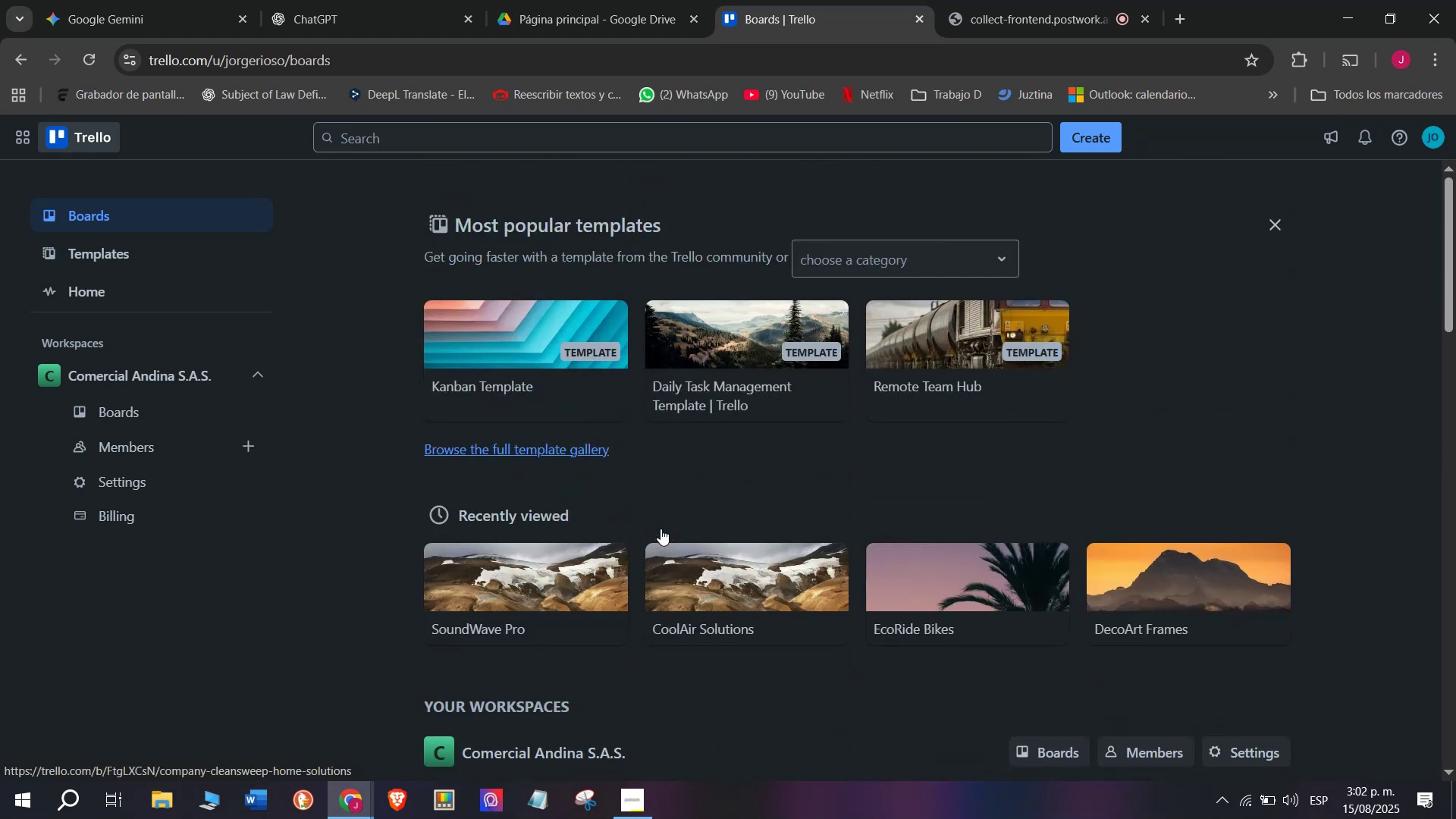 
scroll: coordinate [1053, 511], scroll_direction: down, amount: 7.0
 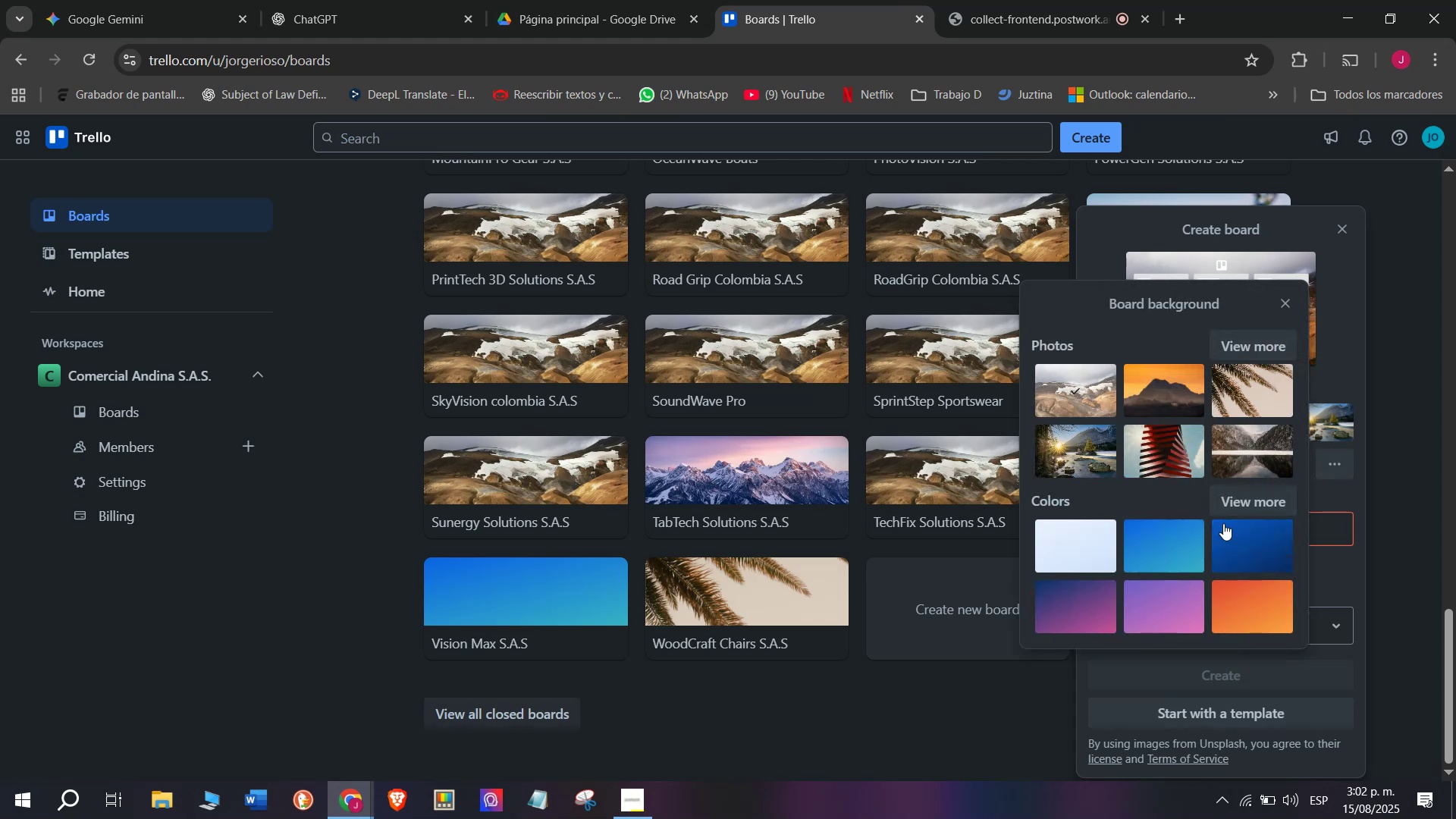 
wait(7.17)
 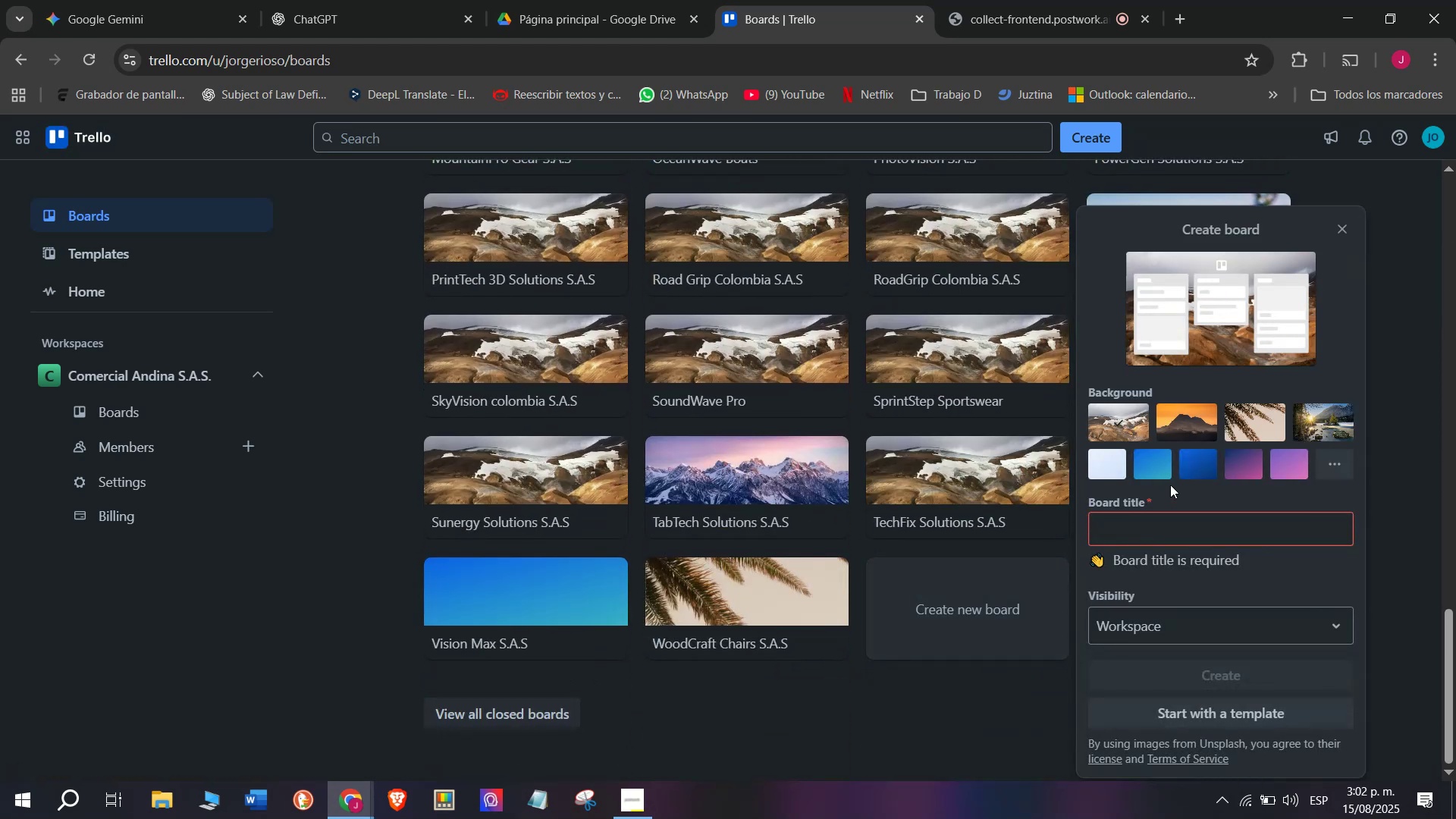 
scroll: coordinate [1104, 501], scroll_direction: up, amount: 2.0
 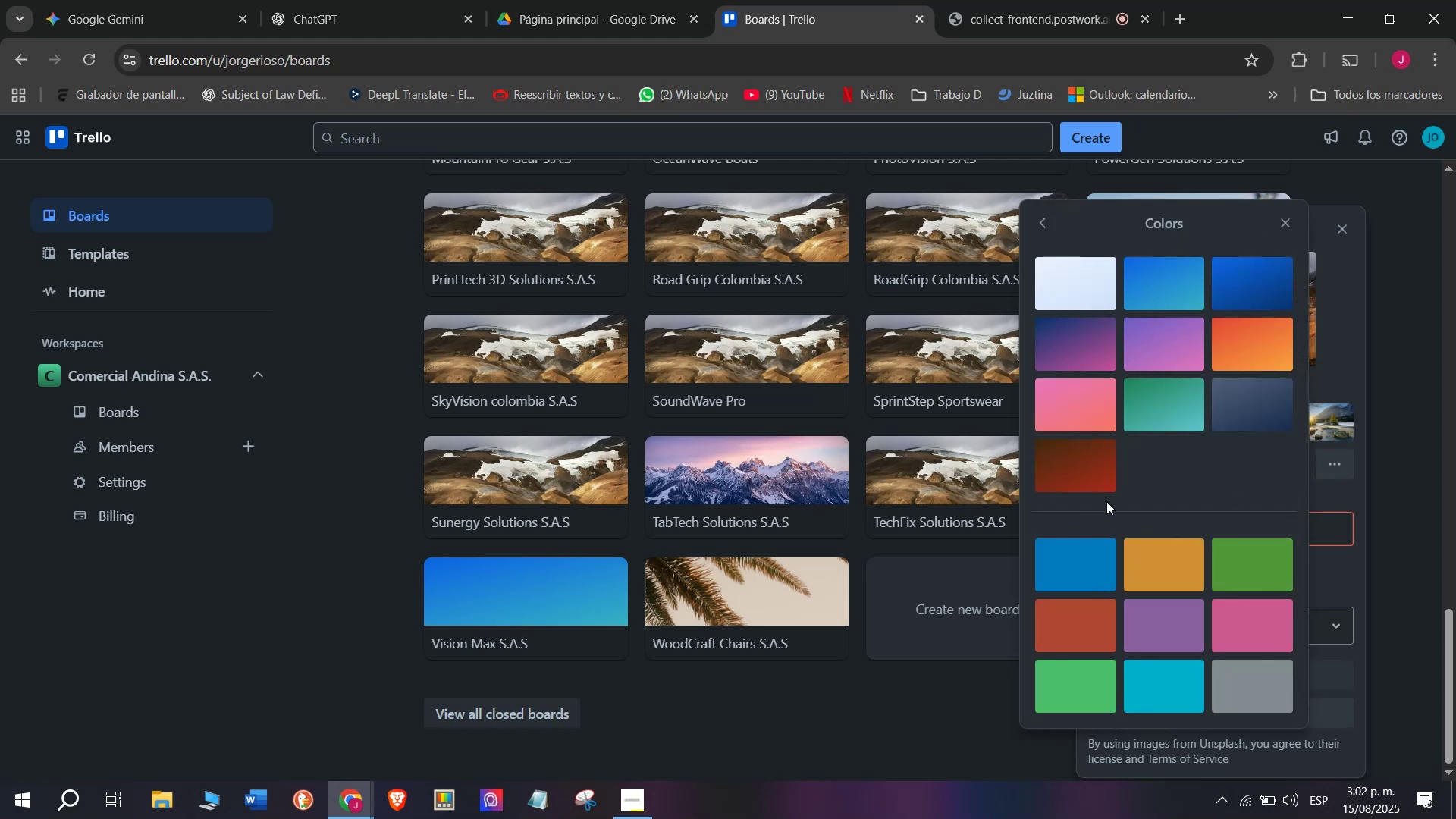 
double_click([1068, 398])
 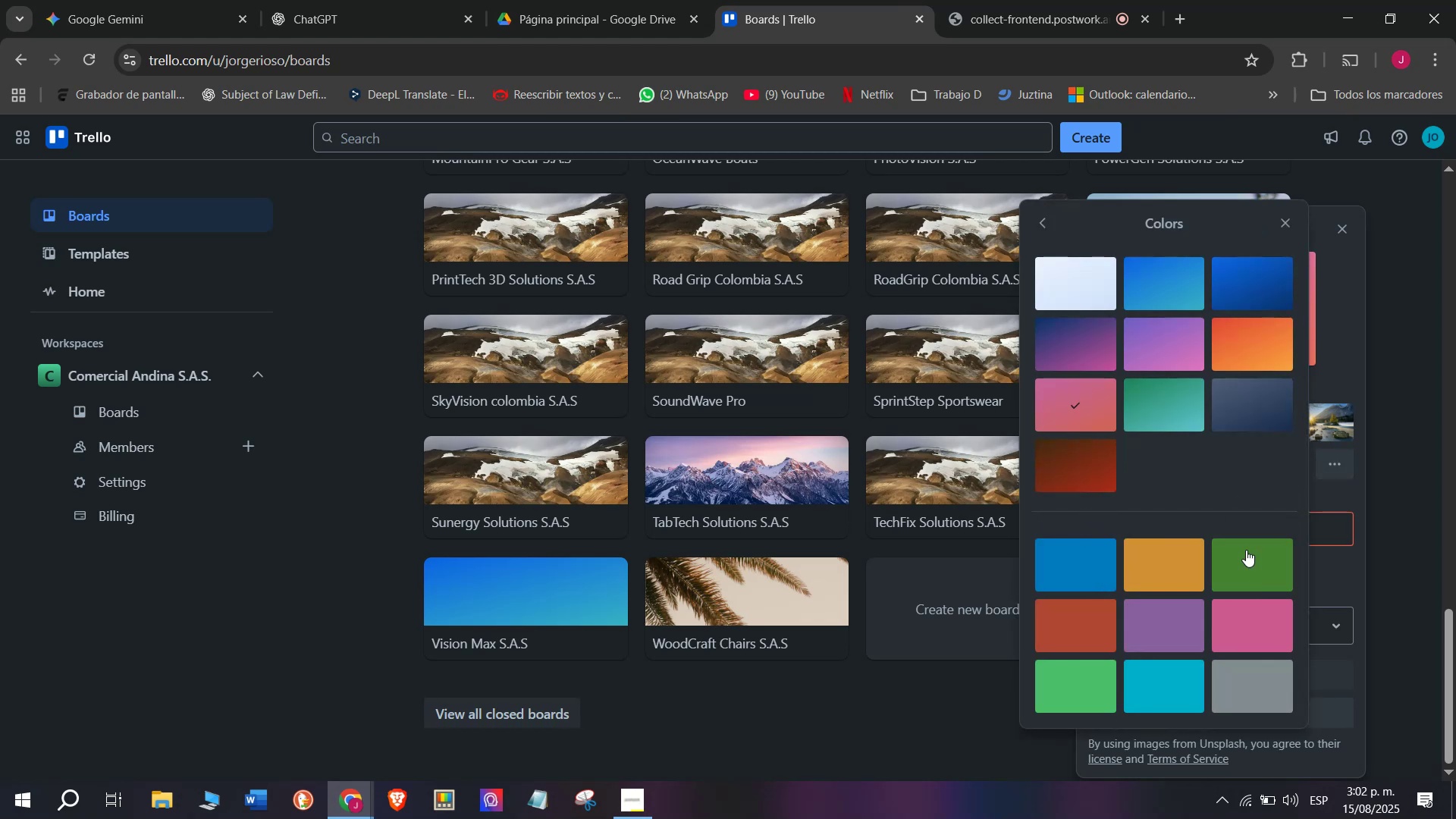 
left_click([1336, 485])
 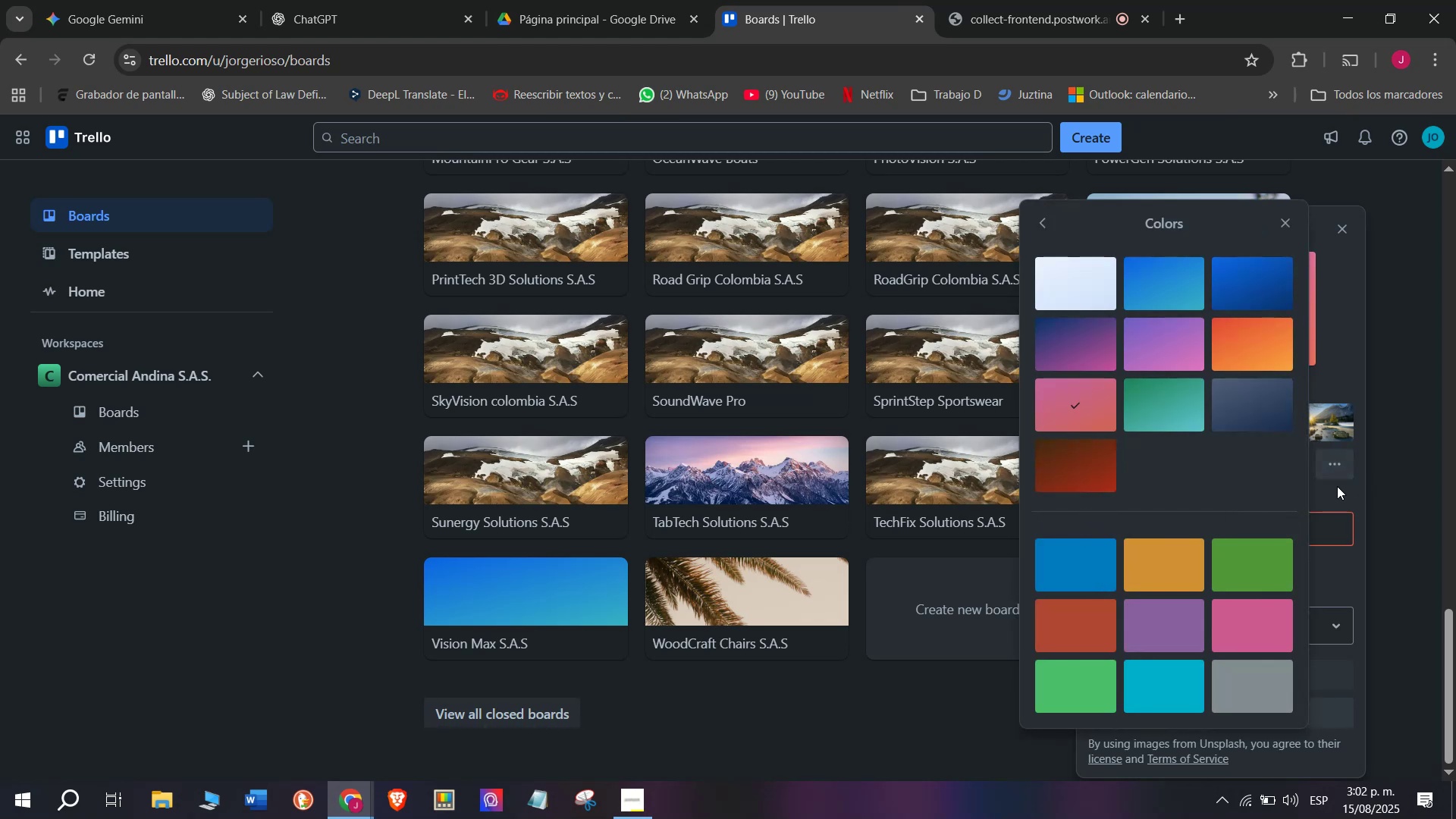 
left_click([1248, 354])
 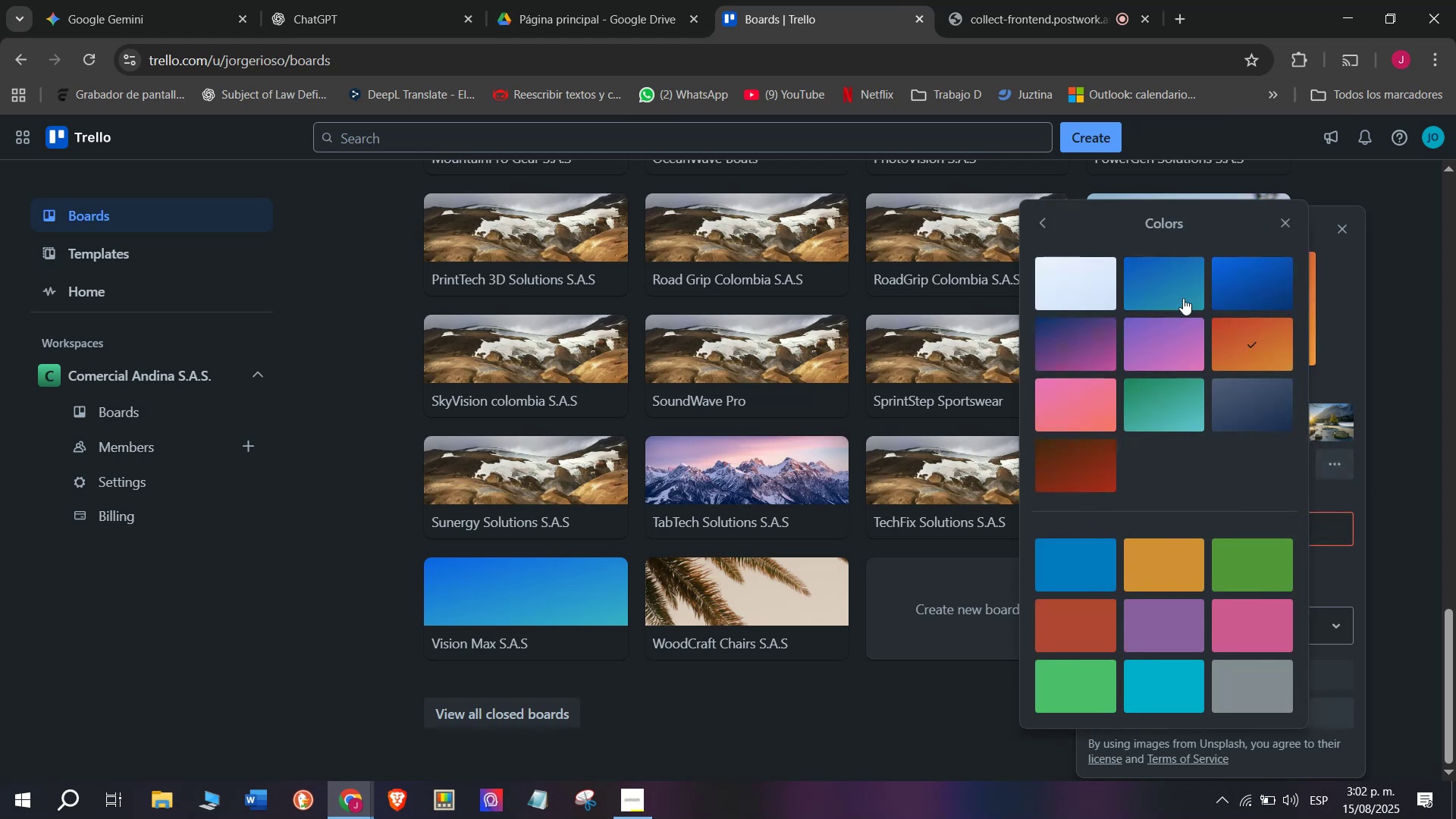 
left_click([1352, 499])
 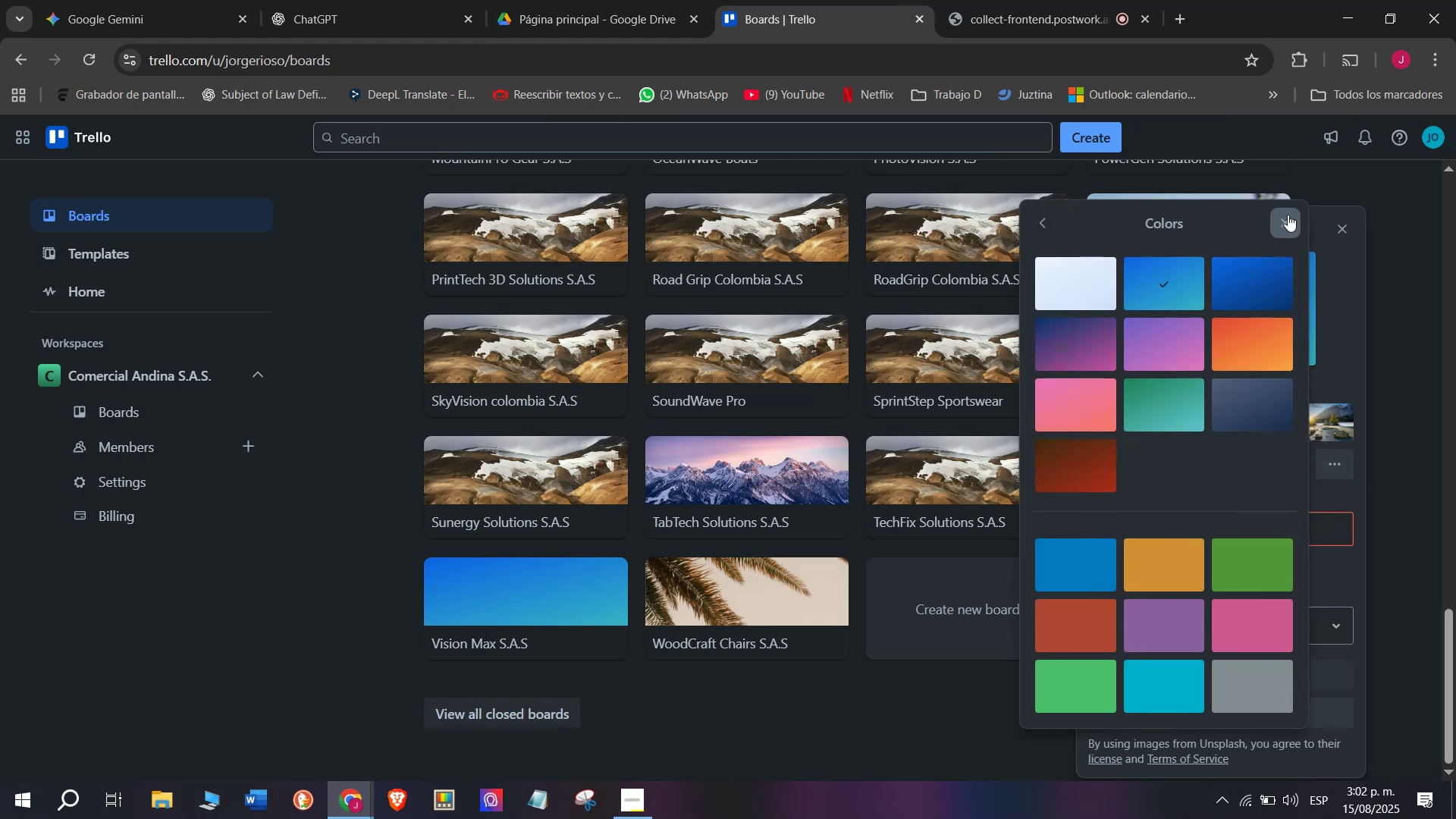 
left_click([1155, 525])
 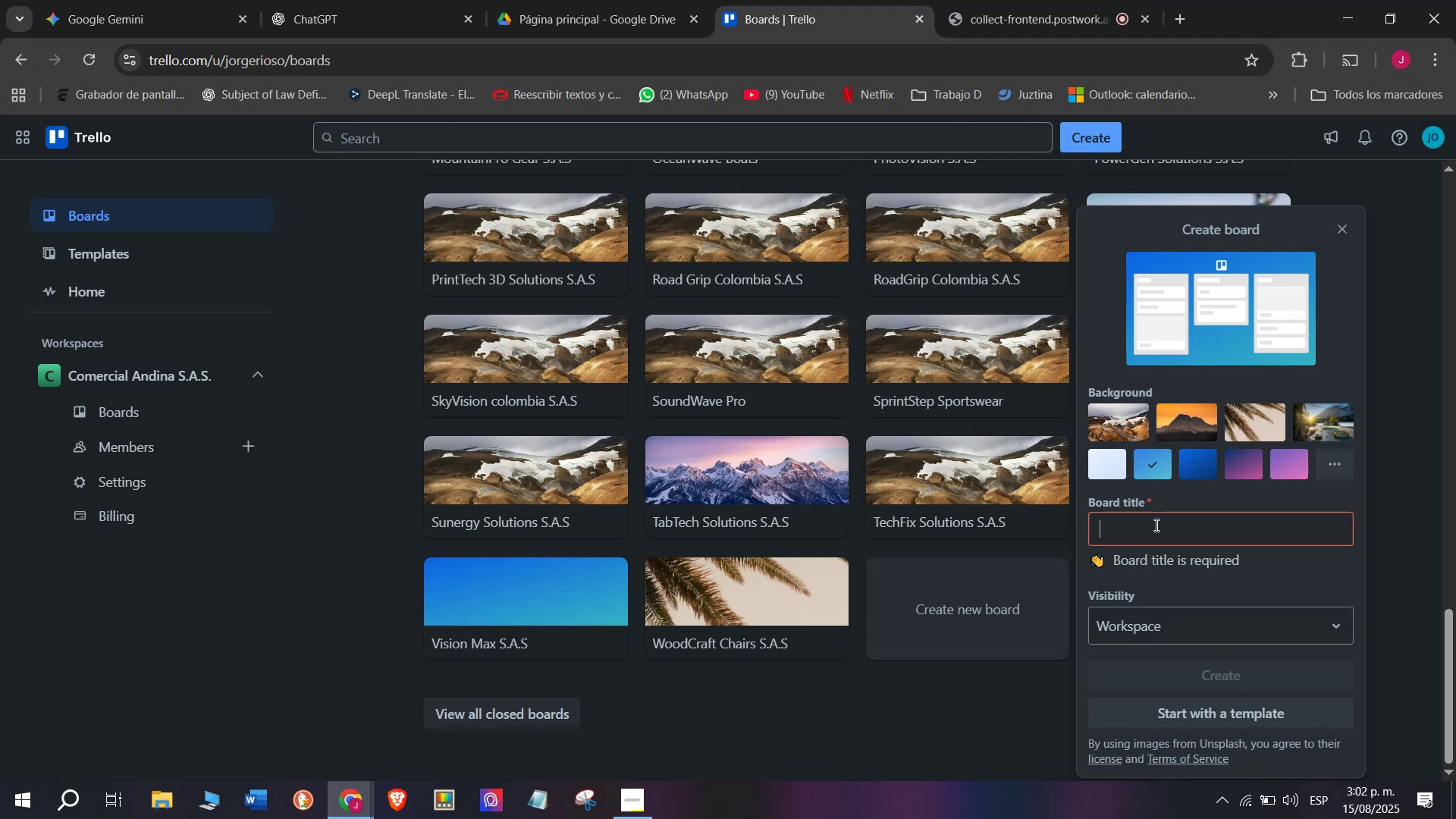 
type(Gold)
 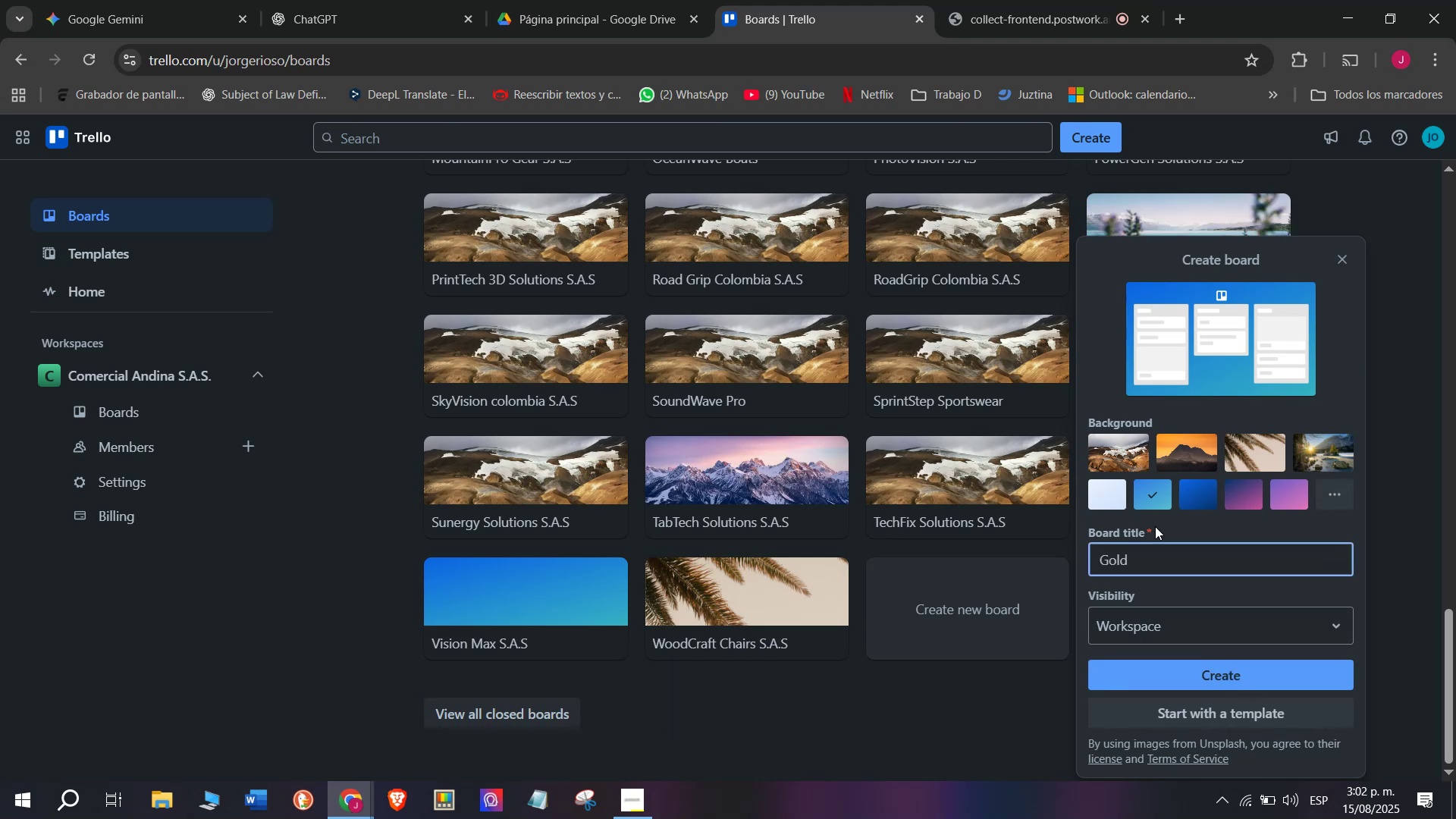 
type(en Spark Luxury)
 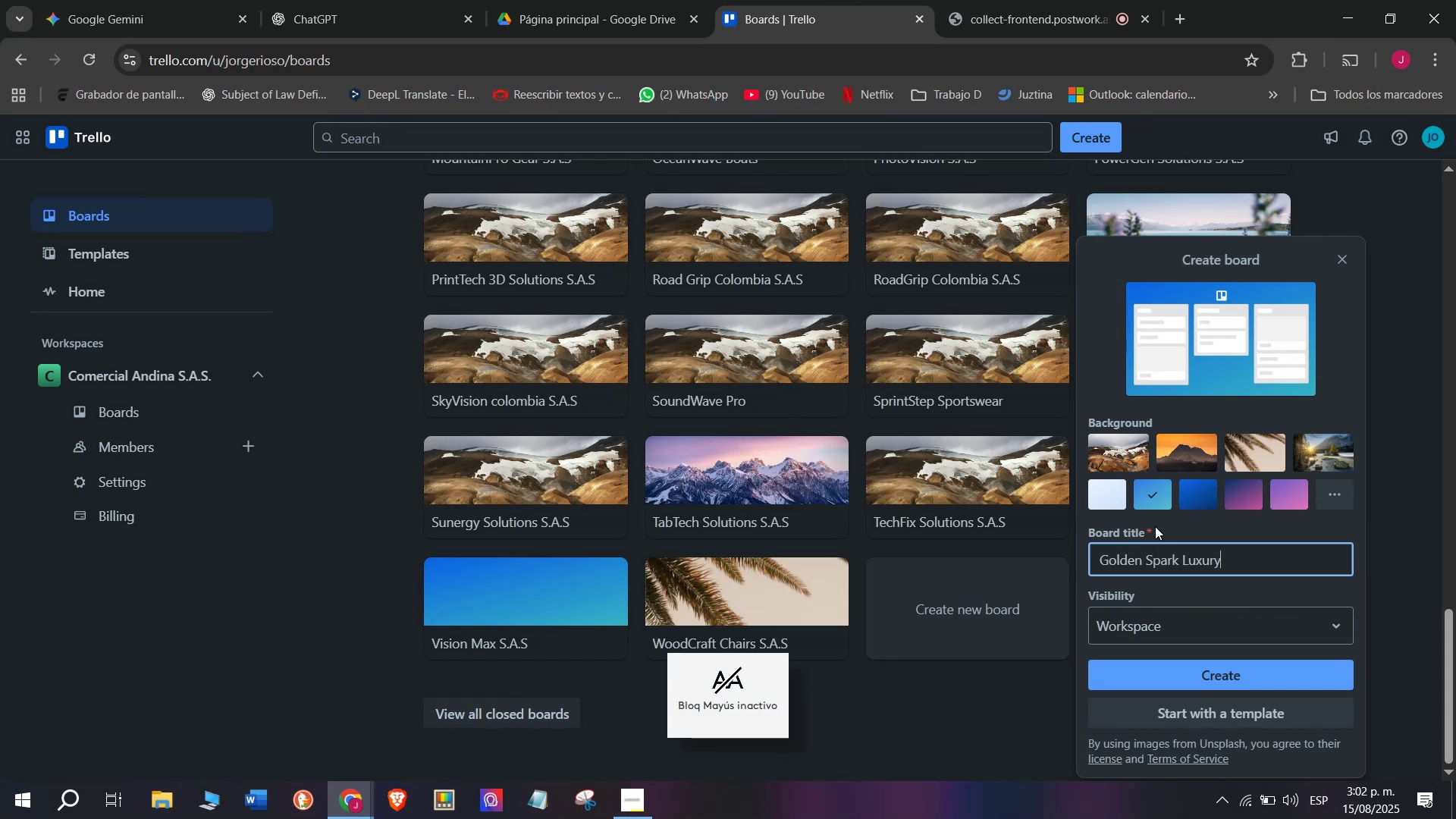 
key(Enter)
 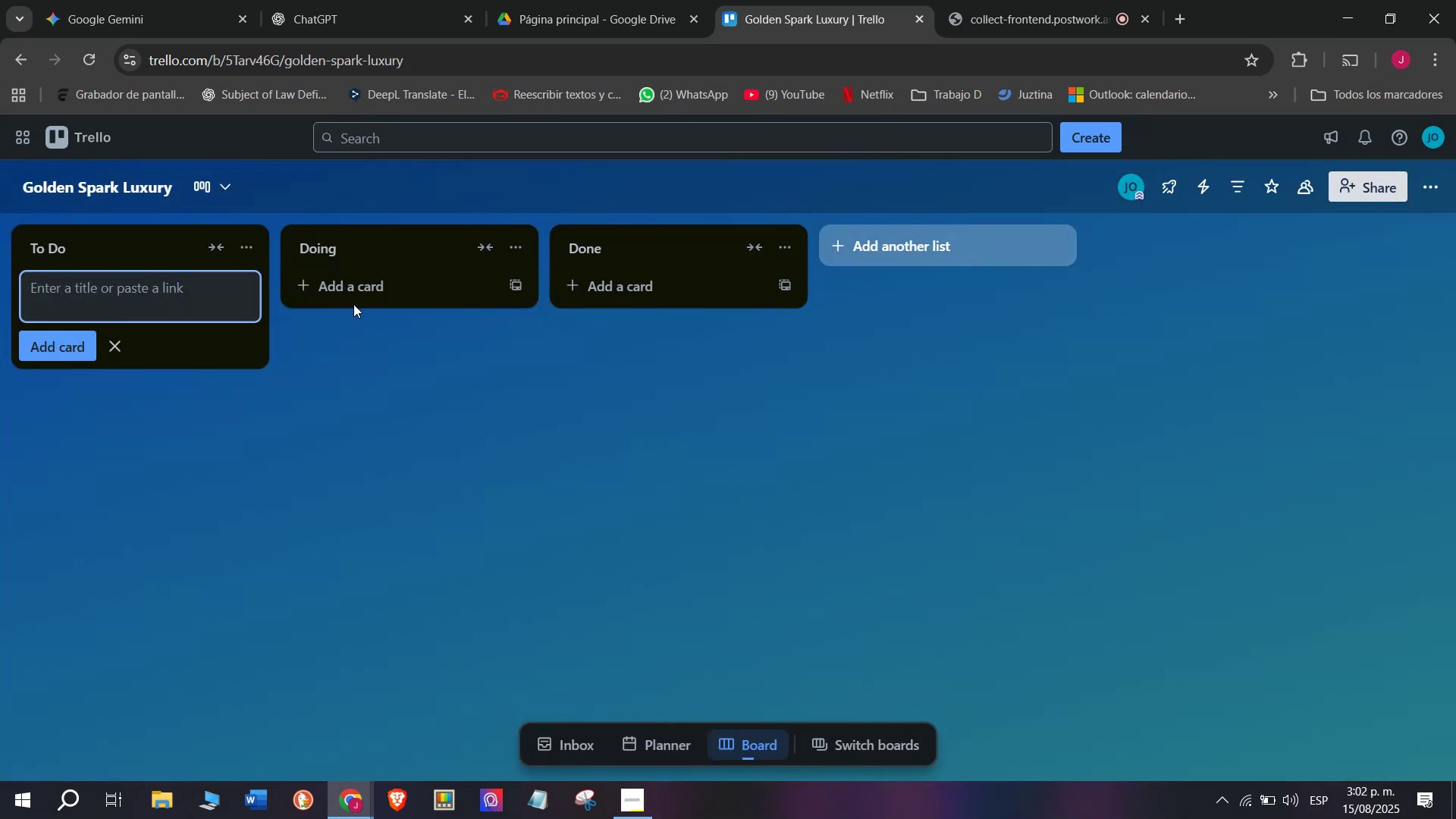 
key(Control+C)
 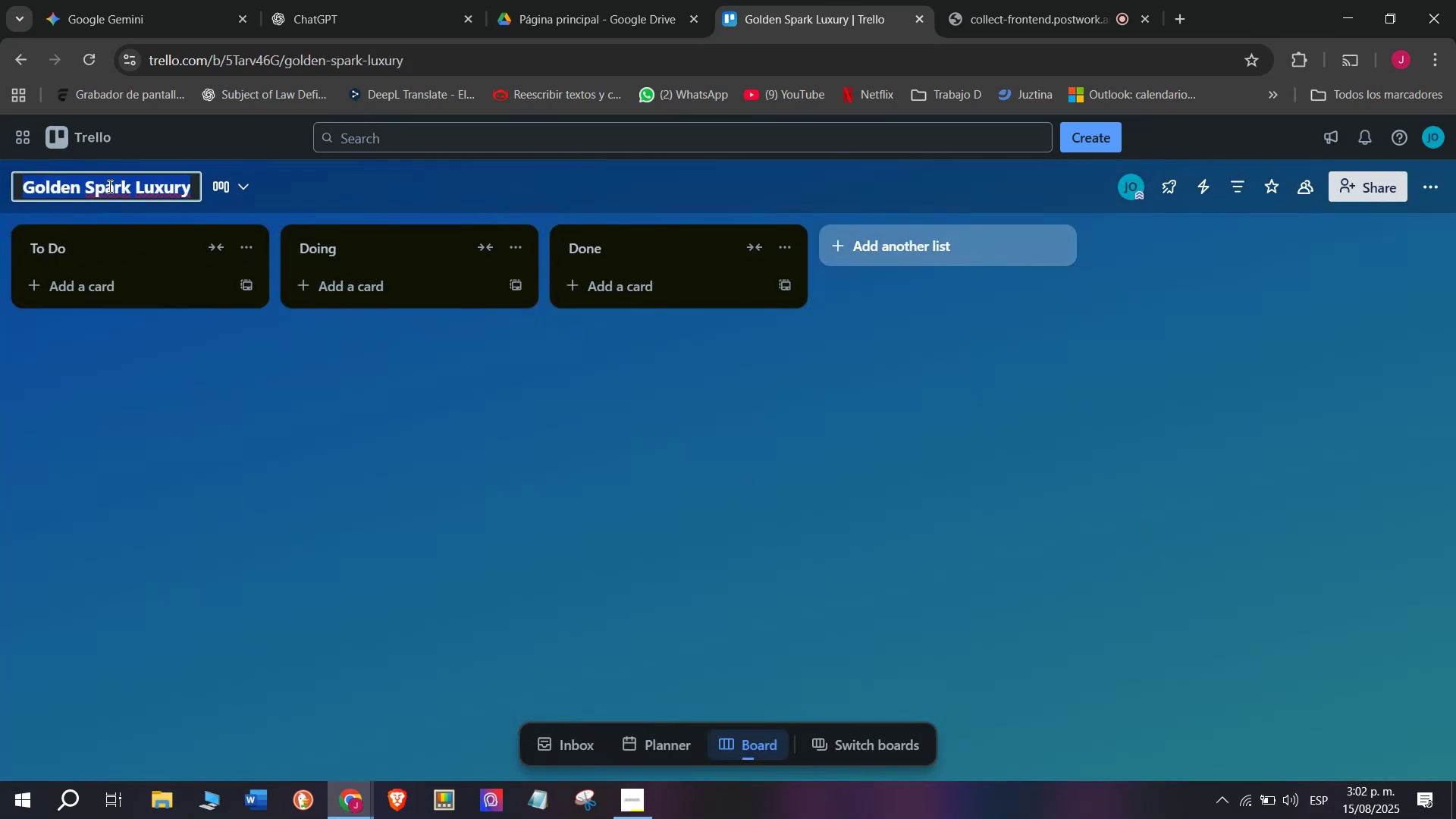 
left_click([116, 256])
 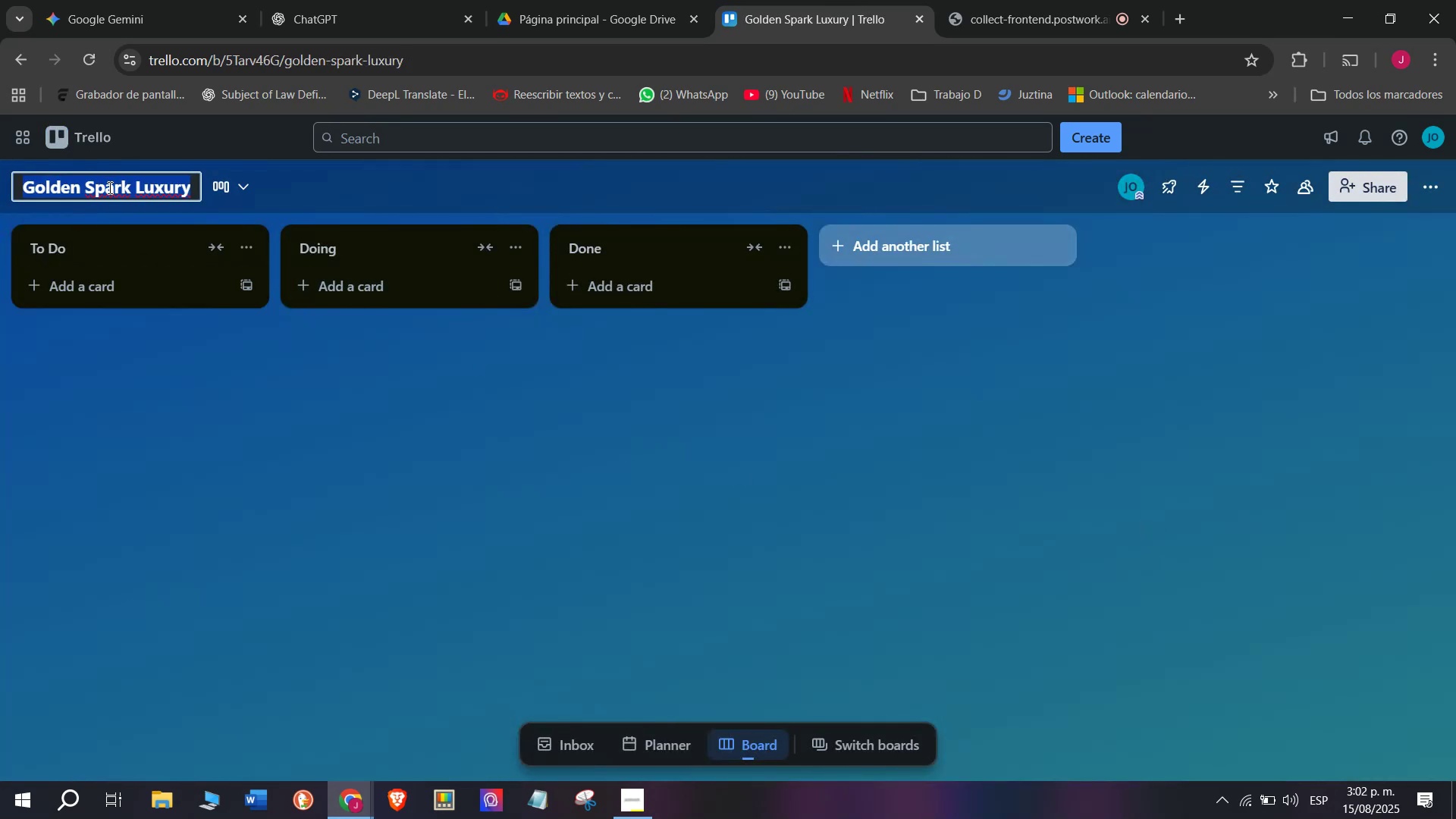 
key(Control+ControlLeft)
 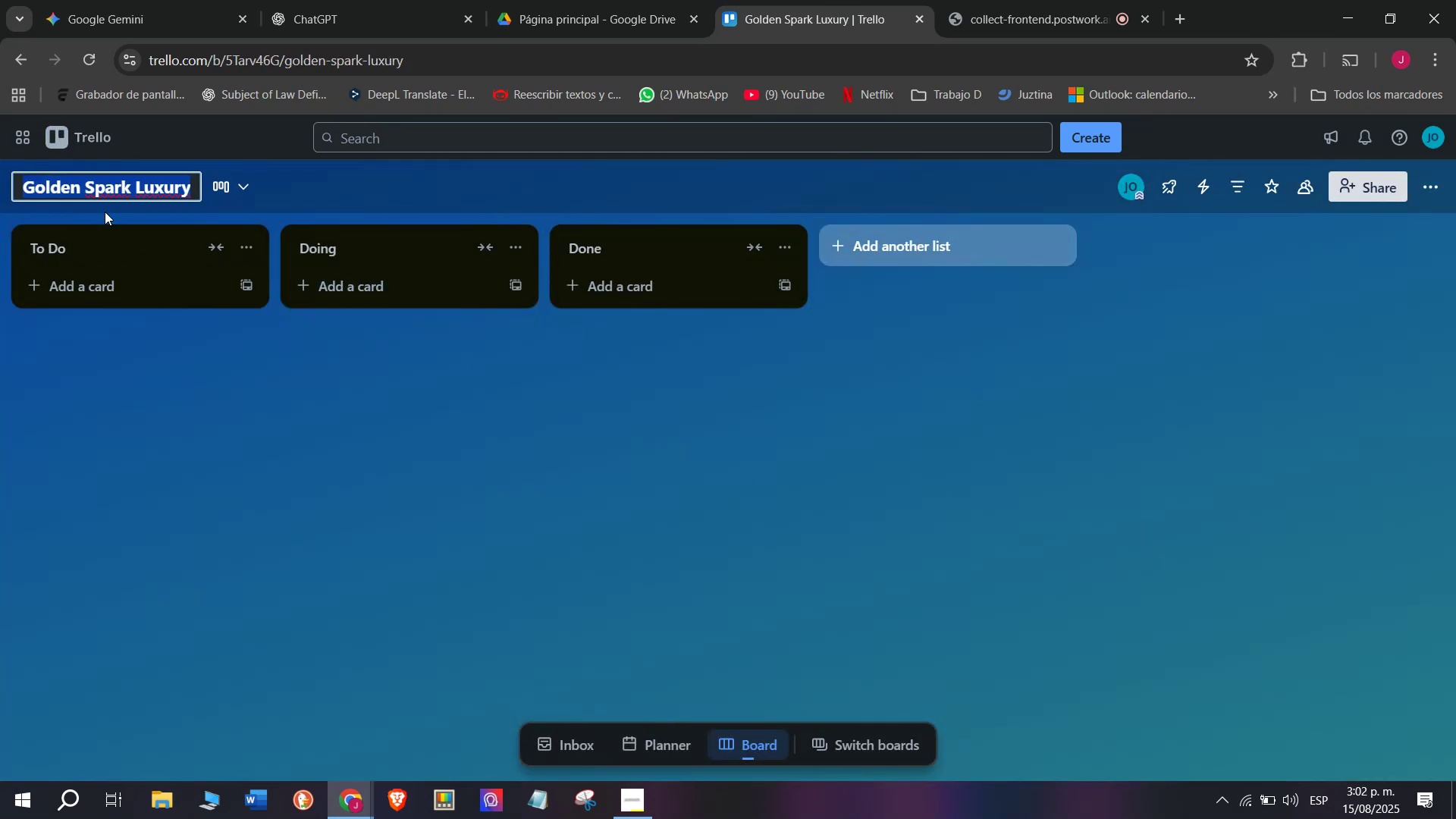 
key(Control+V)
 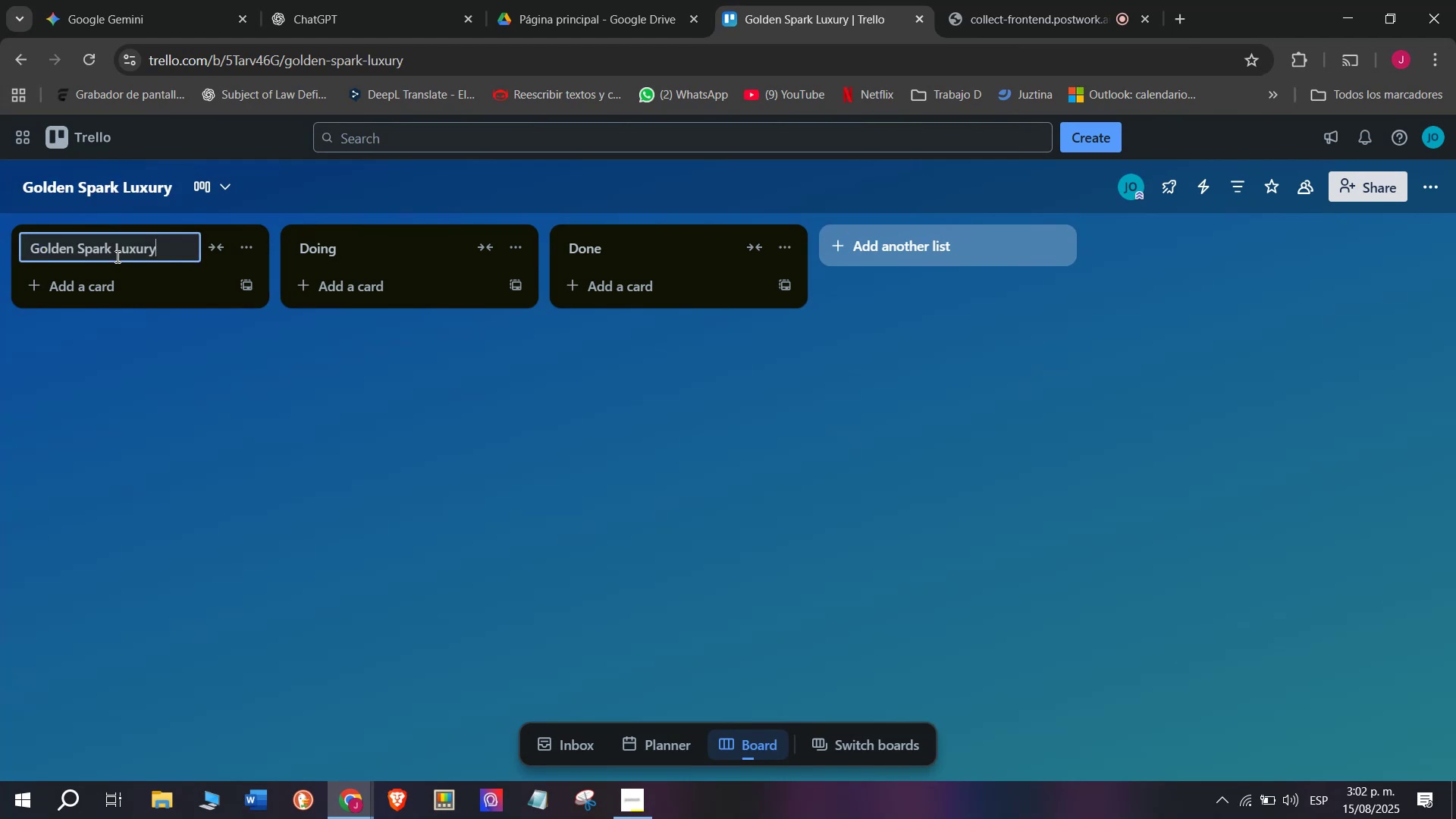 
left_click([108, 293])
 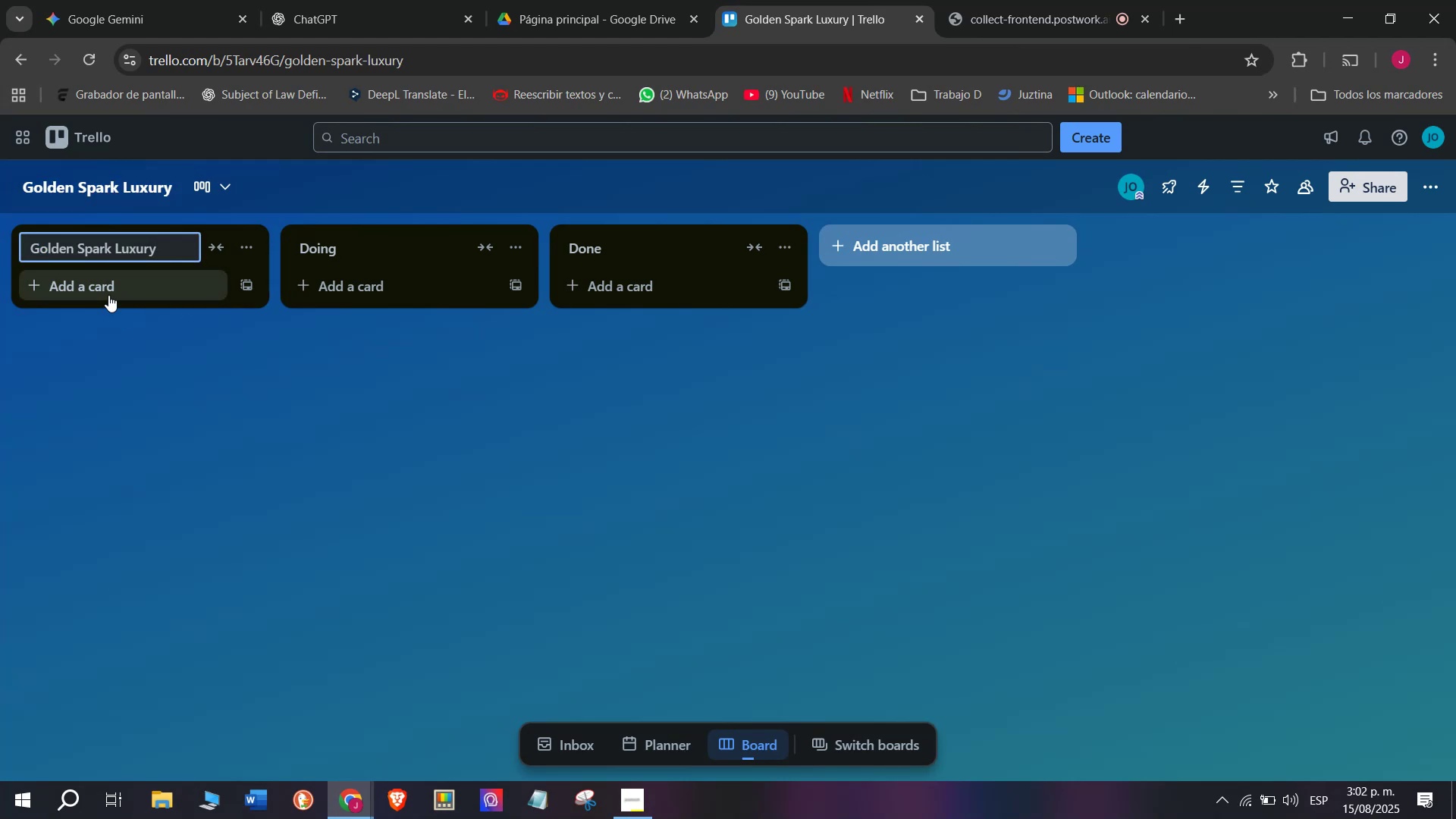 
mouse_move([180, 303])
 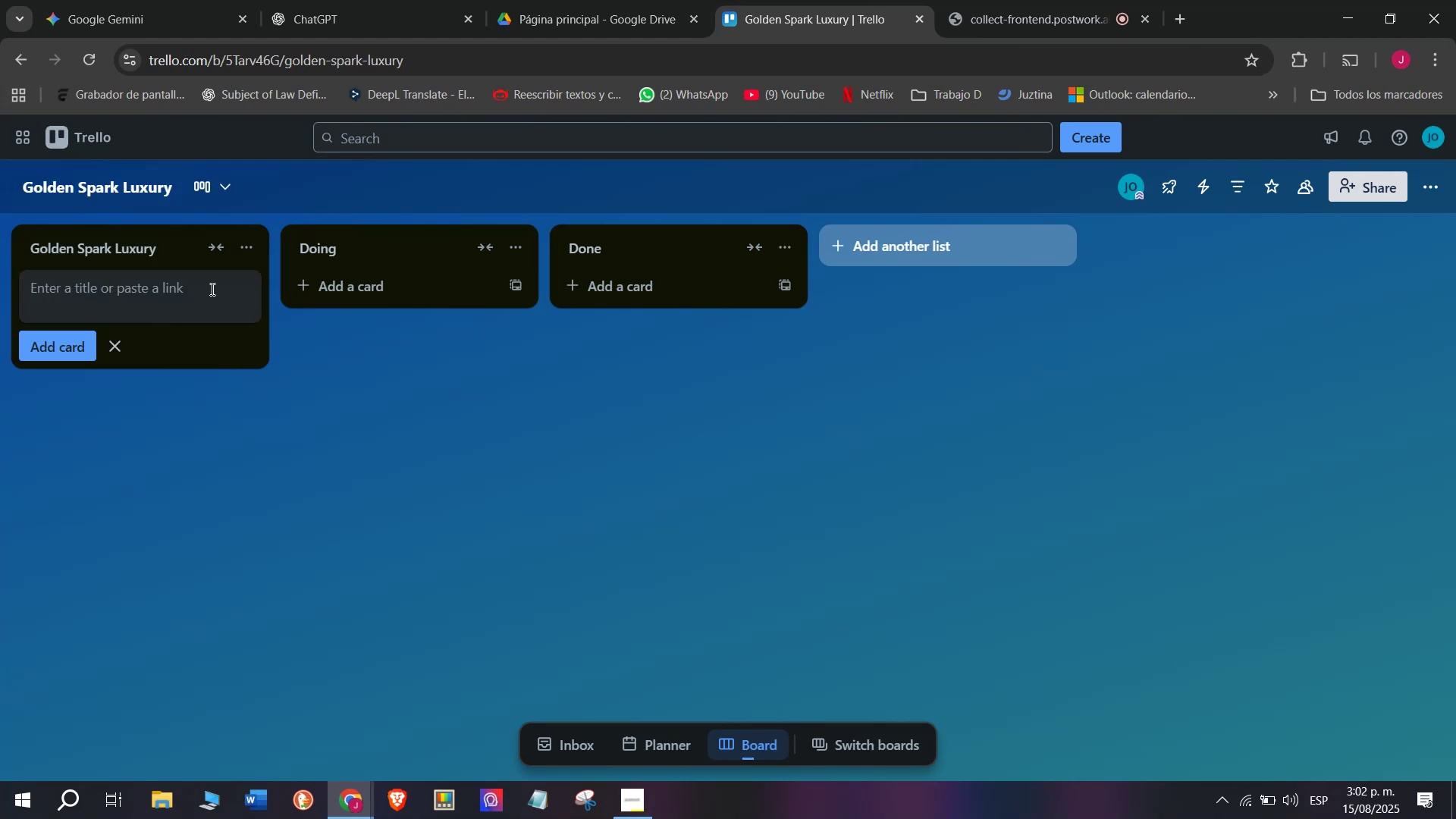 
type(Miis)
key(Backspace)
key(Backspace)
type(ssion)
 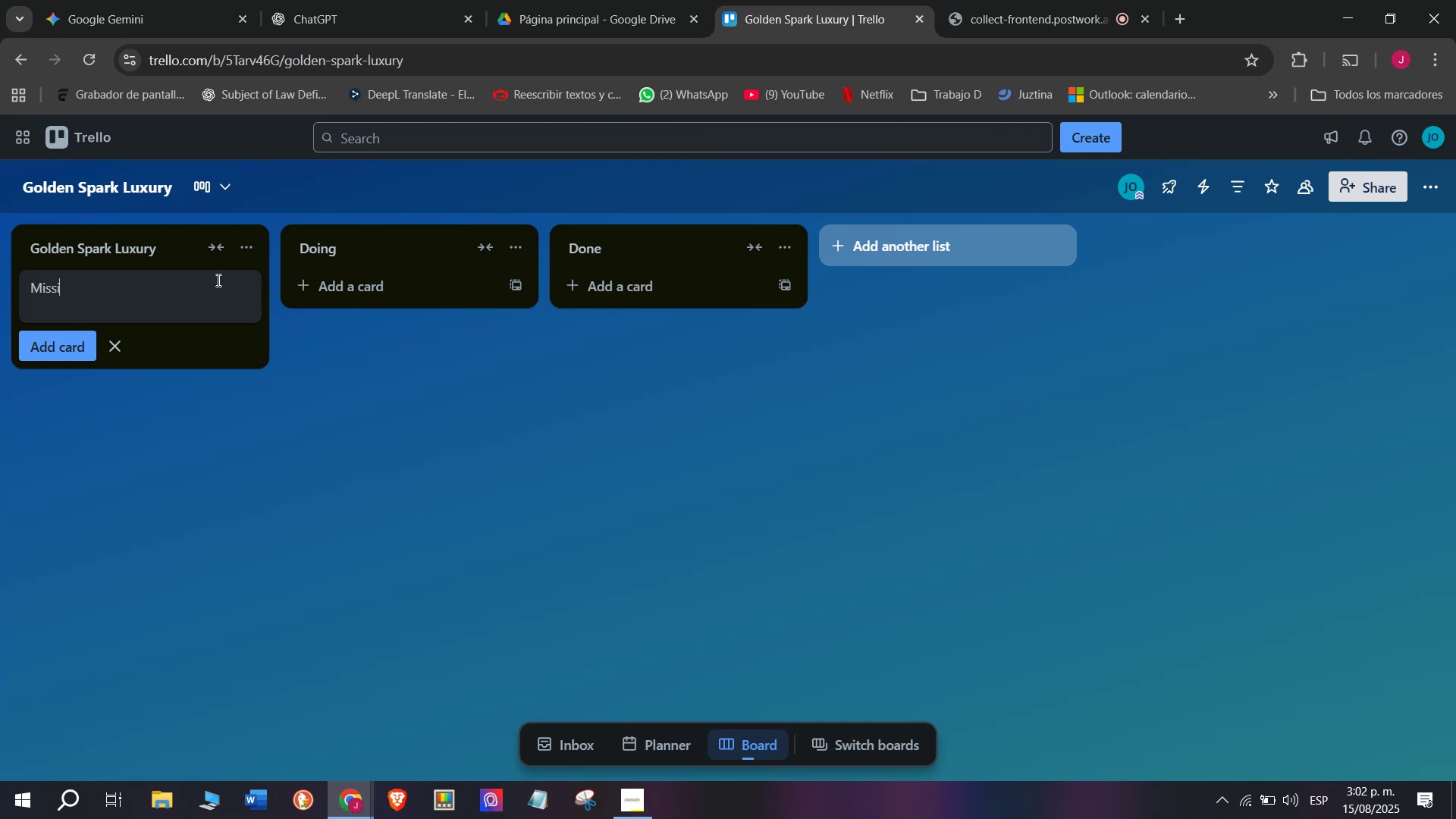 
key(Enter)
 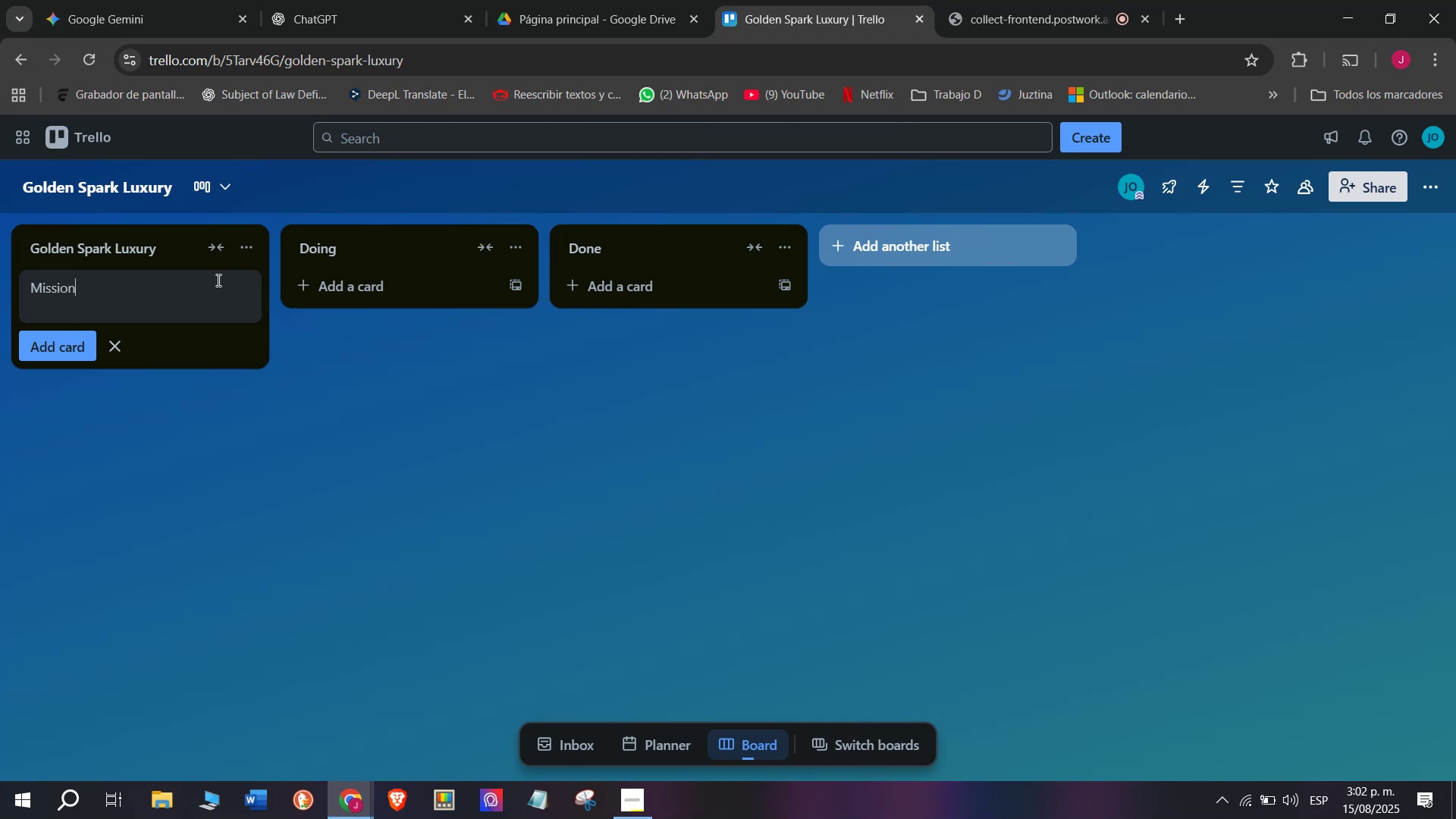 
type(Va)
key(Backspace)
type(ision)
 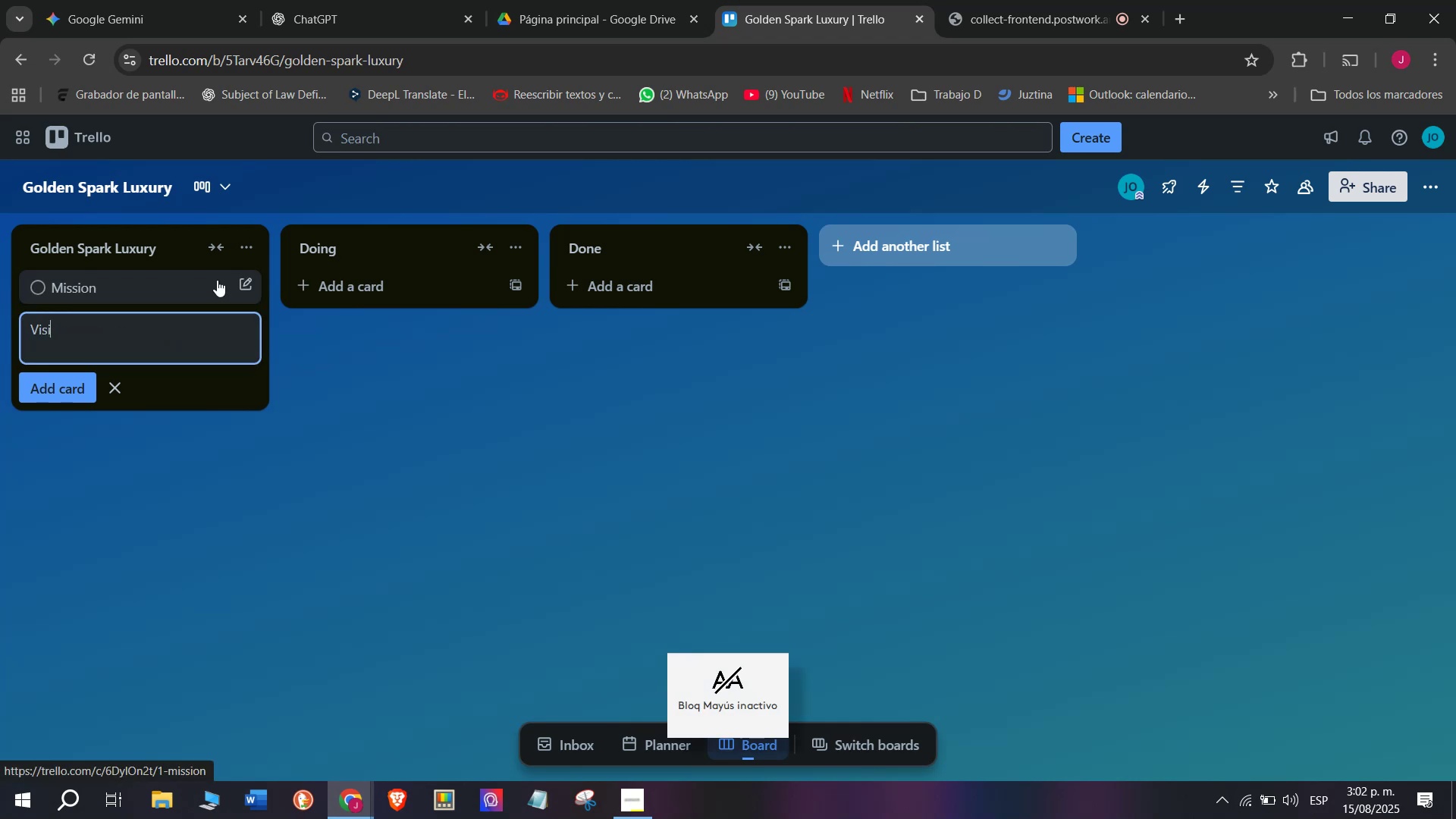 
key(Enter)
 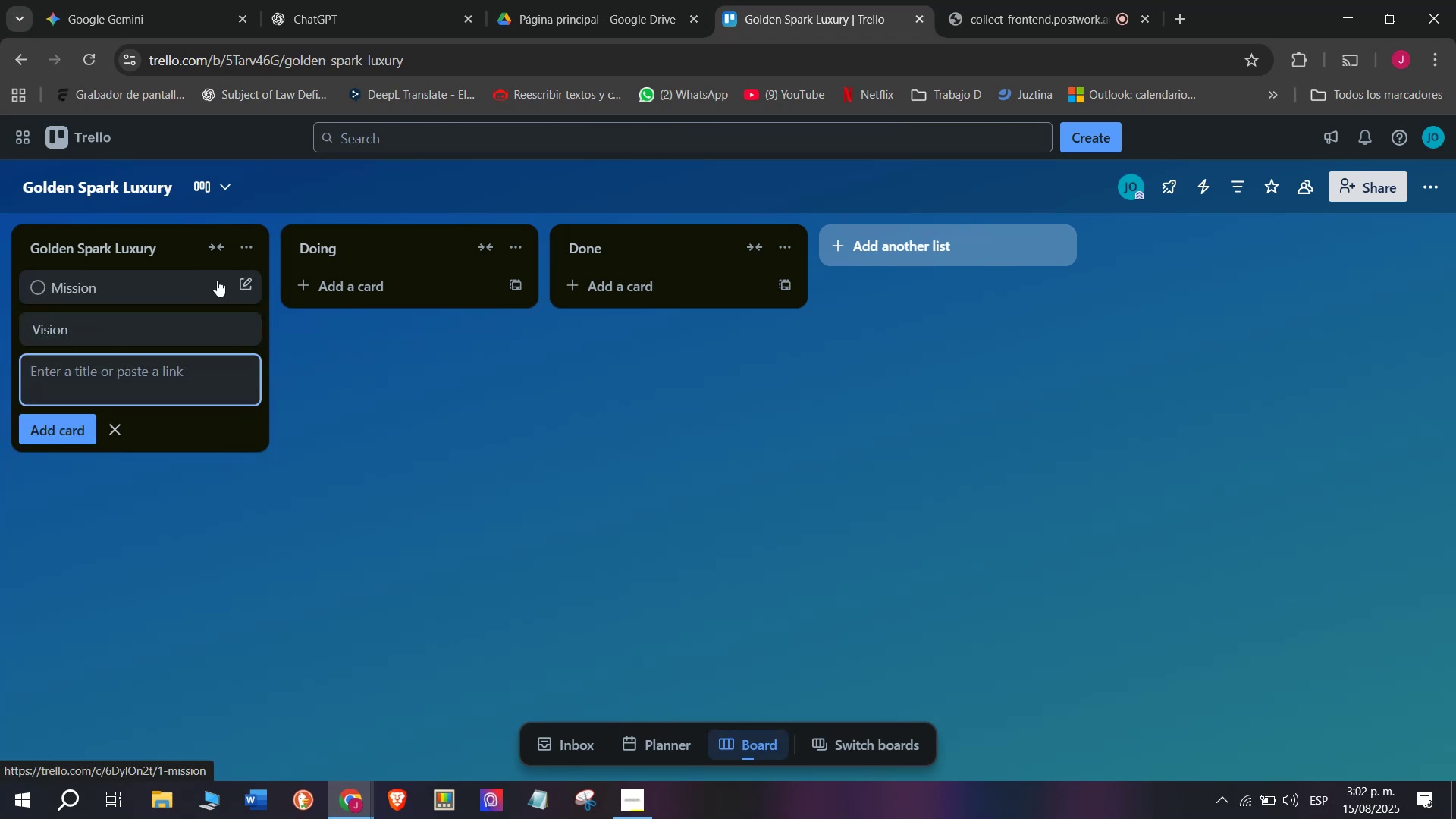 
left_click([393, 252])
 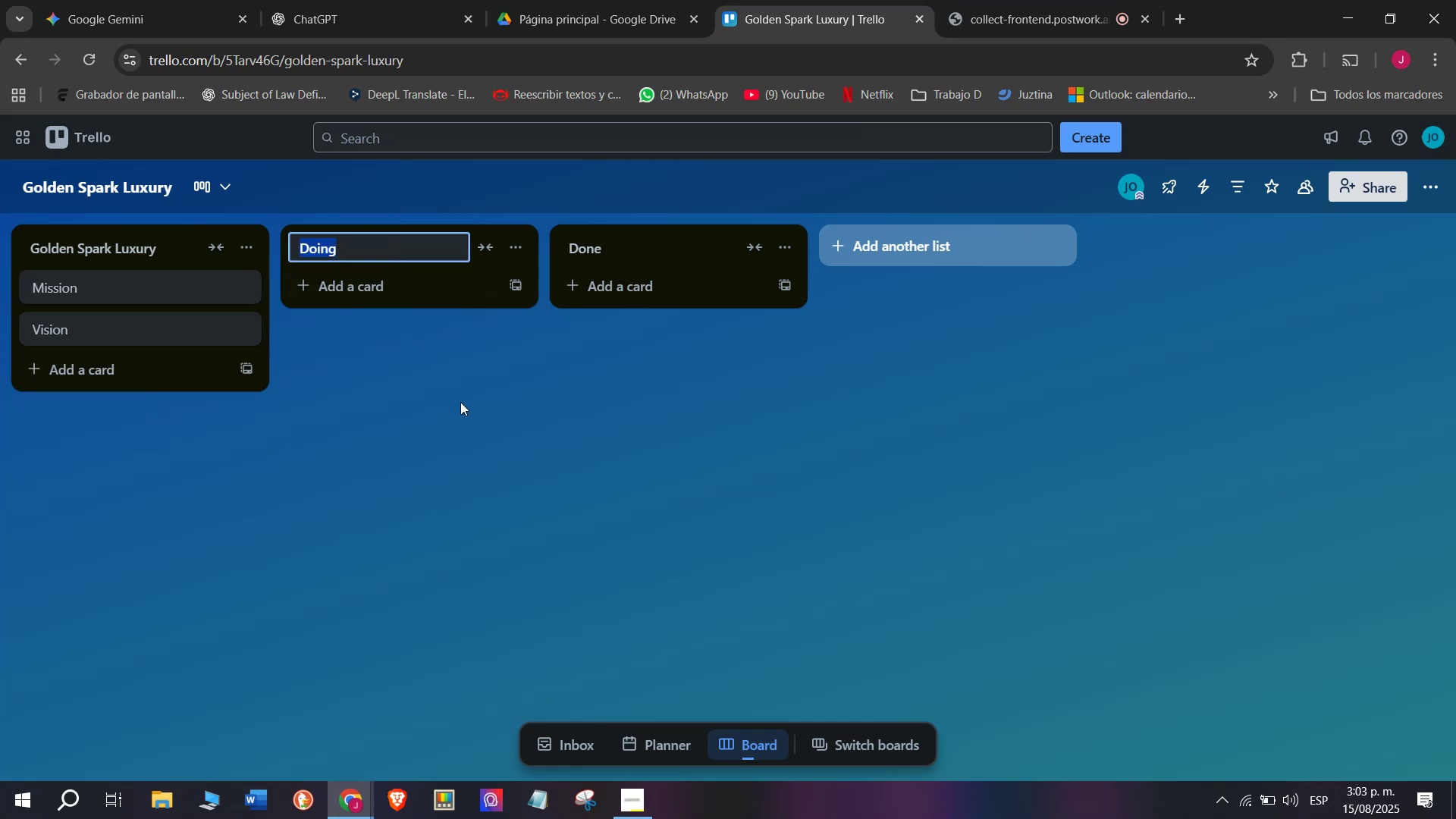 
type(Product Collection)
 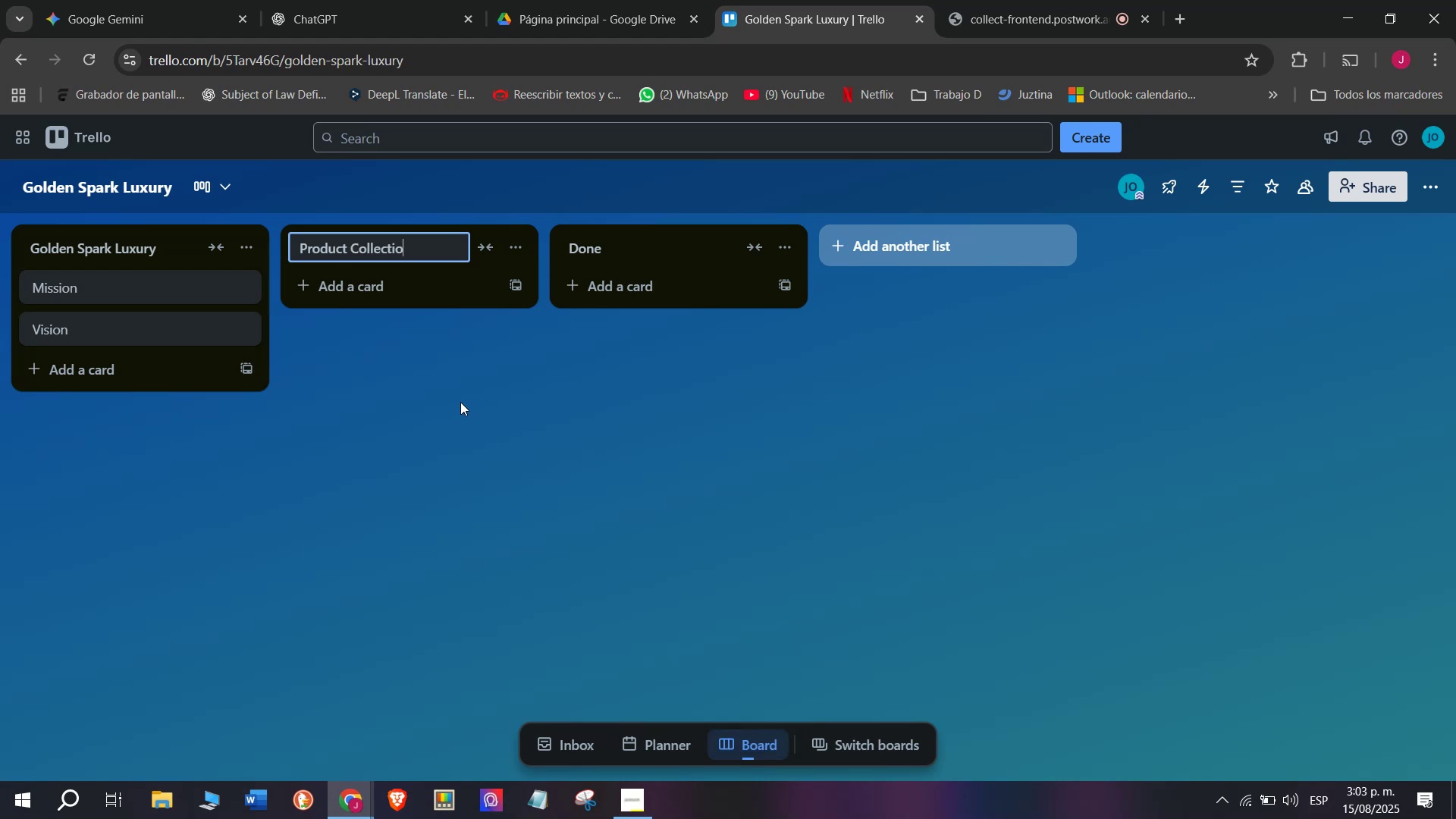 
key(Enter)
 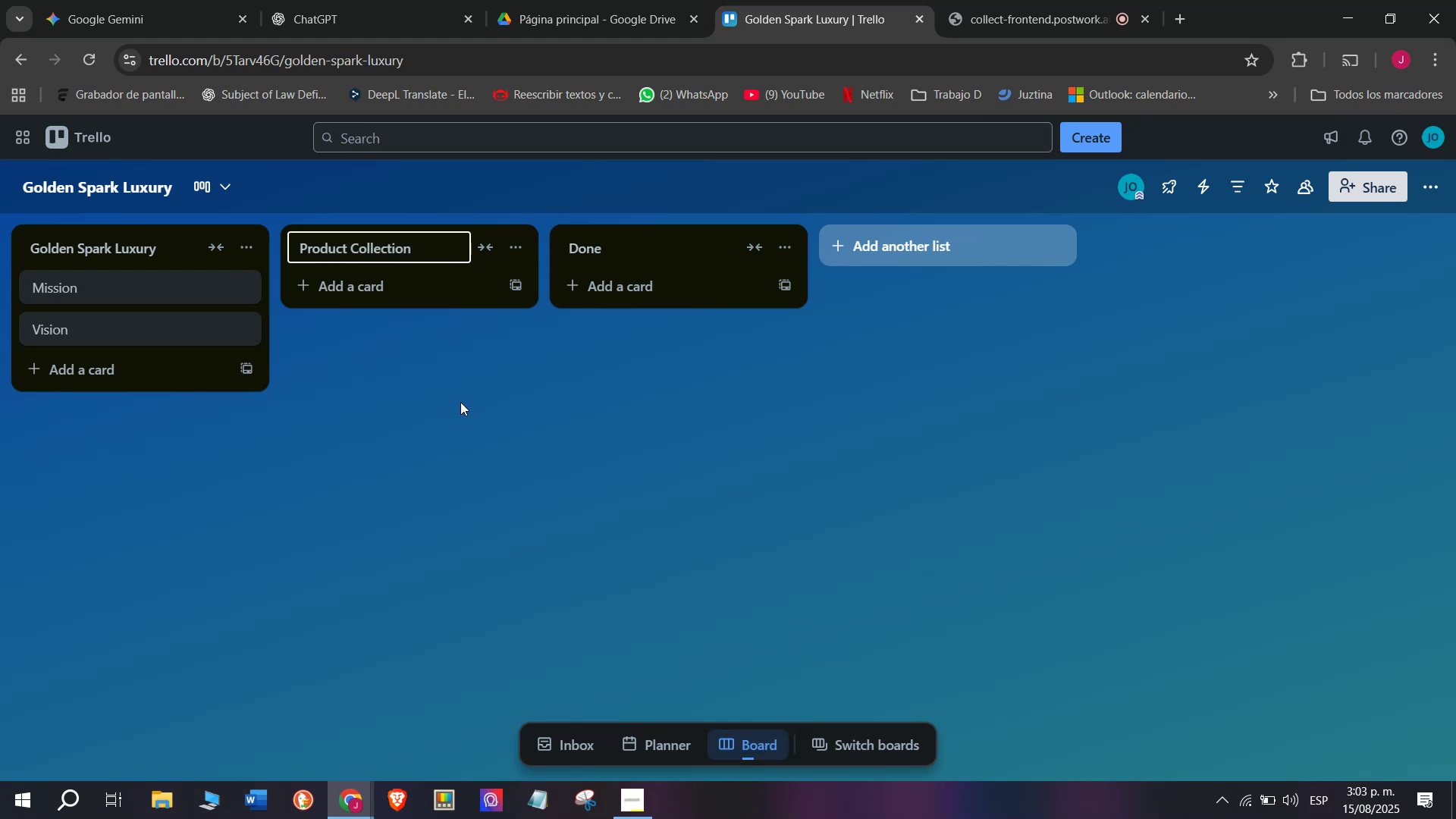 
left_click([400, 280])
 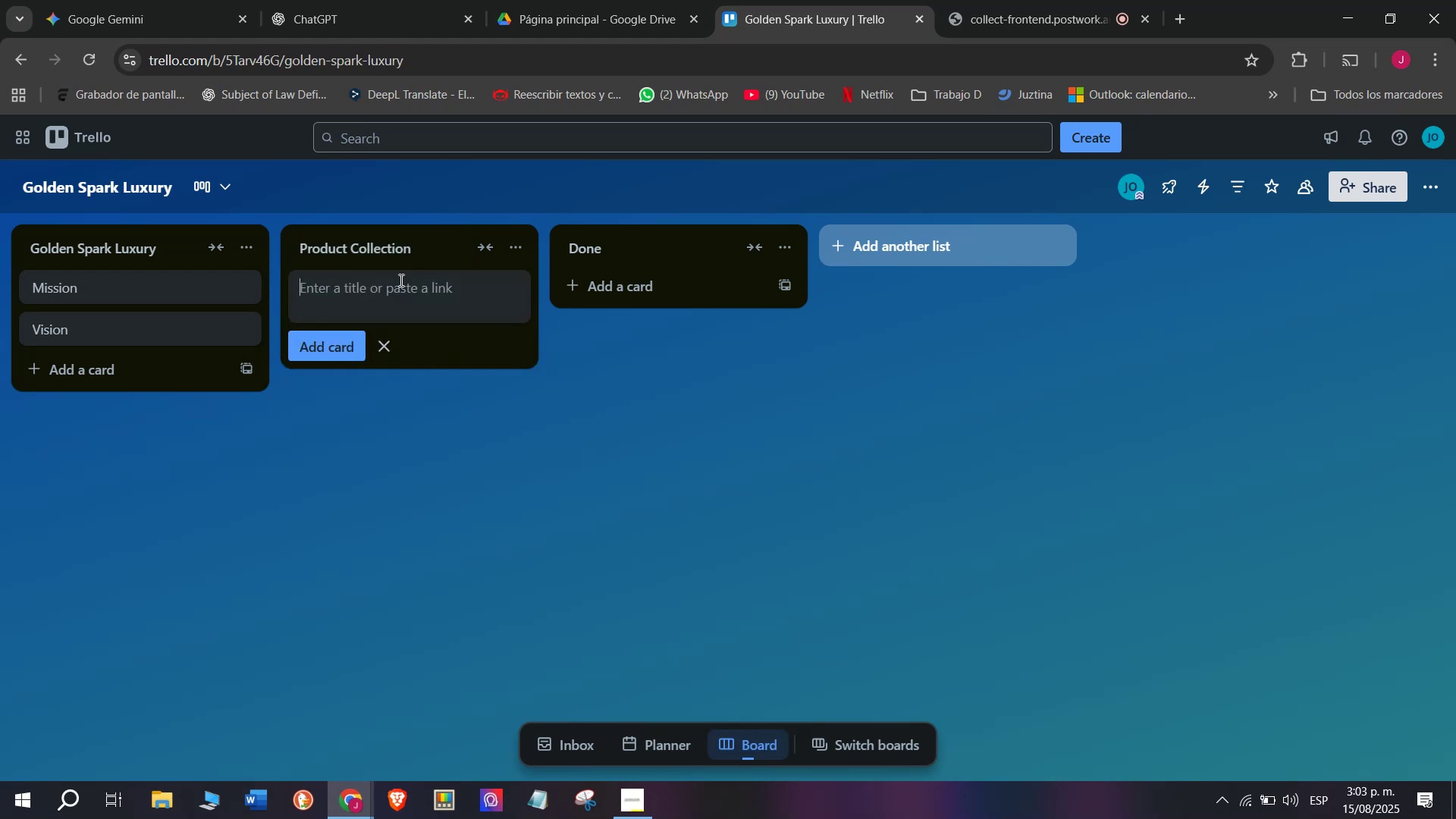 
type(Engagemenr )
key(Backspace)
key(Backspace)
type(t rings)
 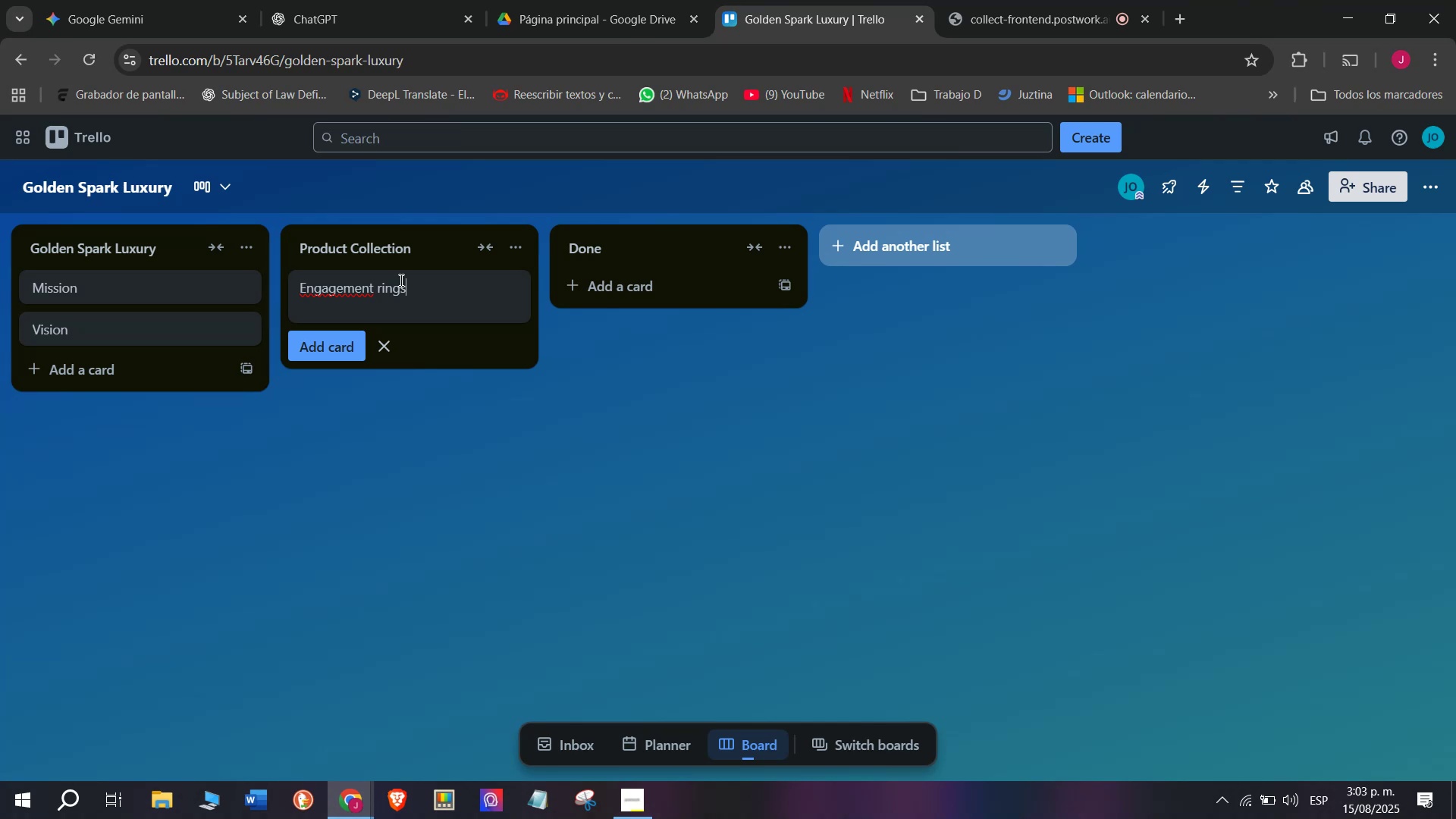 
key(Enter)
 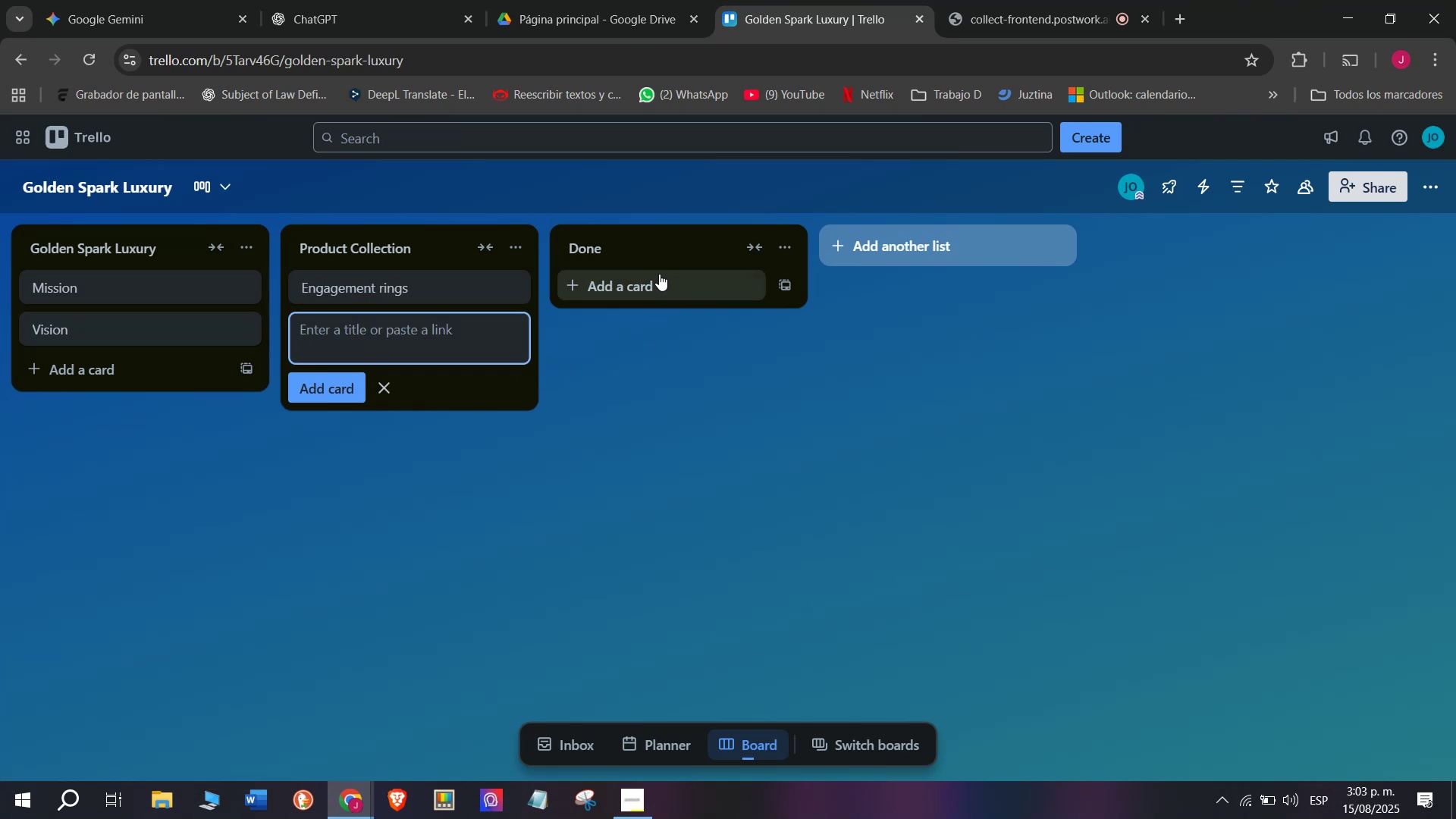 
wait(9.63)
 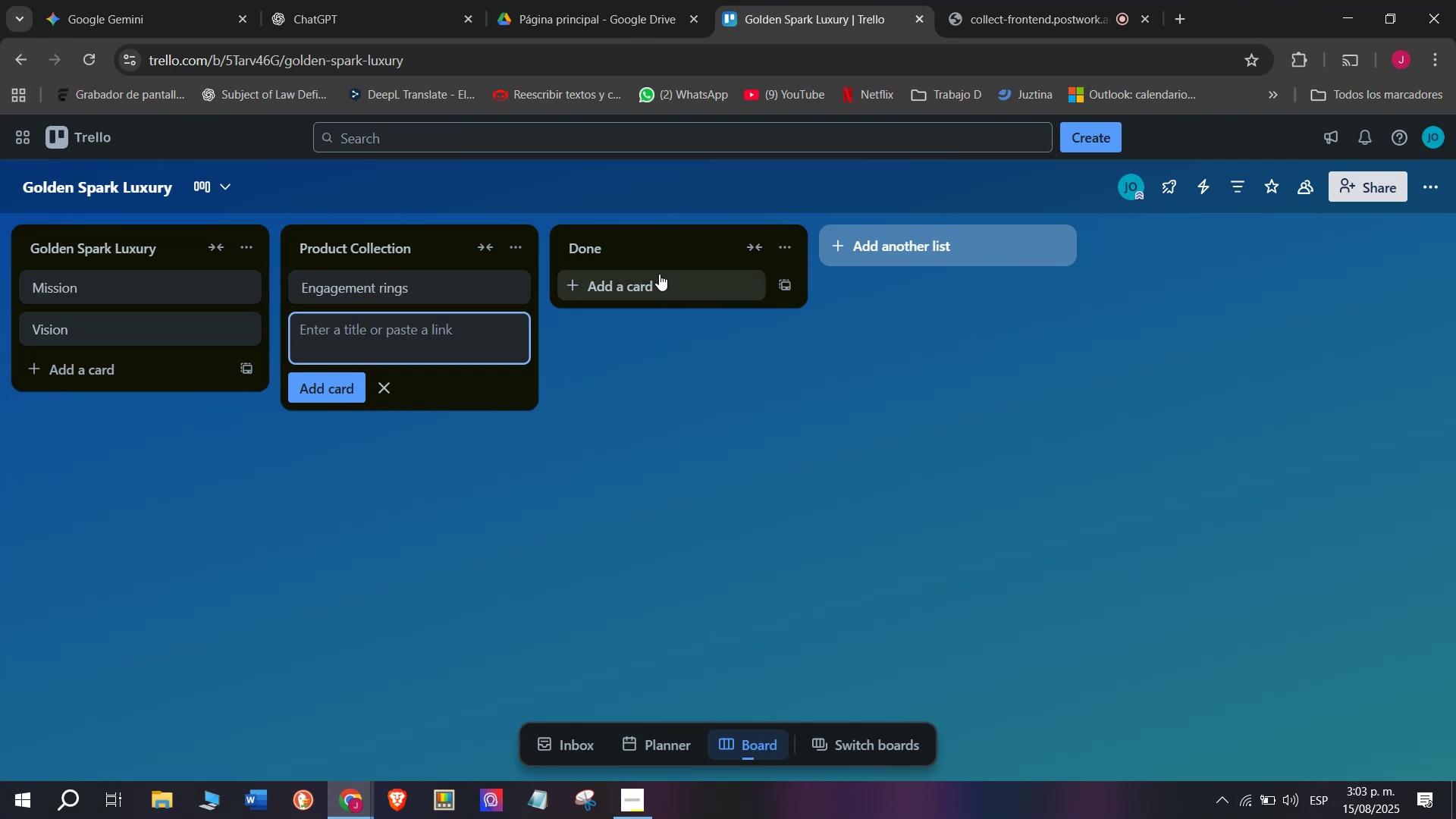 
left_click([533, 506])
 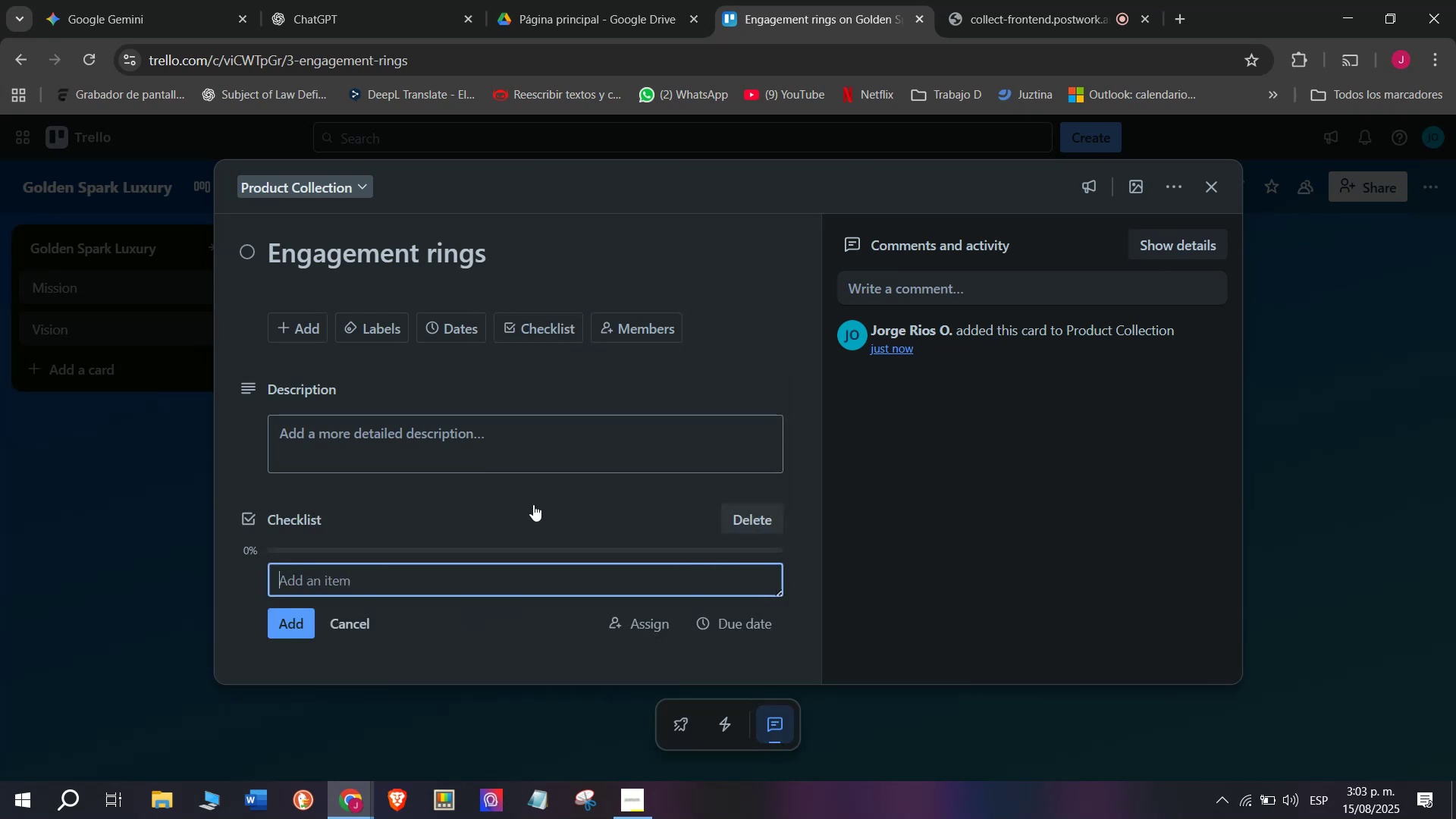 
wait(6.28)
 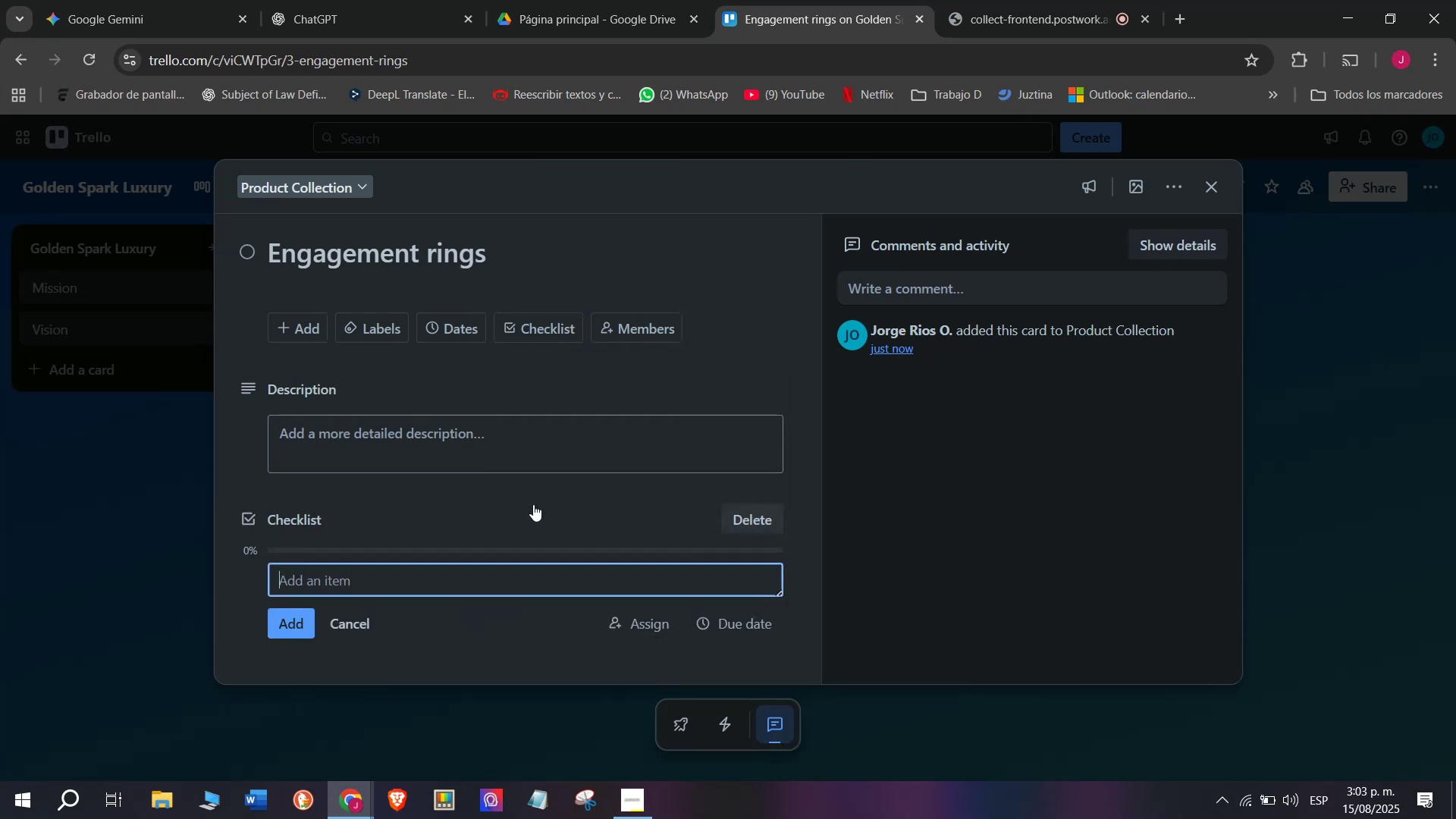 
type(Update ring designs)
 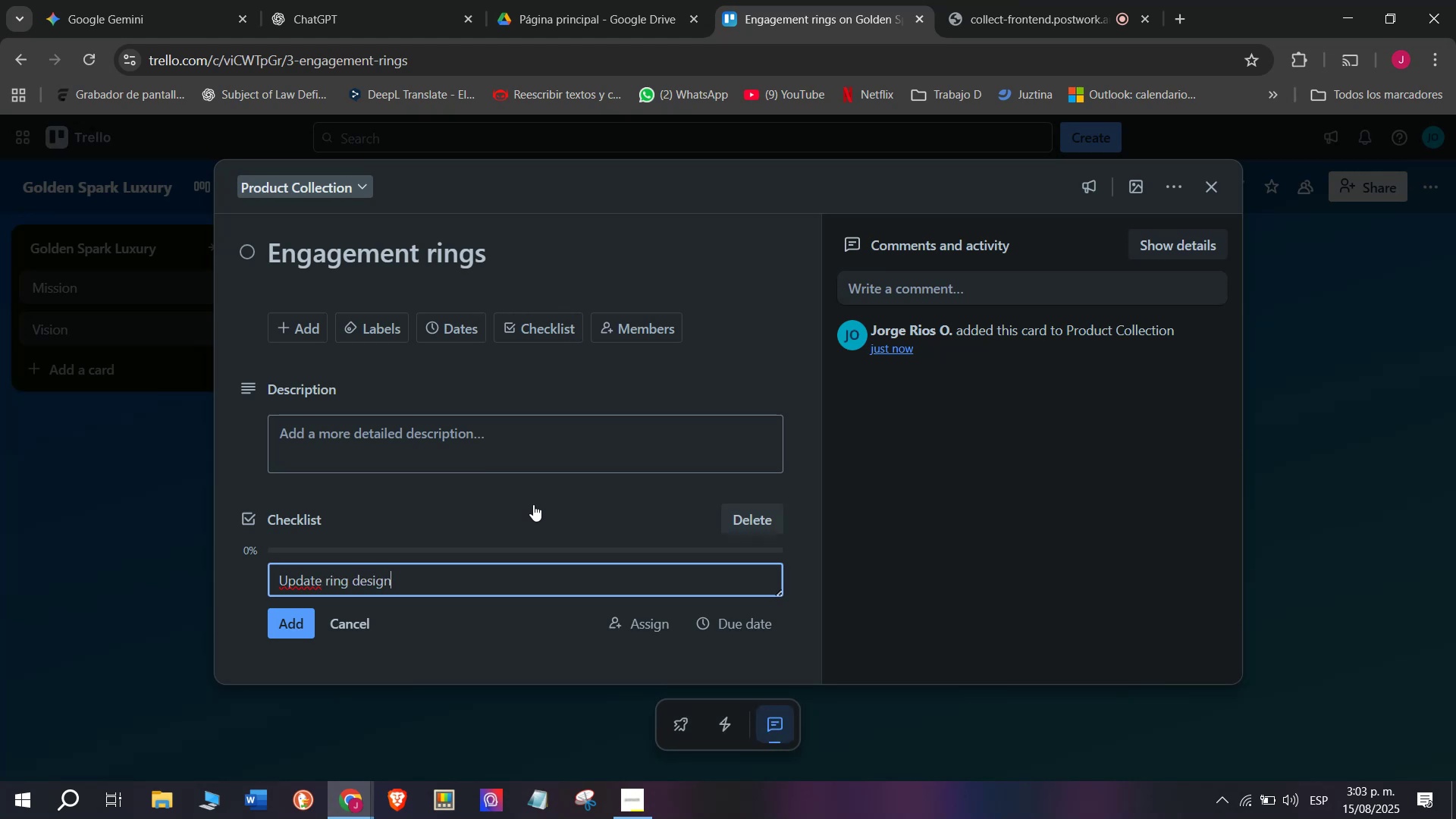 
key(Enter)
 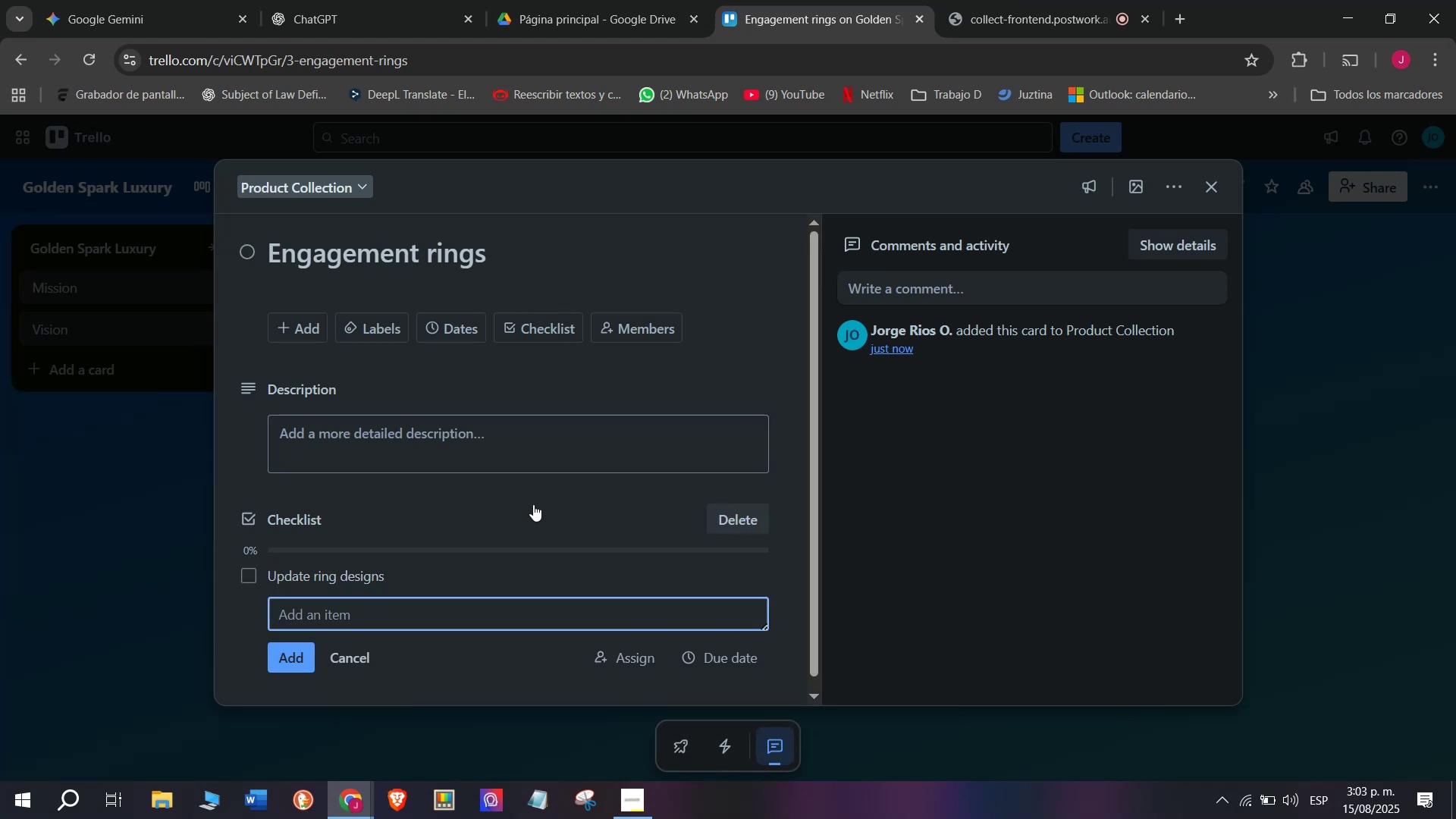 
type(Verify diamond certification)
 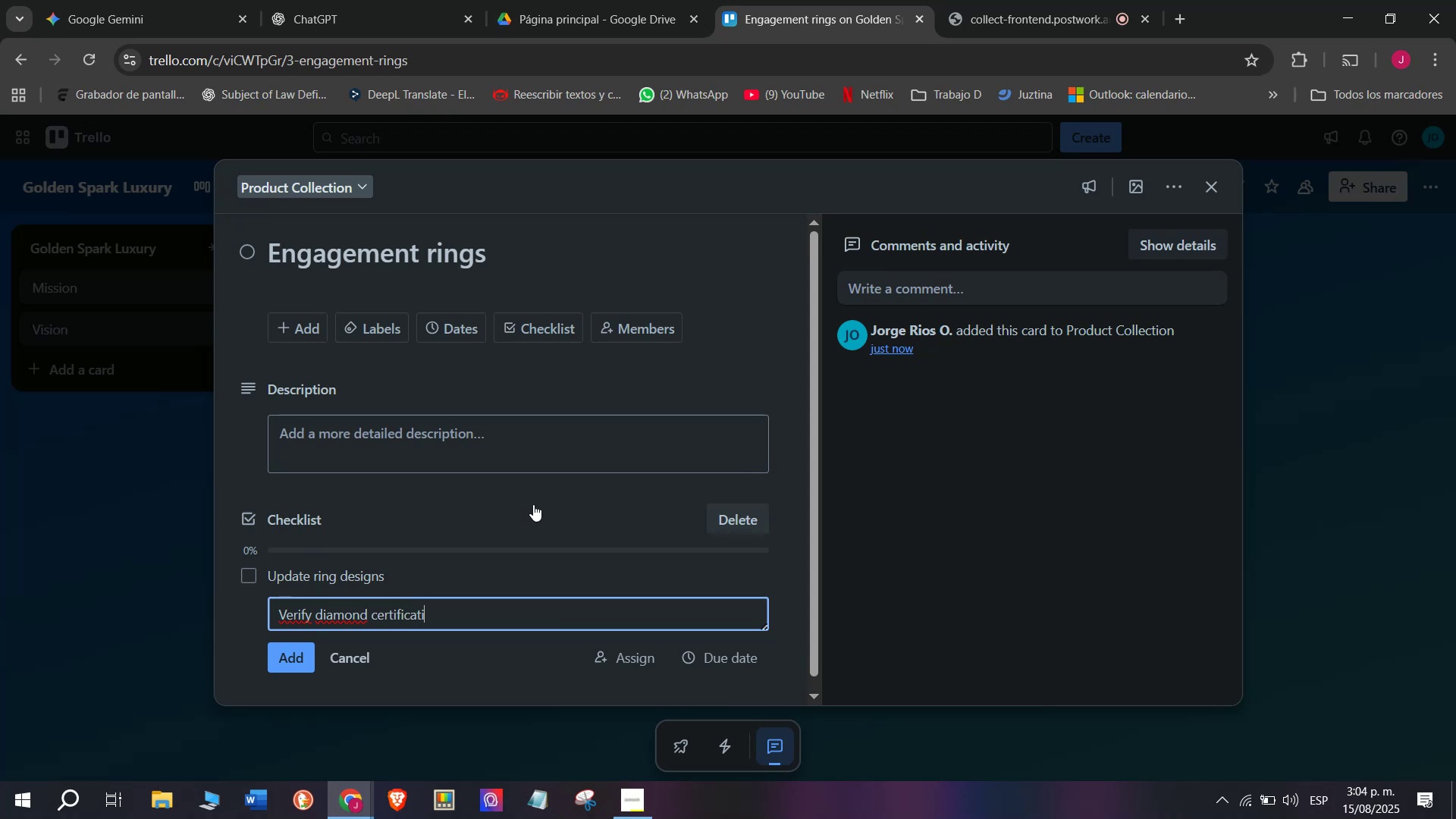 
key(Enter)
 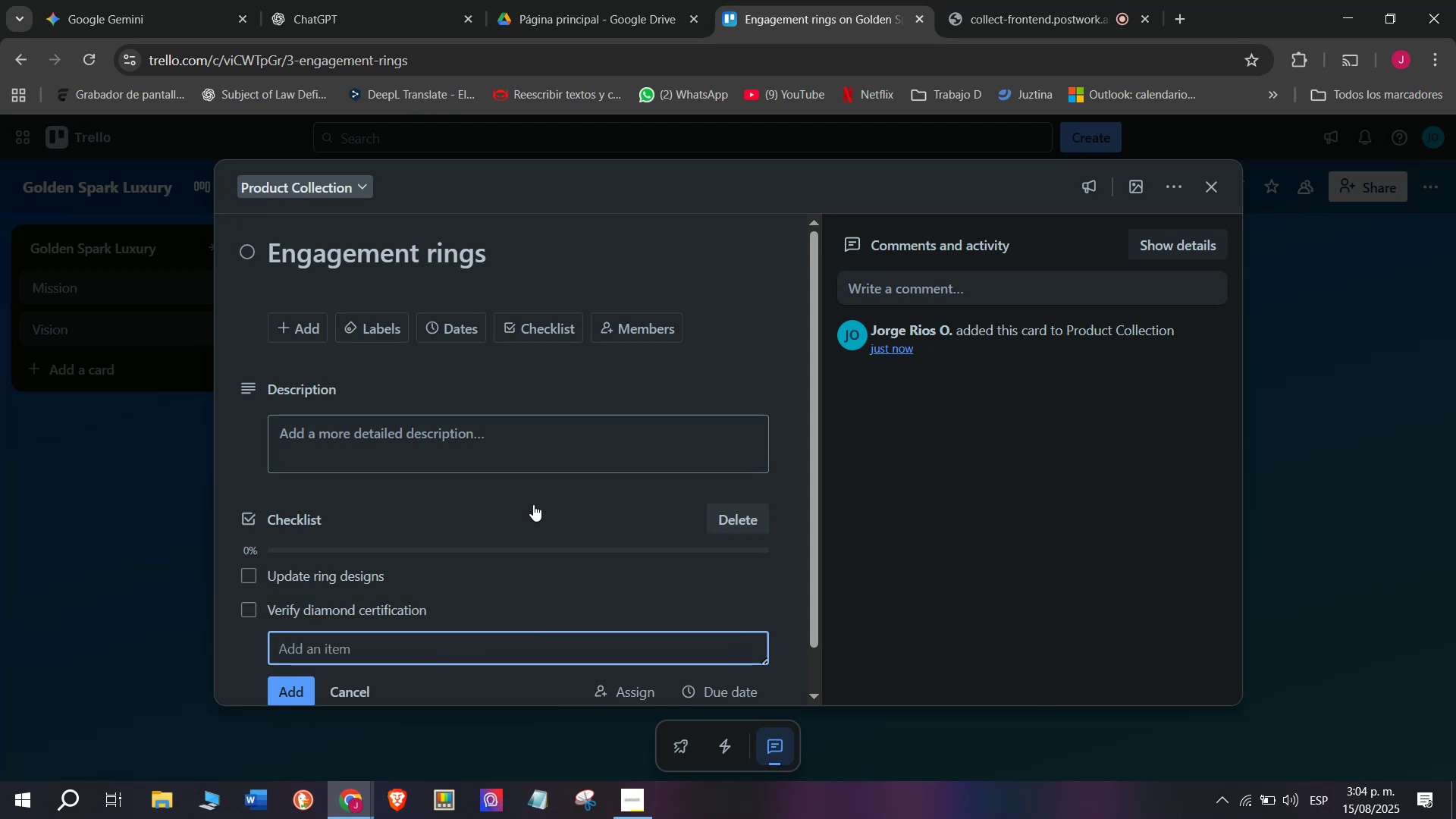 
type(Photof)
key(Backspace)
type(gra)
 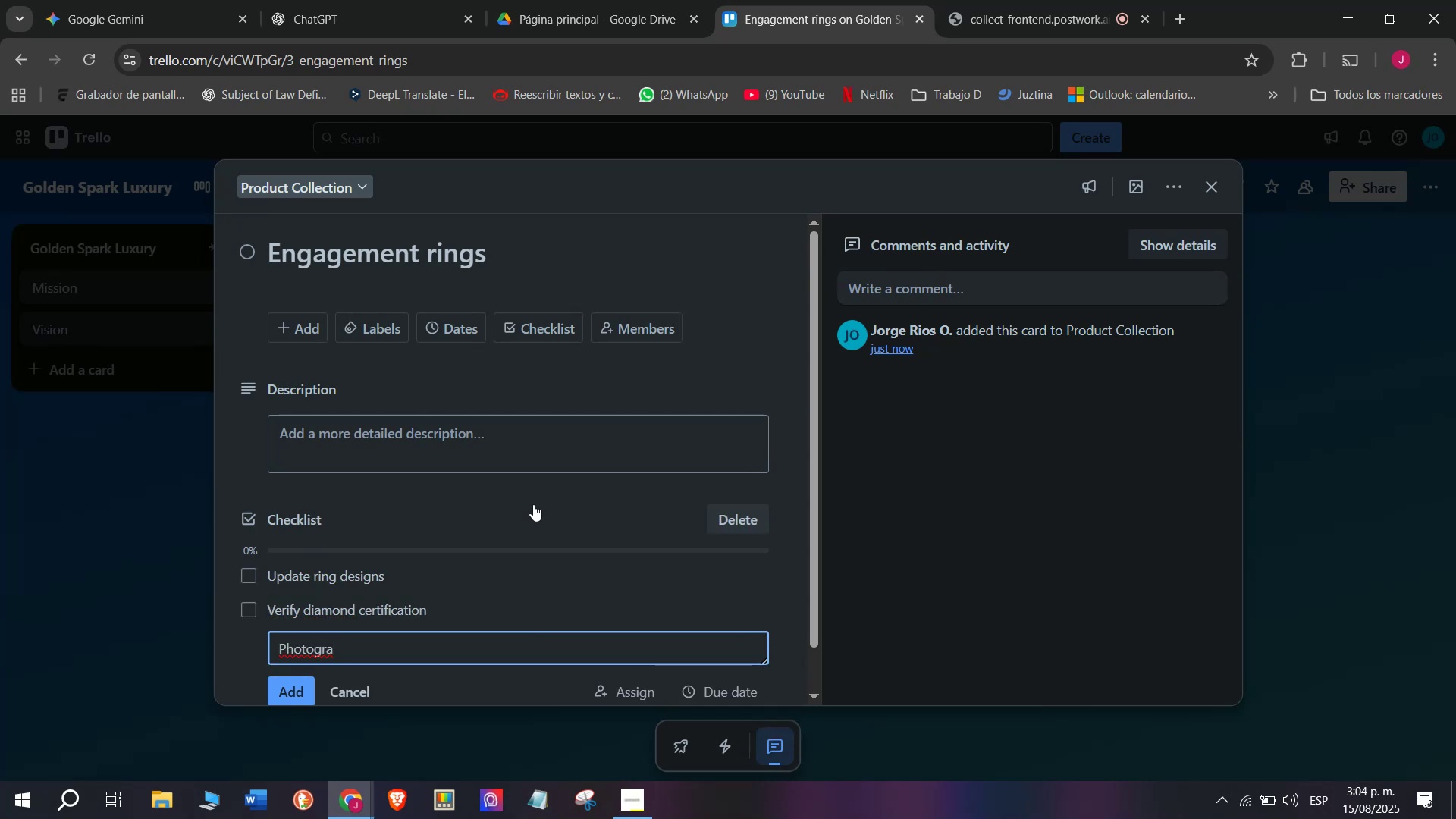 
type(ph )
 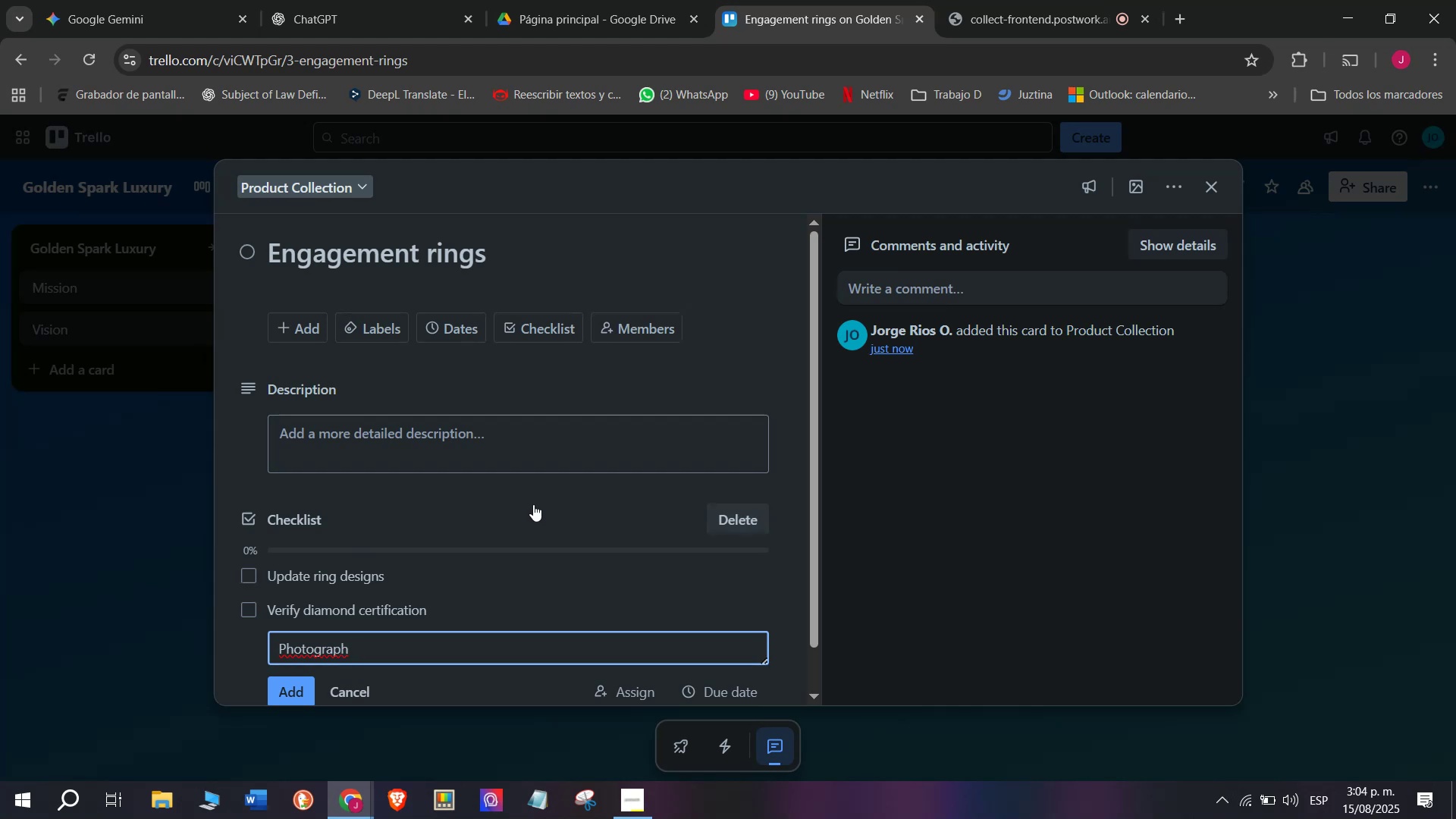 
wait(6.38)
 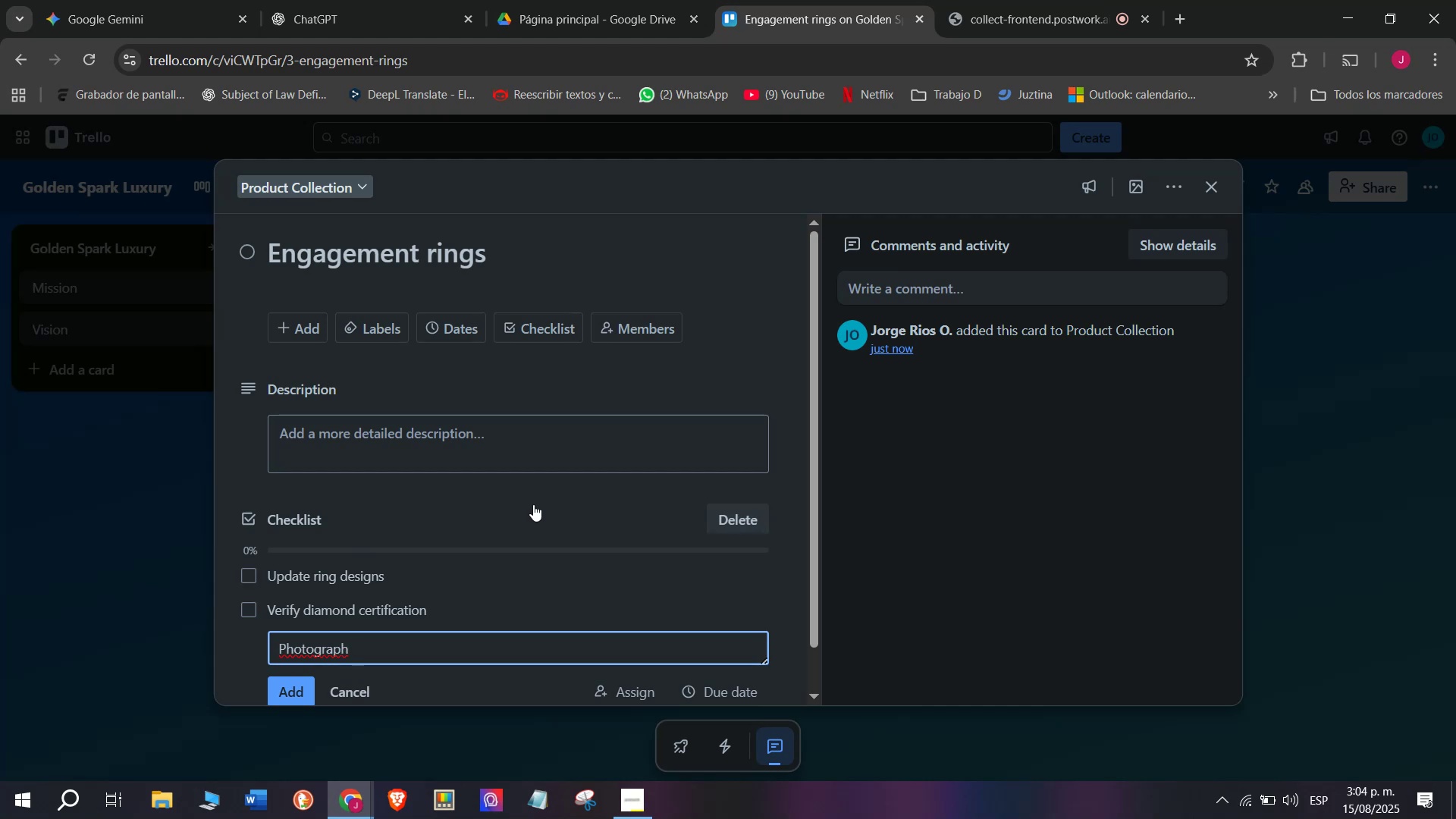 
type(productsa)
key(Backspace)
 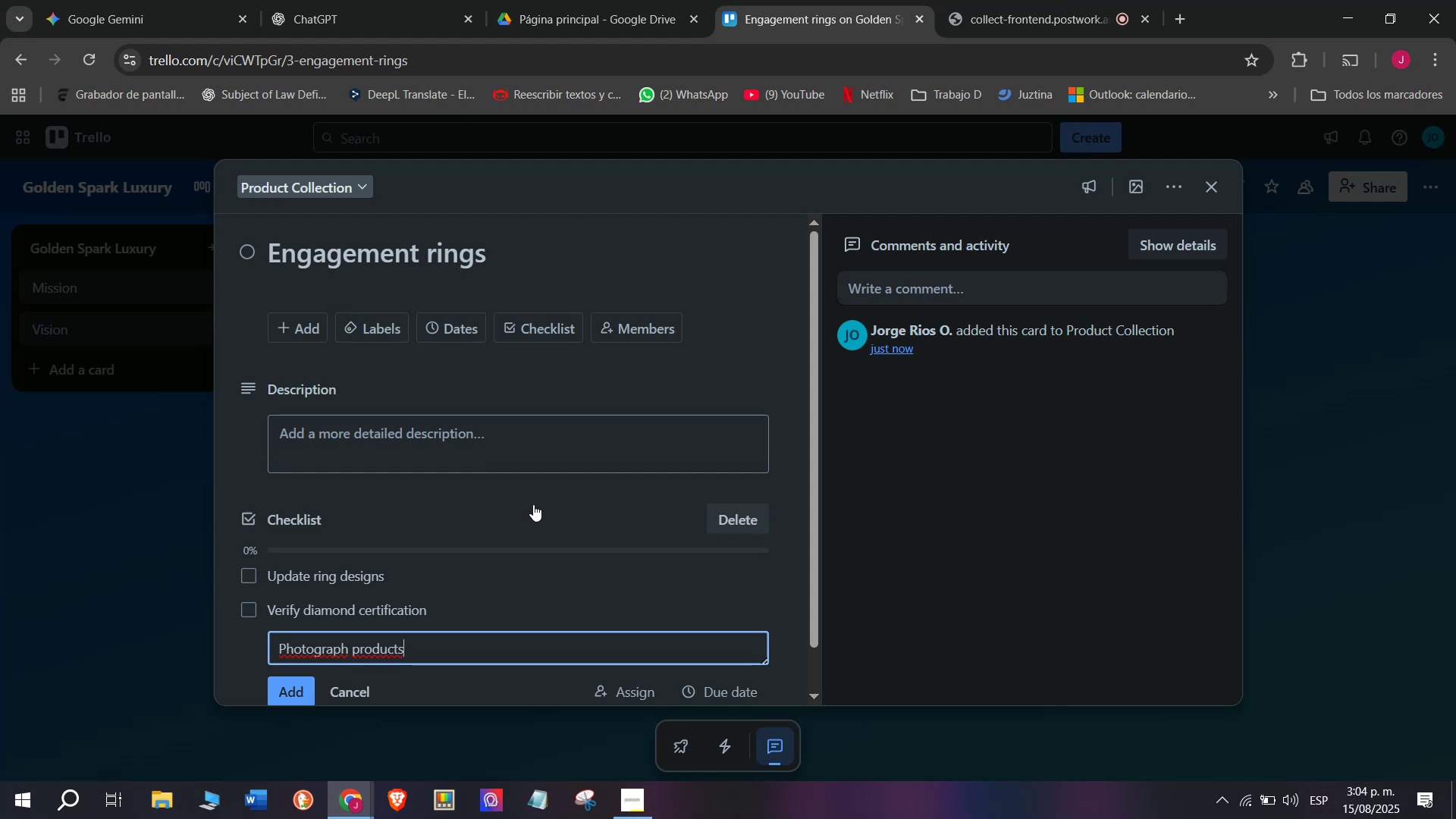 
key(Enter)
 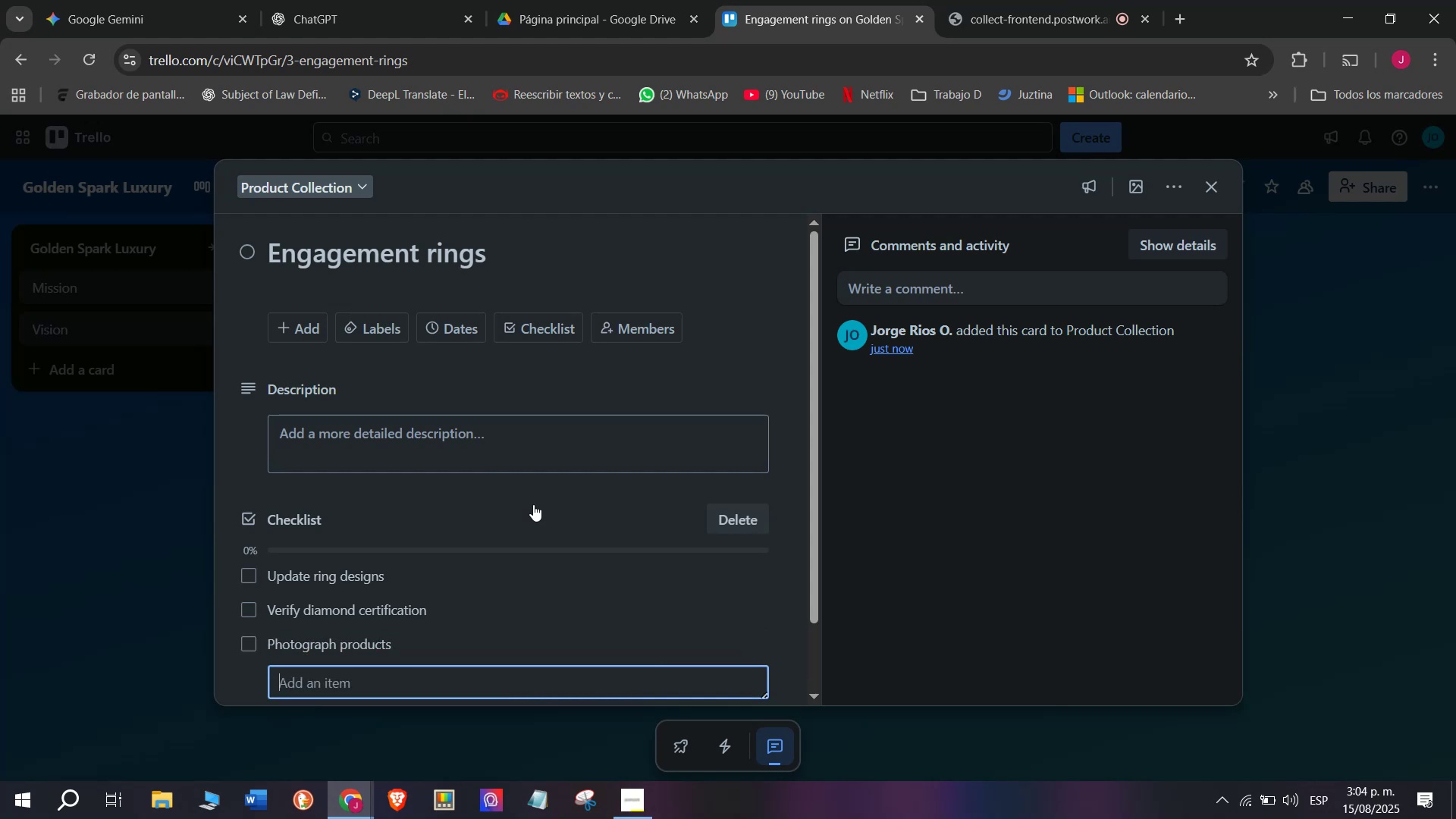 
scroll: coordinate [533, 504], scroll_direction: down, amount: 4.0
 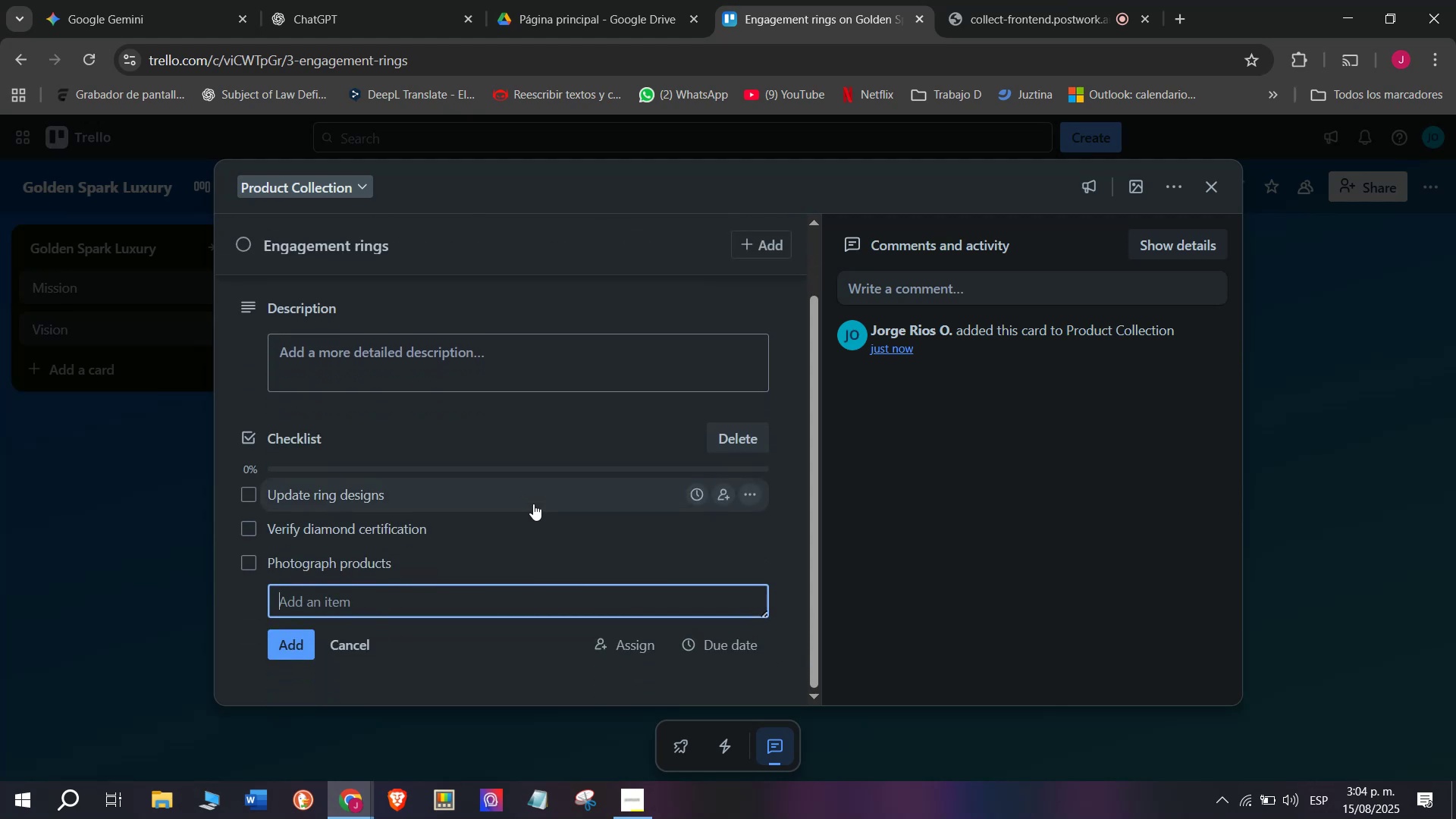 
type(Add to catalog)
 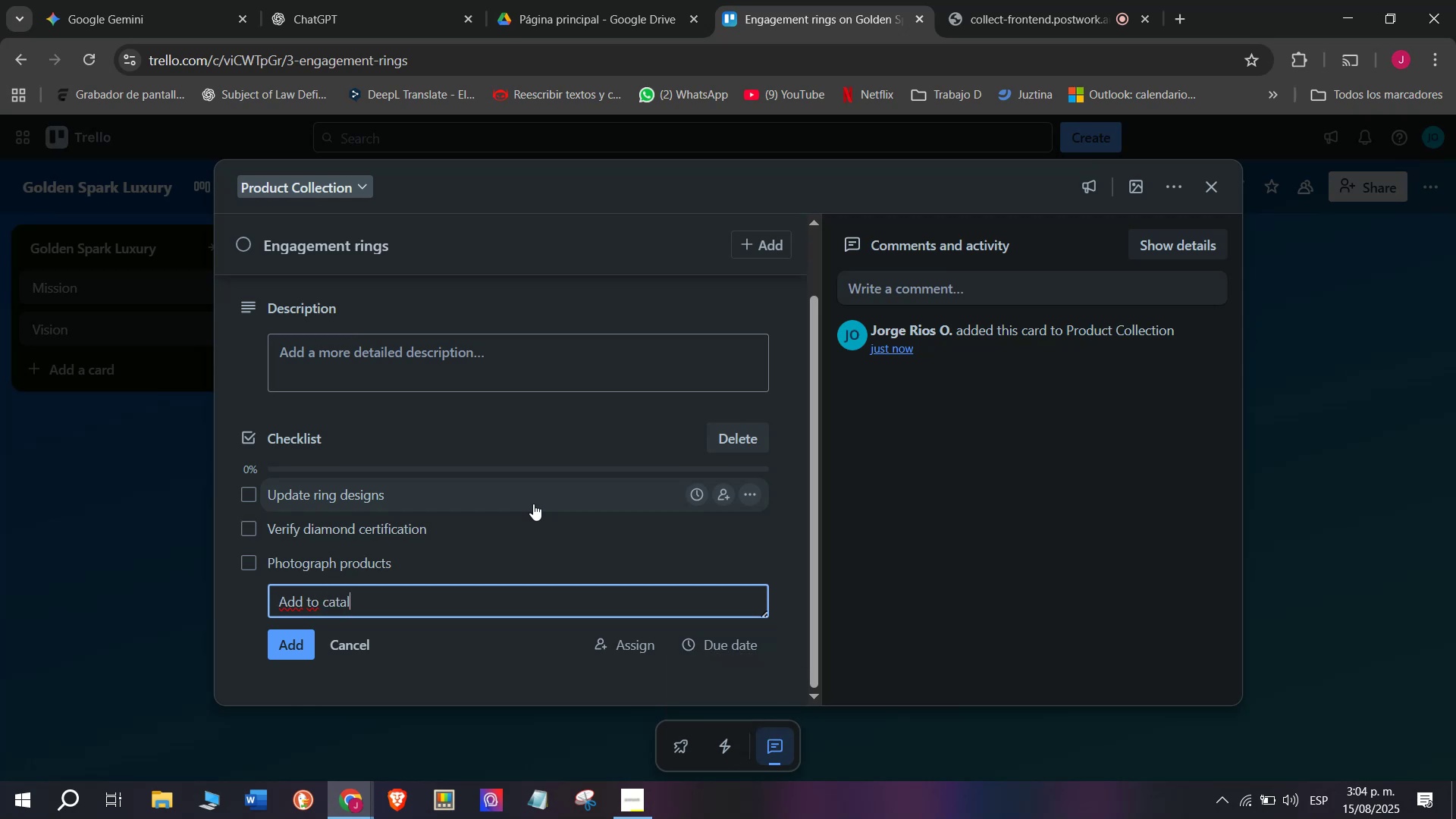 
key(Enter)
 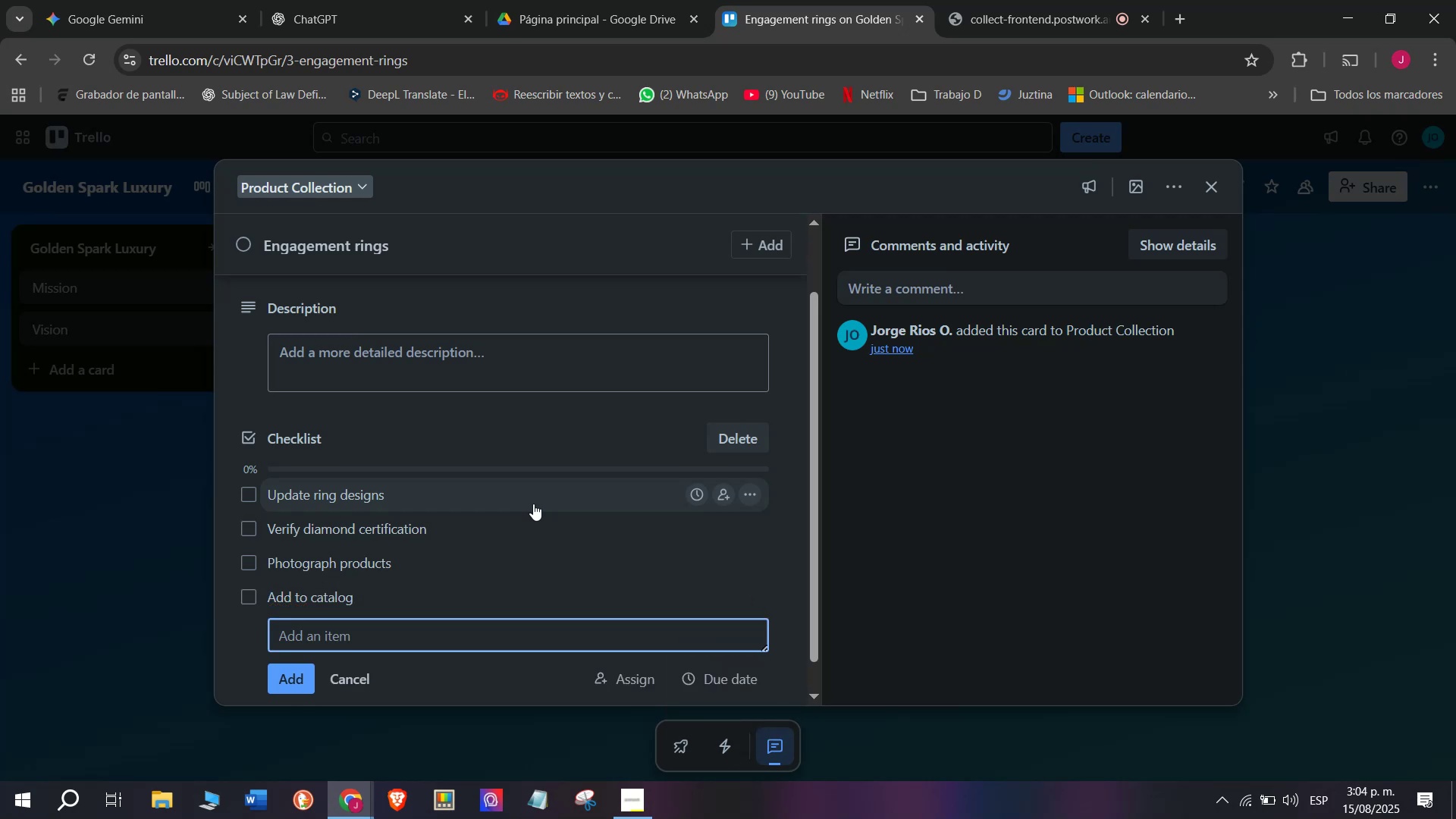 
type(Price a)
 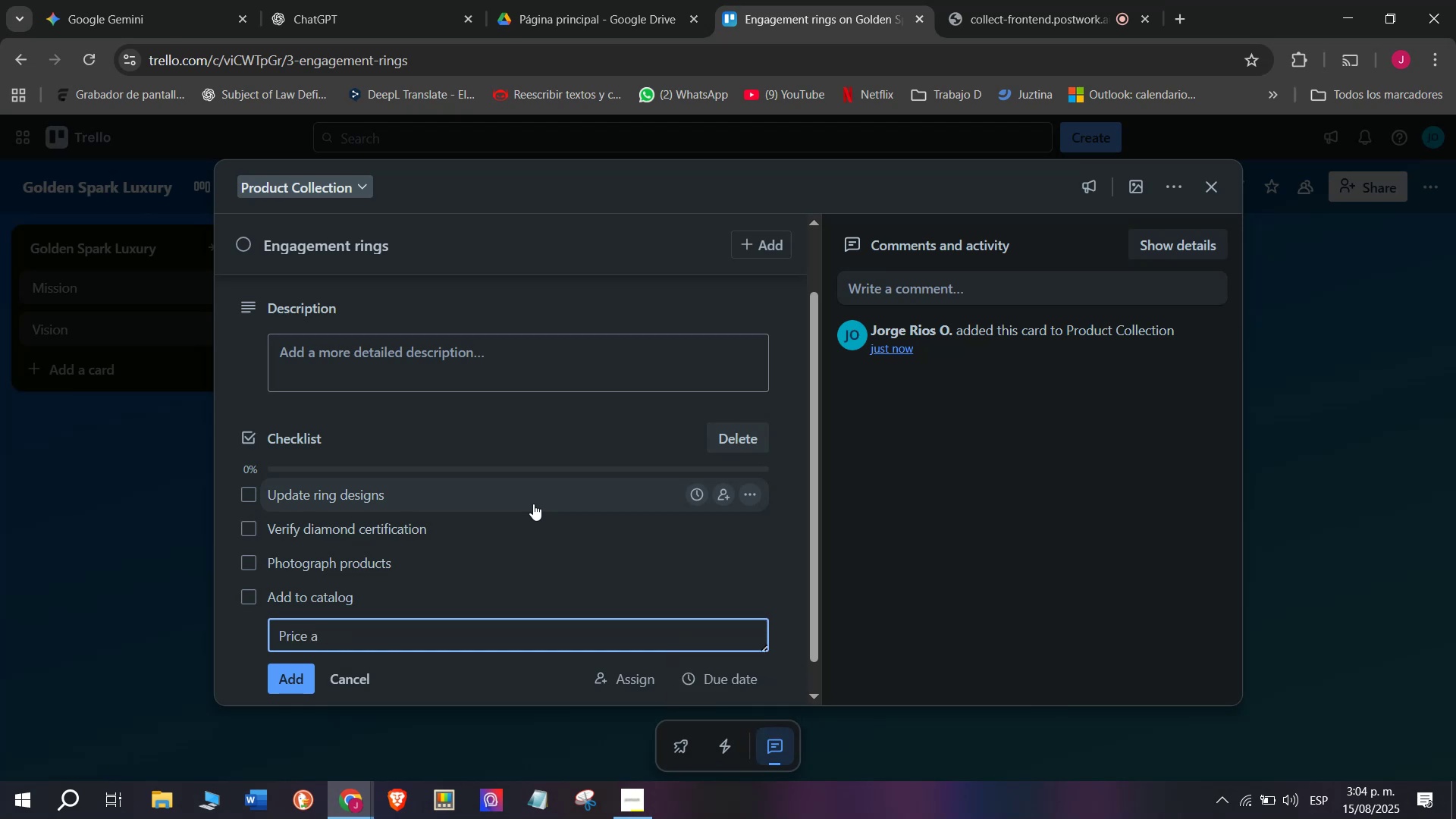 
type(djust)
 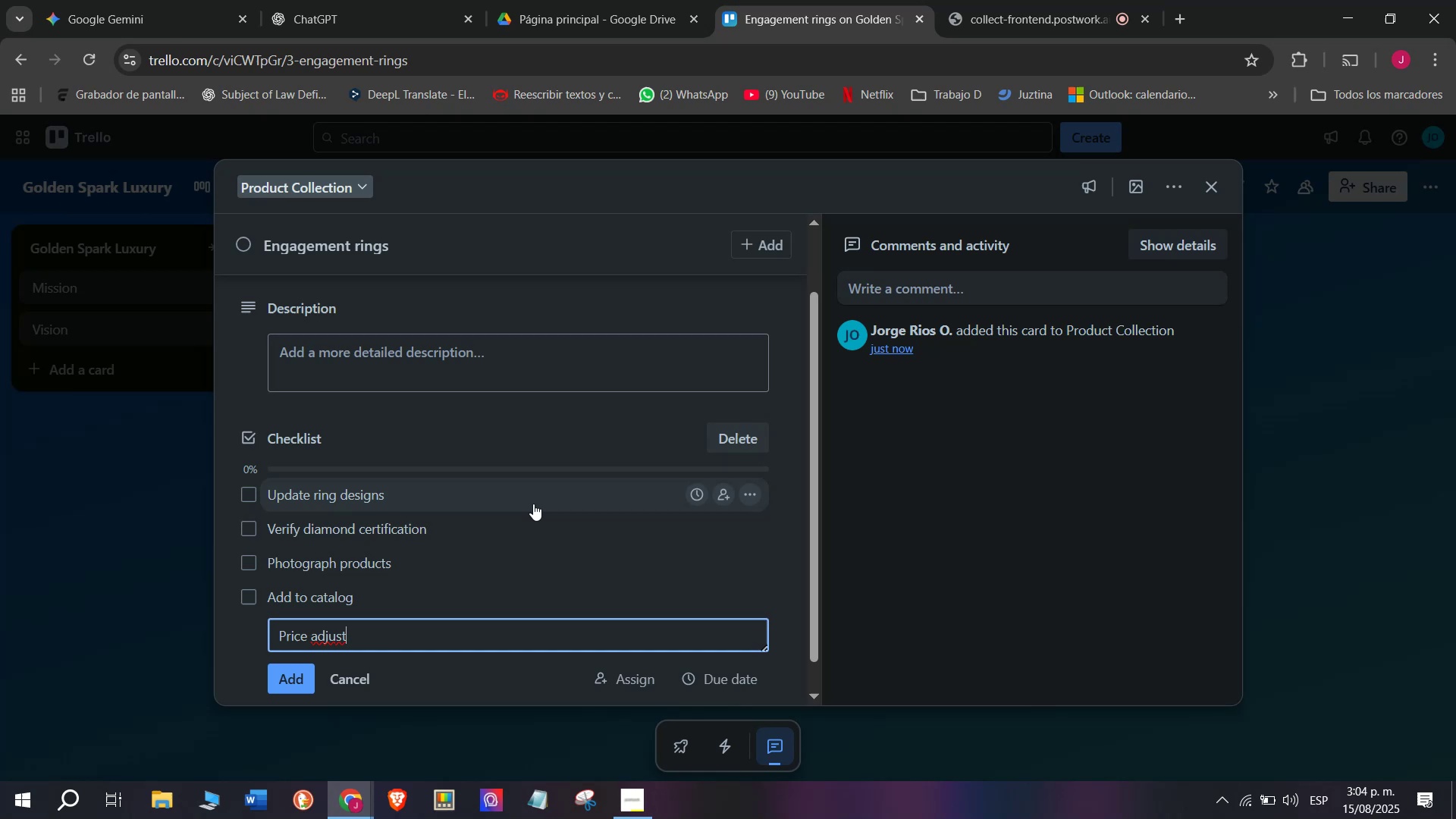 
type(ment review)
 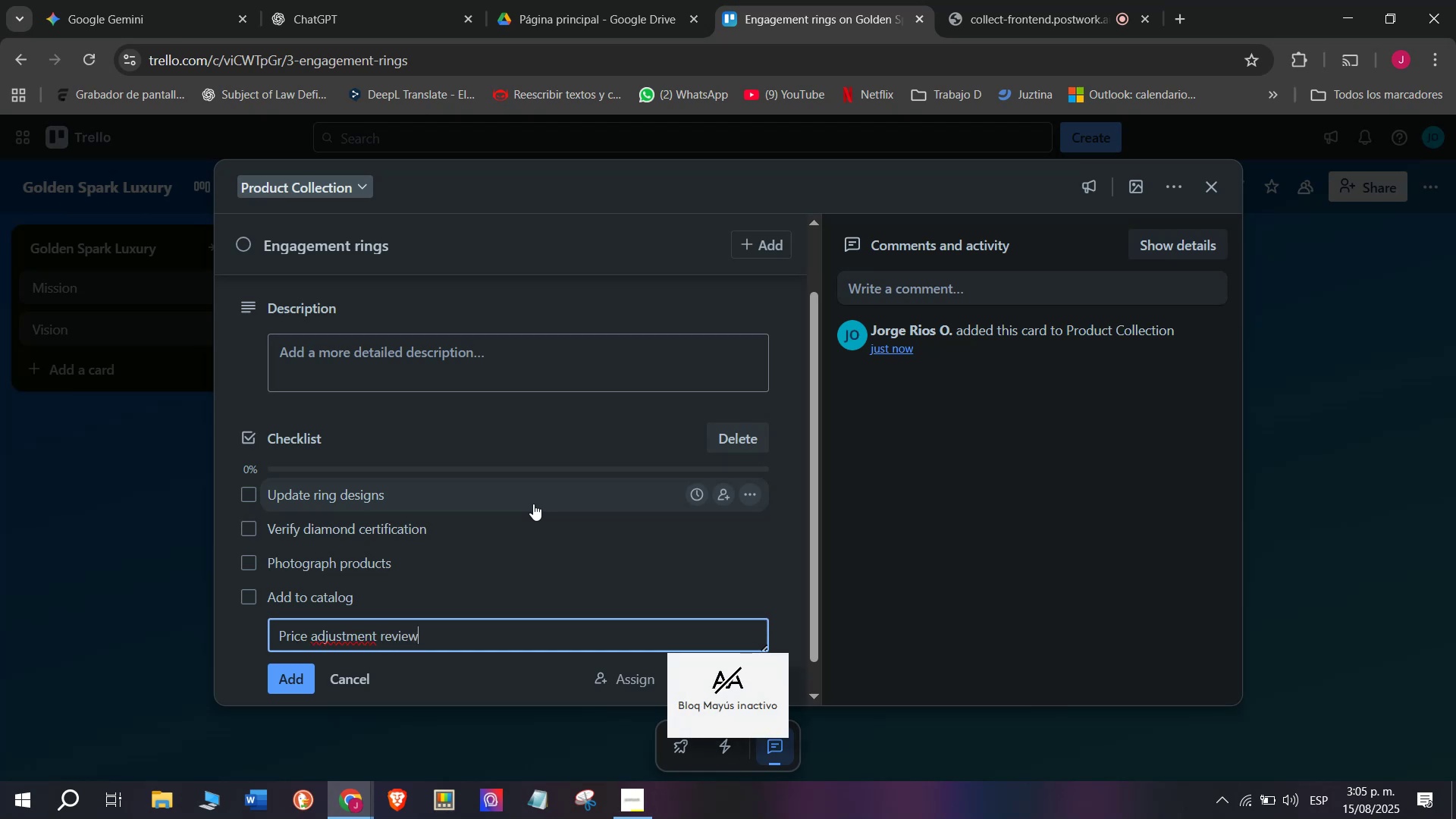 
key(Enter)
 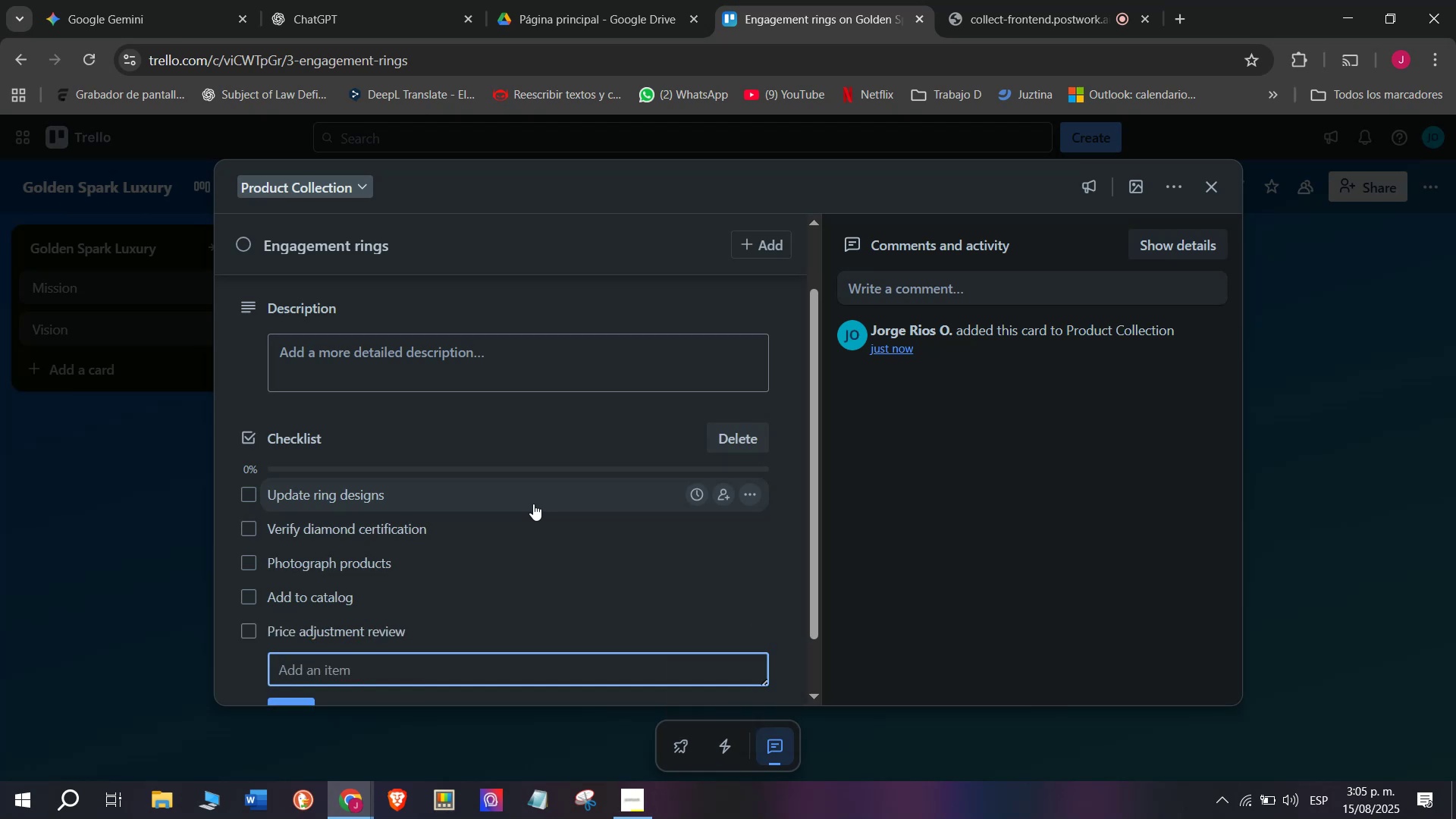 
type(Prepare display)
 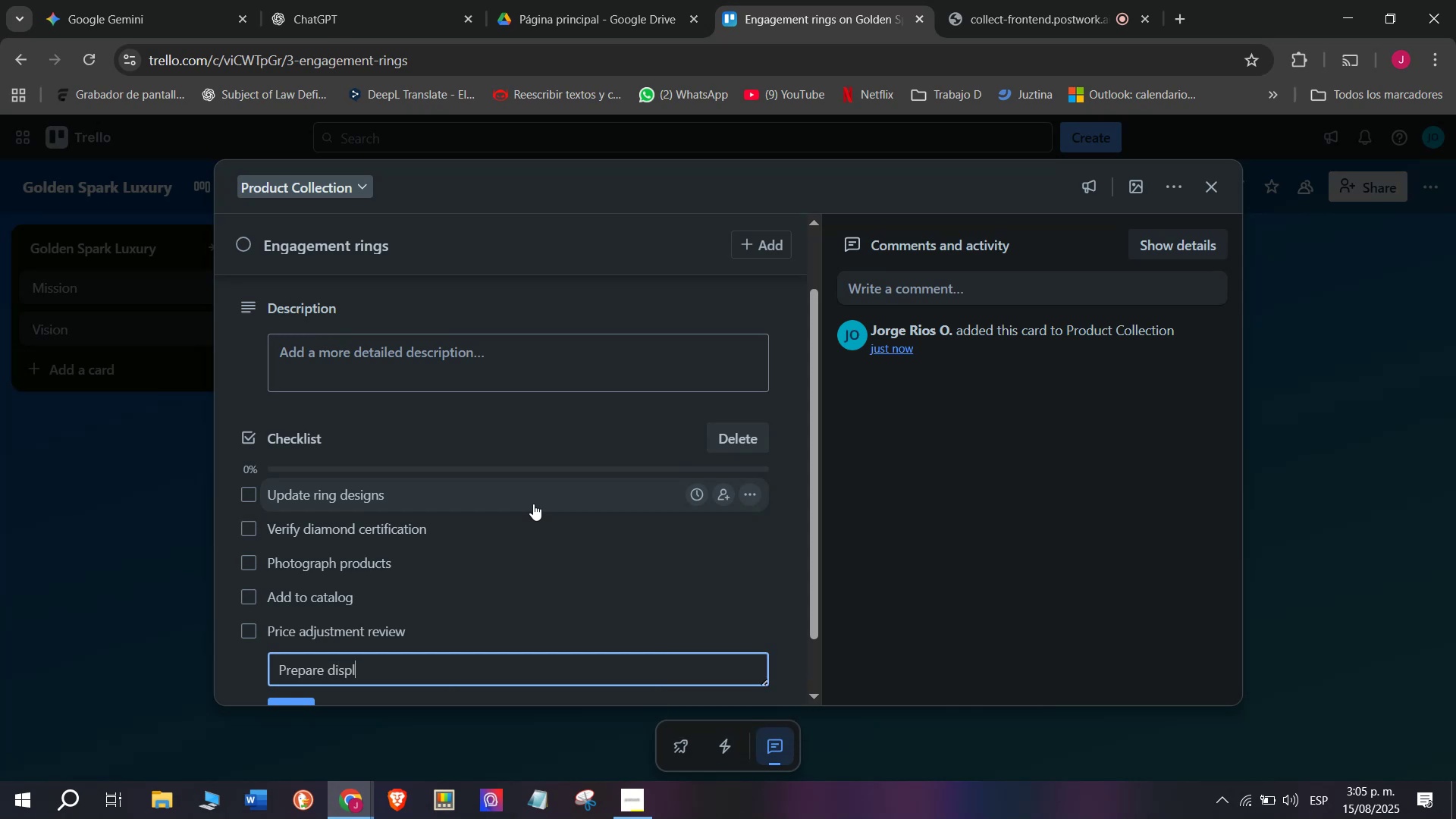 
key(Enter)
 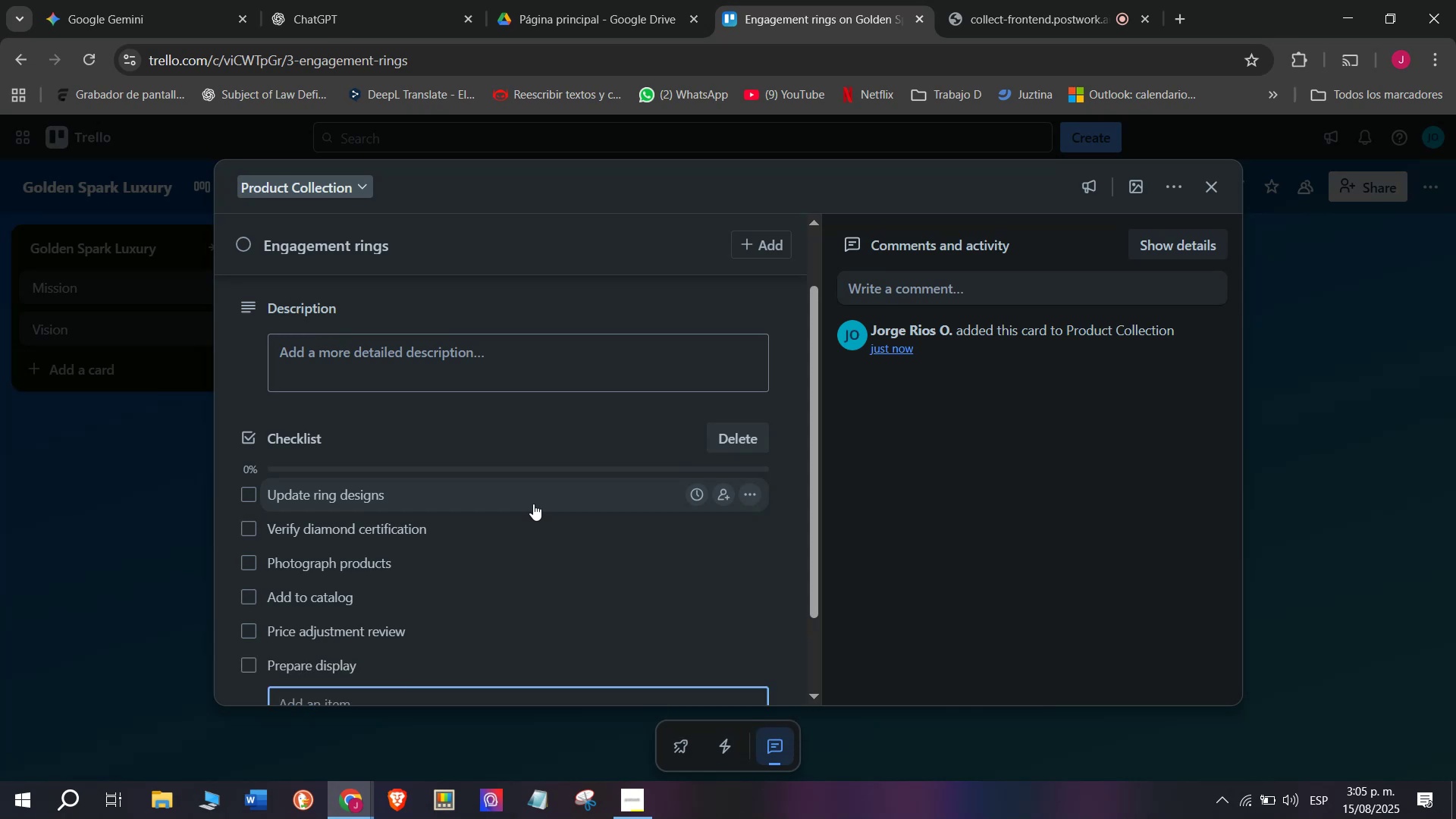 
scroll: coordinate [369, 362], scroll_direction: none, amount: 0.0
 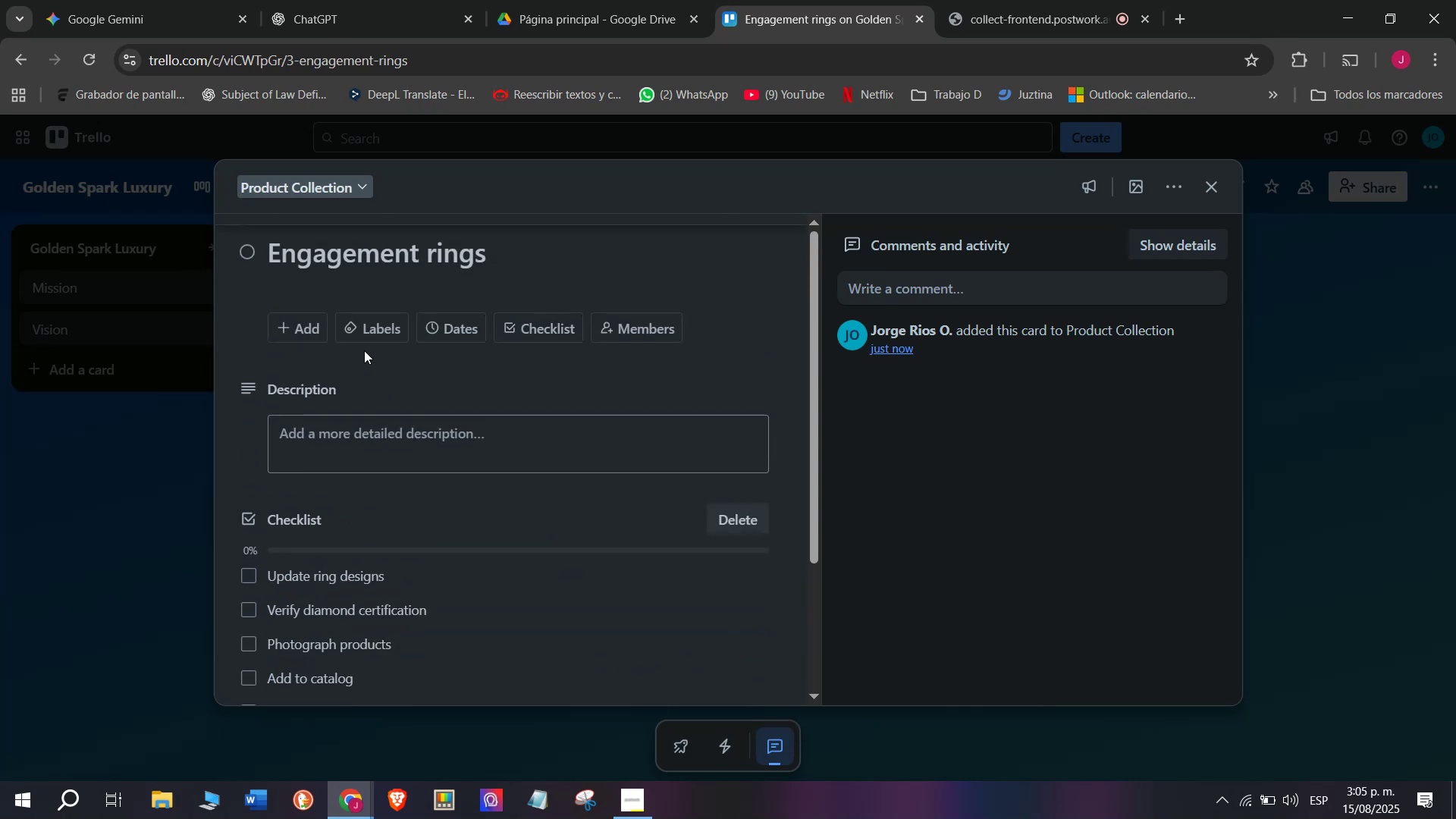 
double_click([369, 328])
 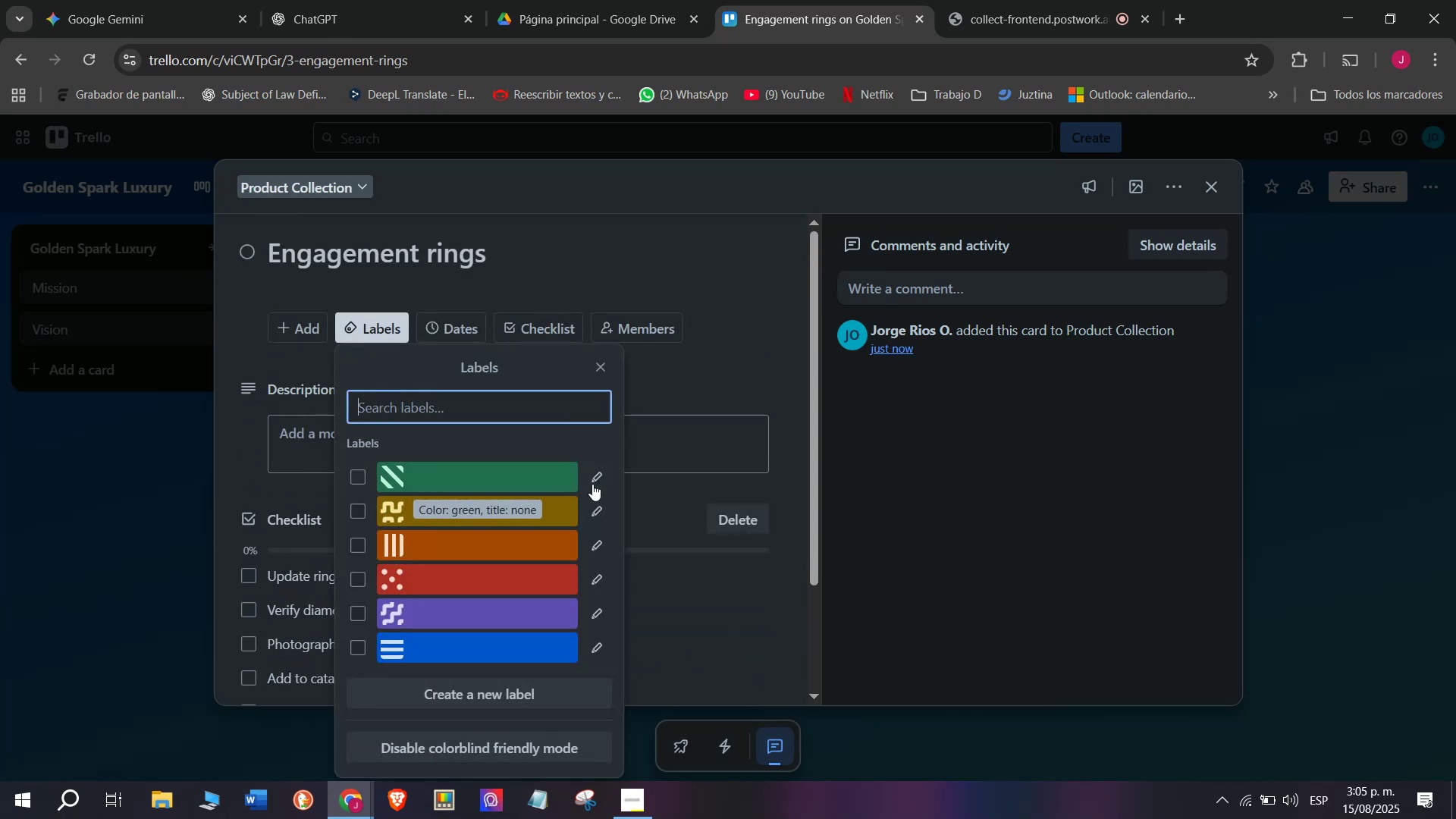 
left_click([370, 523])
 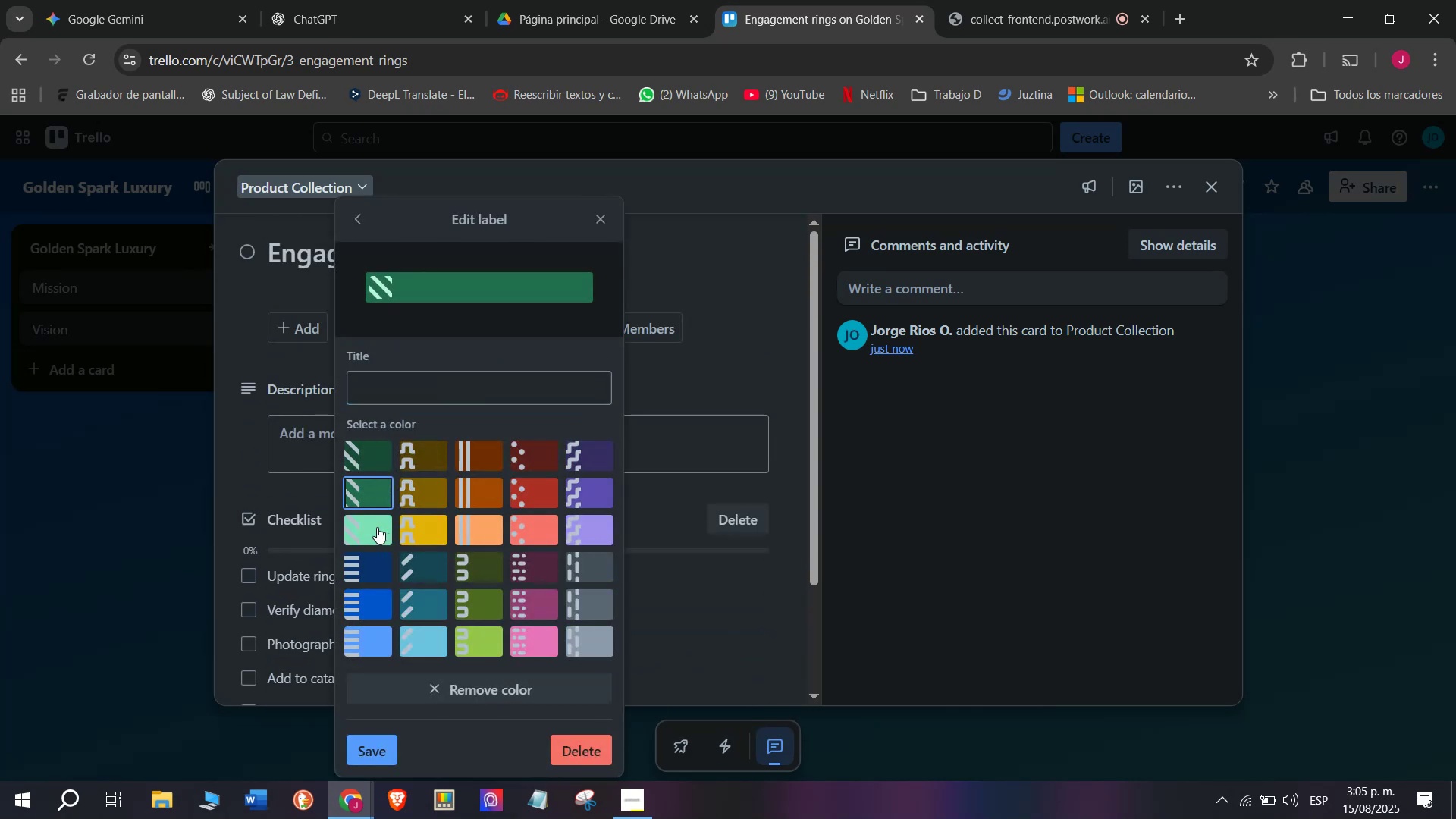 
left_click([430, 387])
 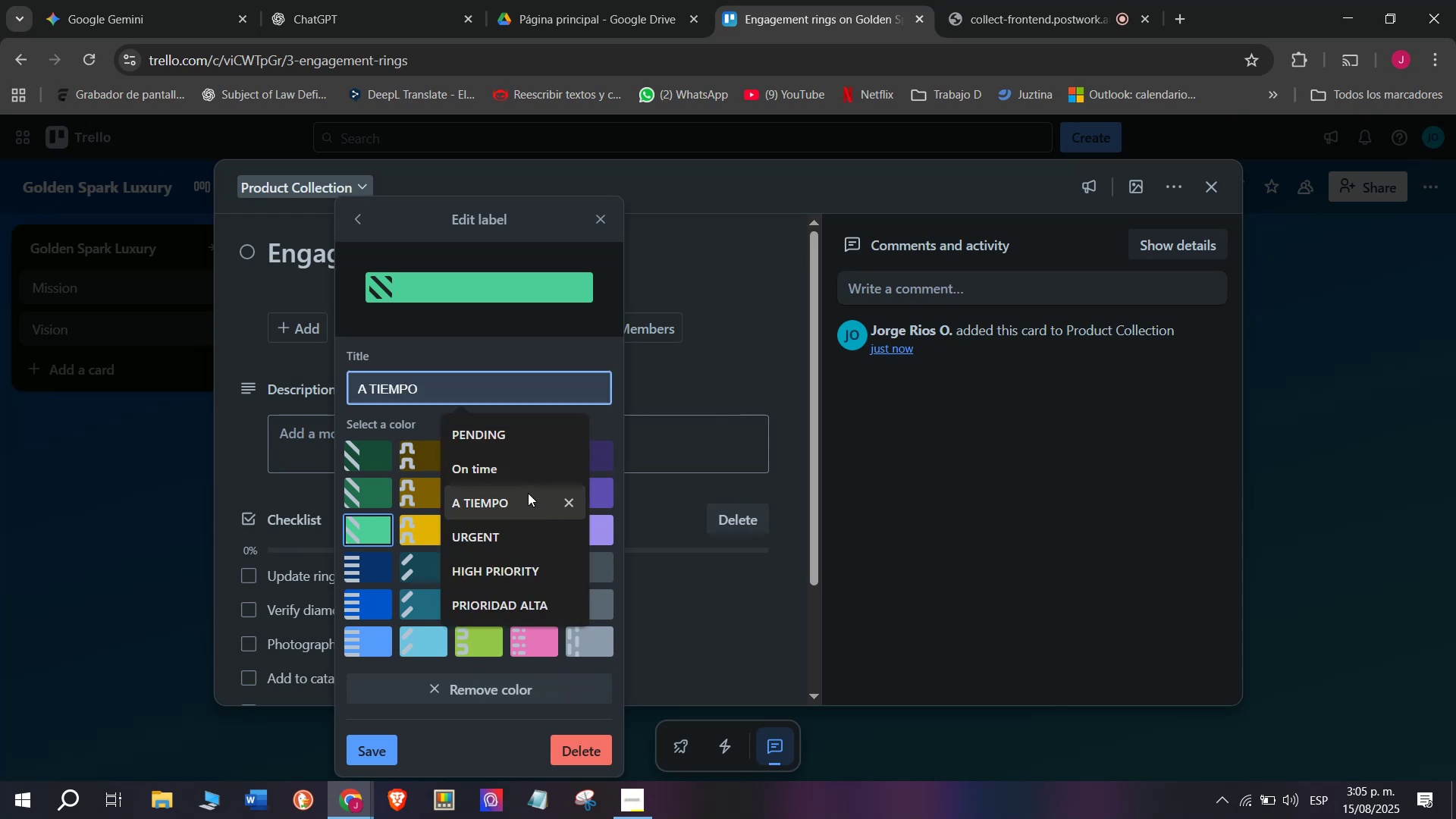 
left_click([527, 472])
 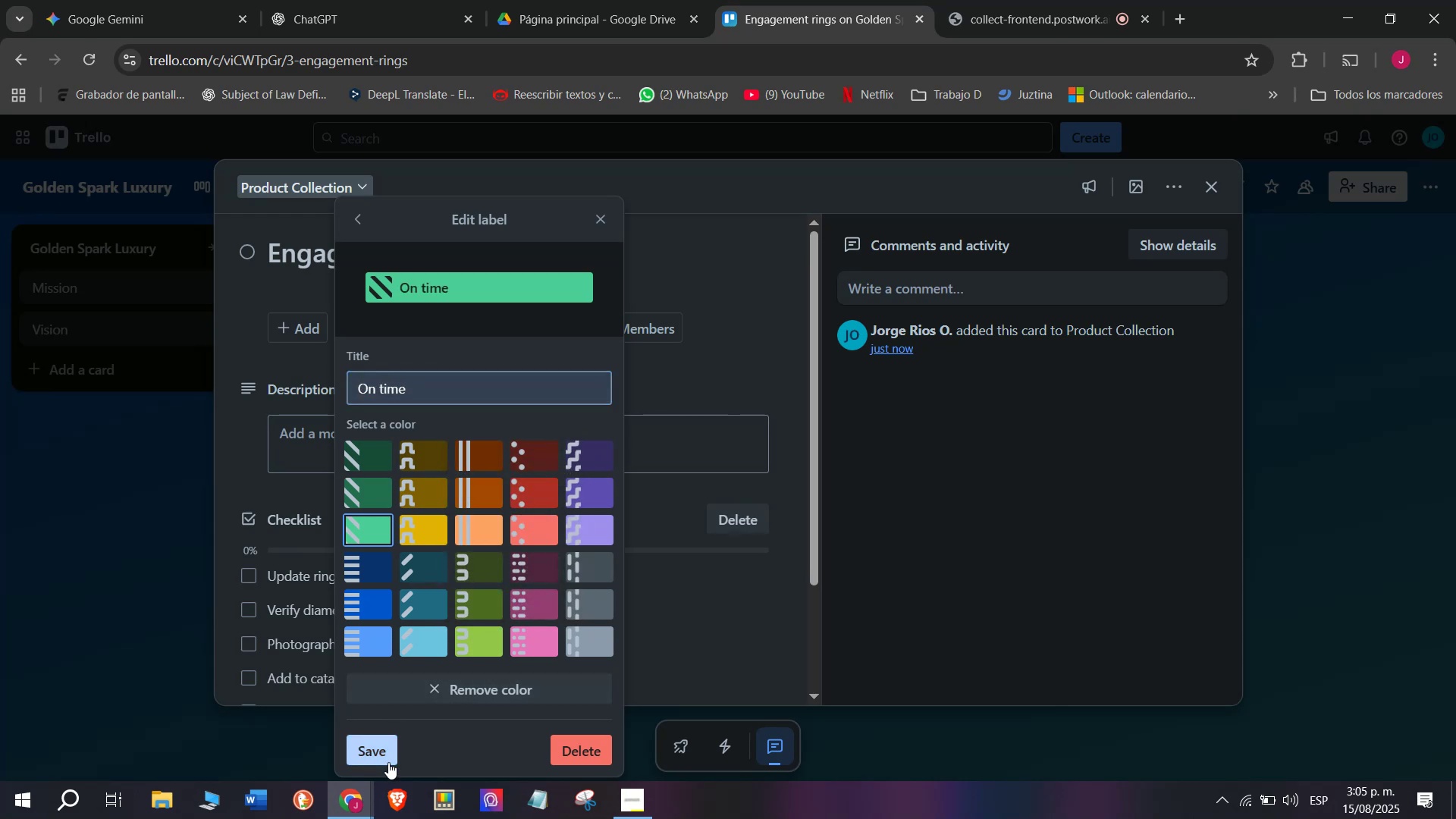 
double_click([136, 523])
 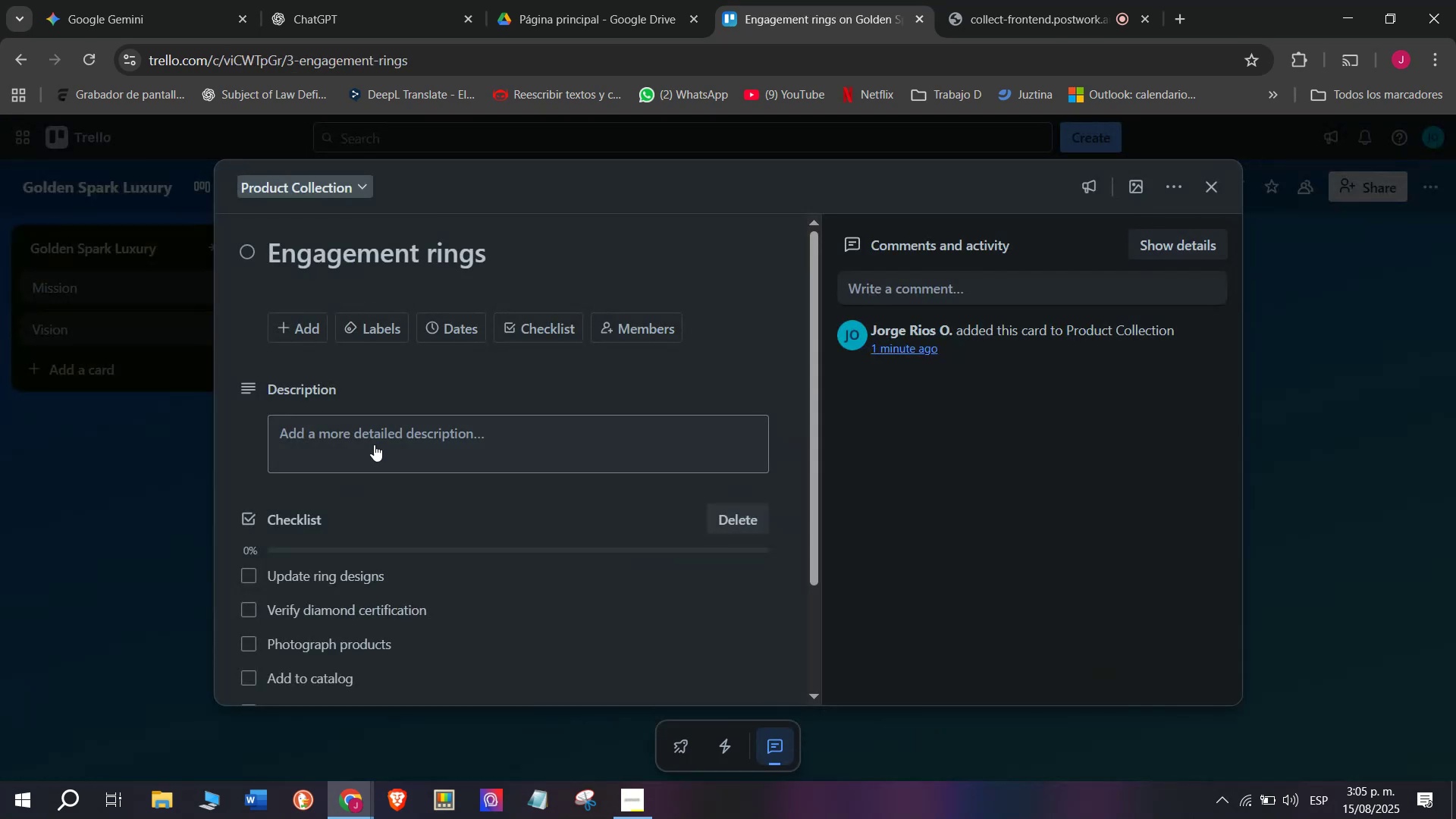 
left_click([446, 472])
 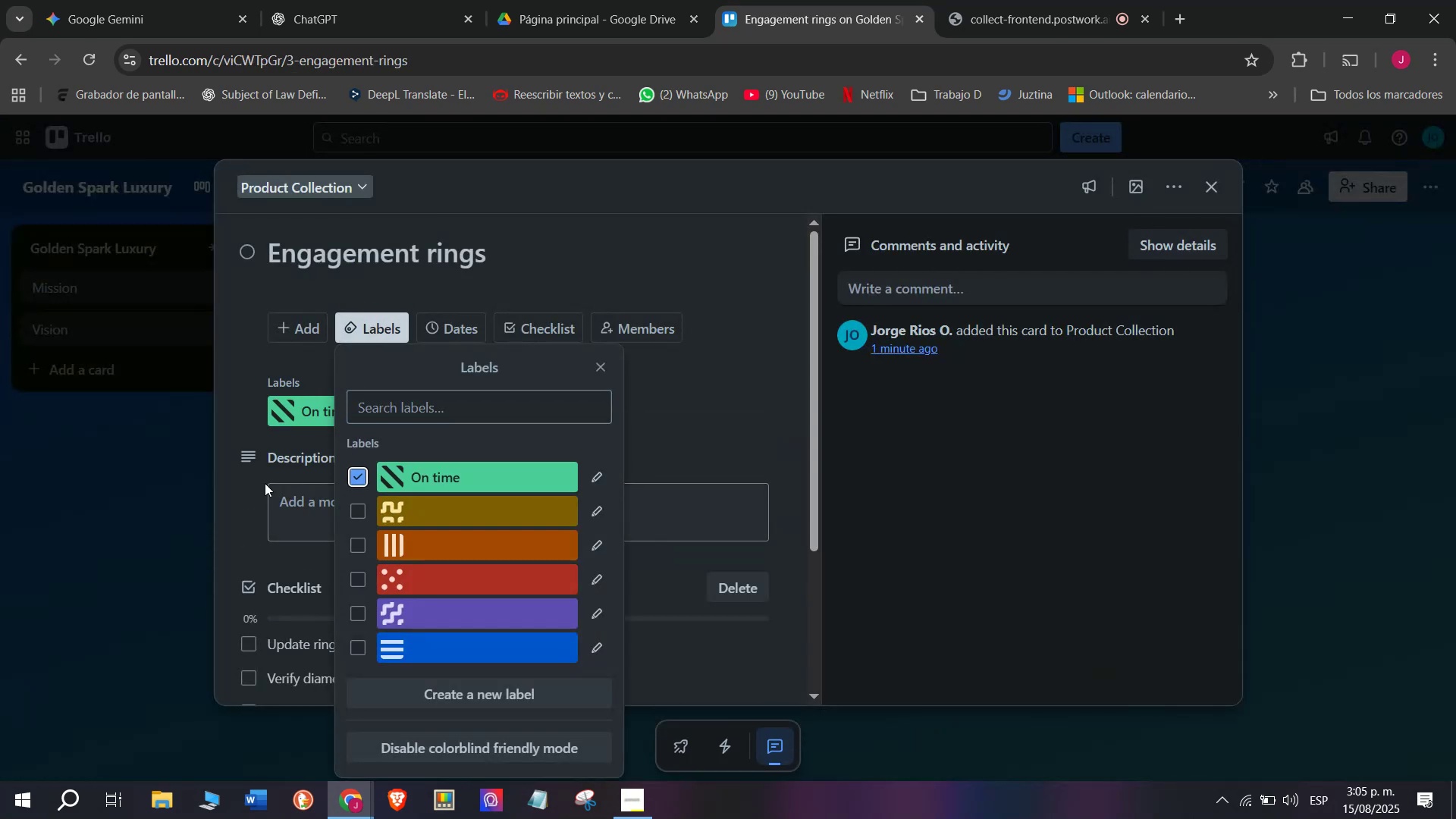 
double_click([160, 518])
 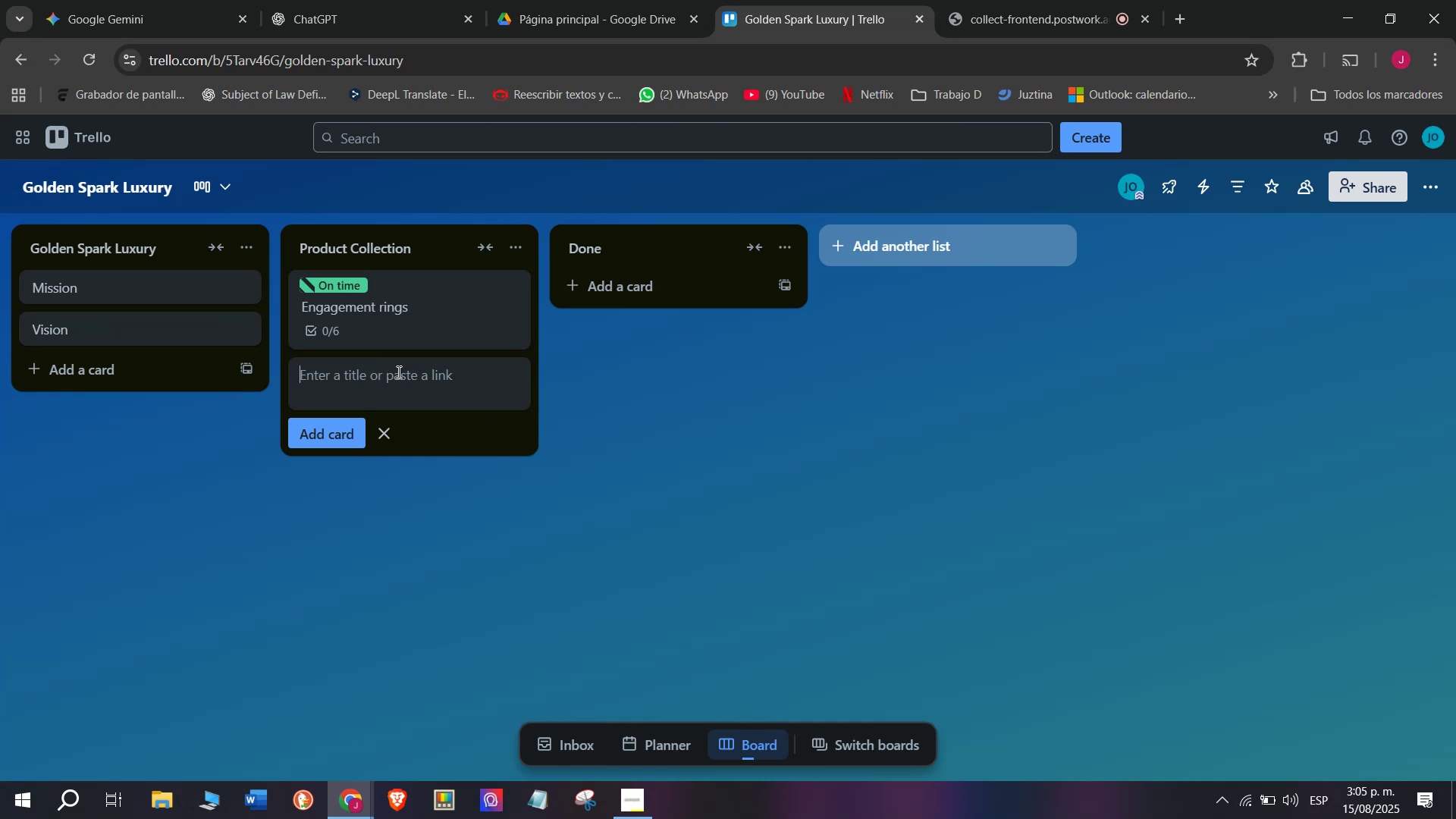 
wait(5.19)
 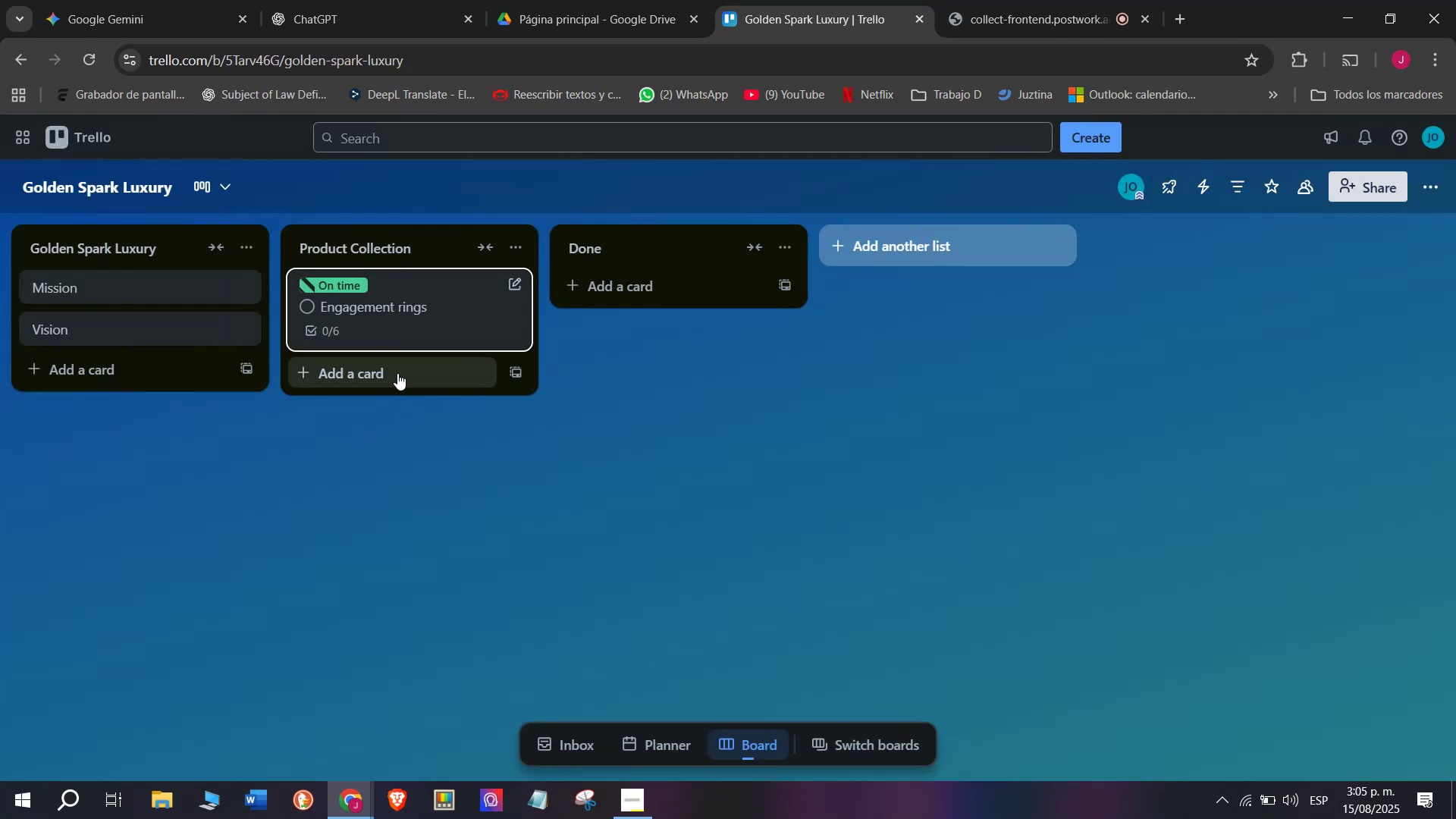 
type(Neckla)
 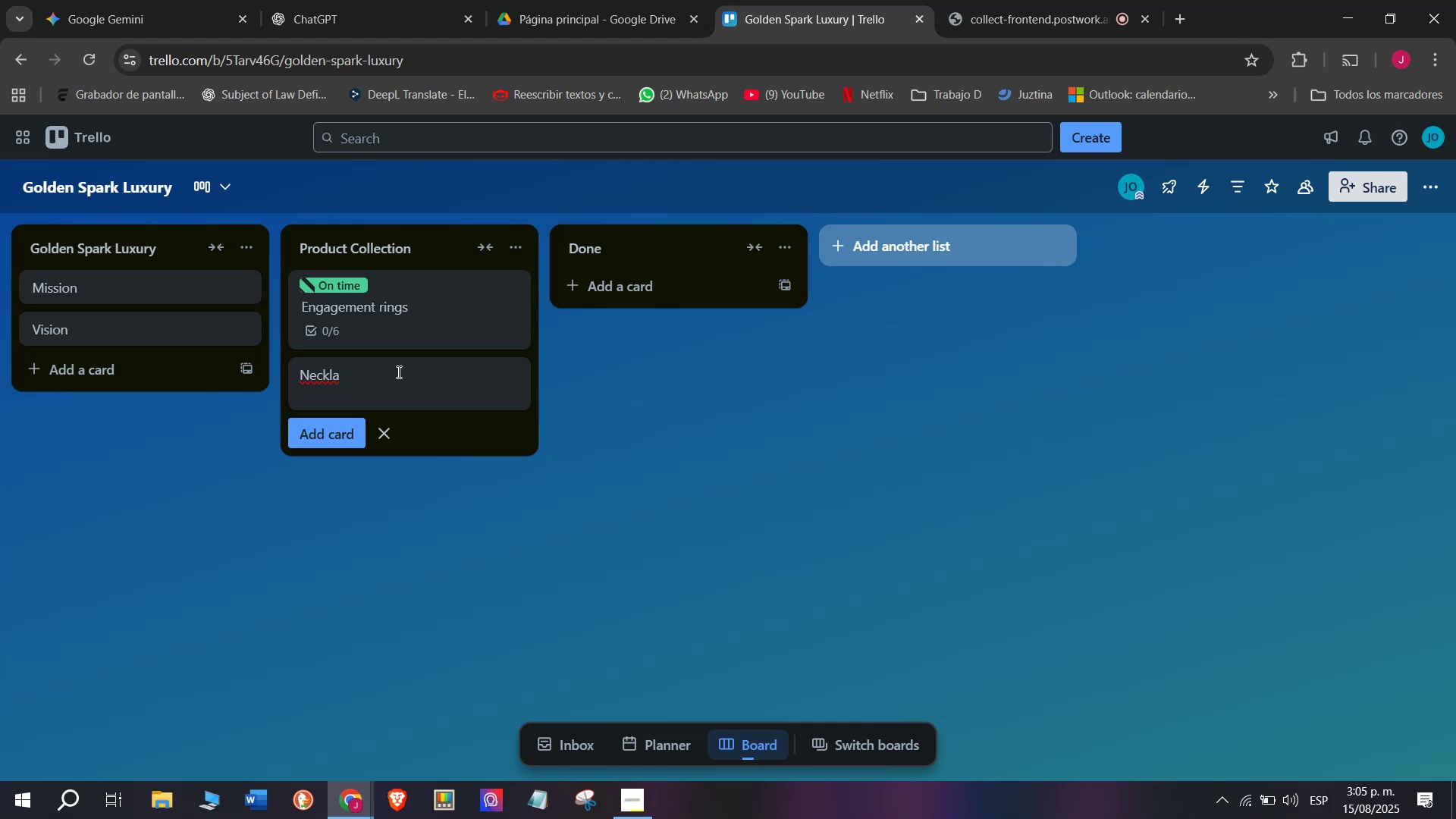 
wait(8.82)
 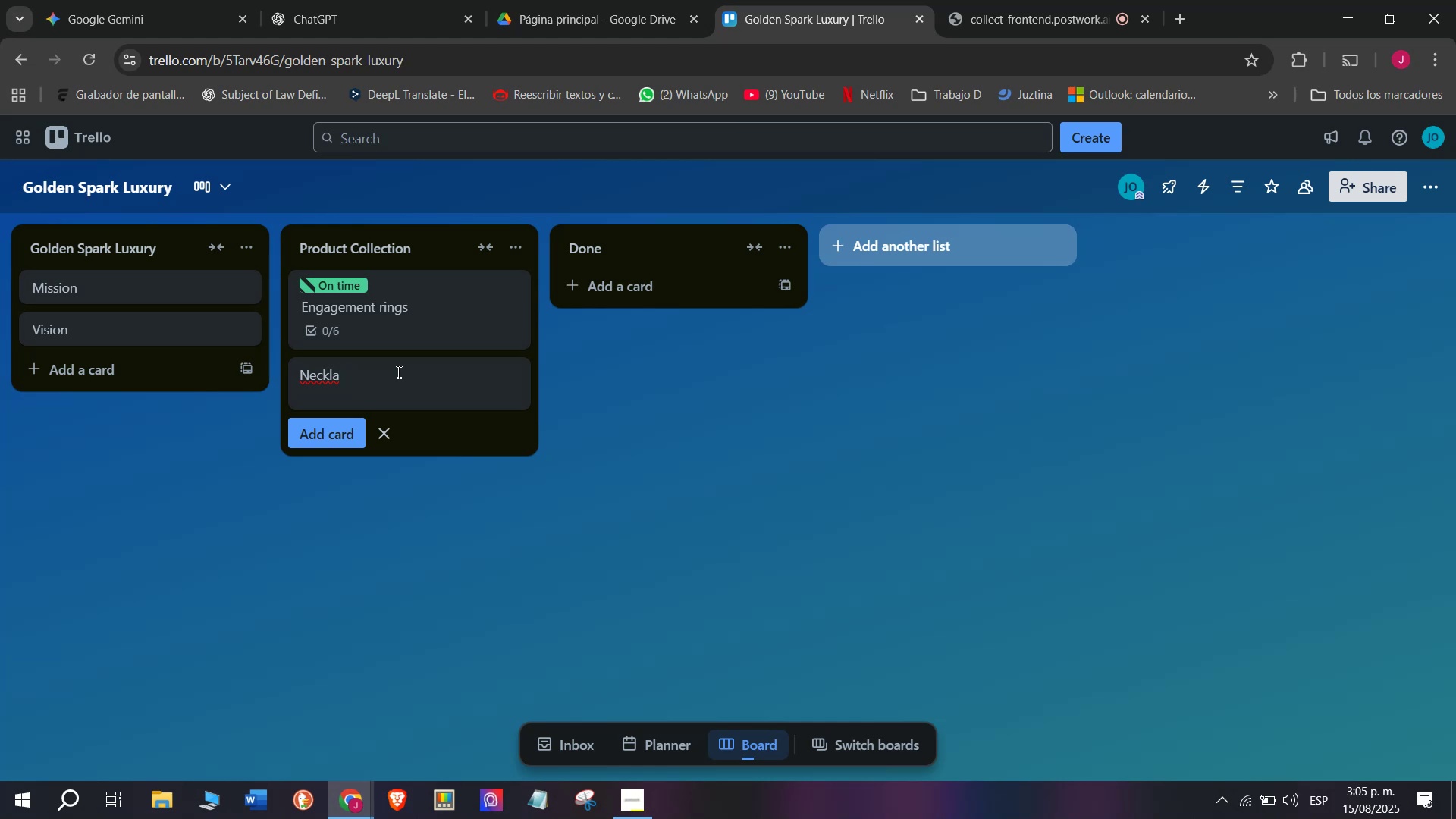 
type(ces $)
key(Backspace)
type(^ pendants)
 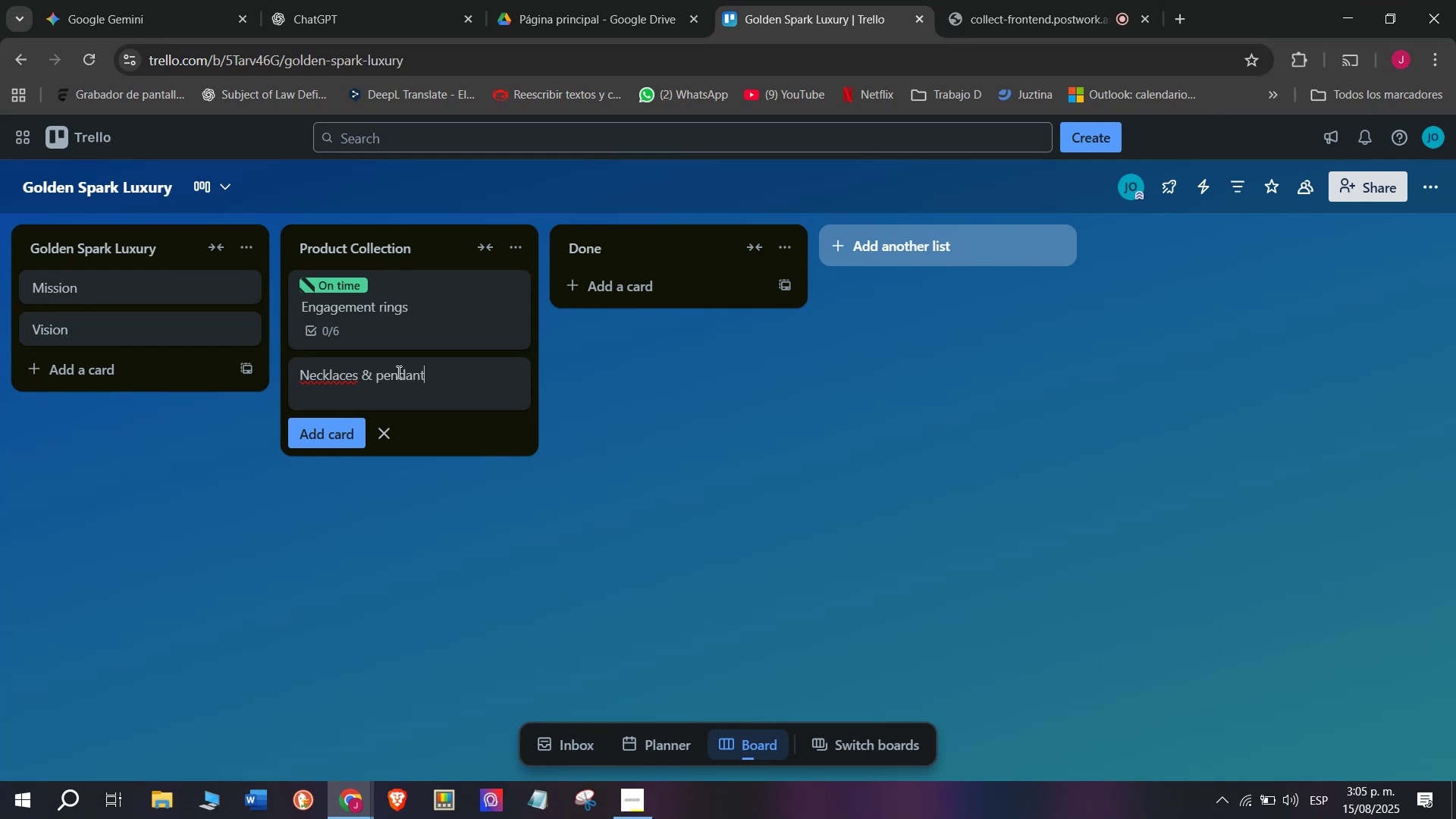 
key(Enter)
 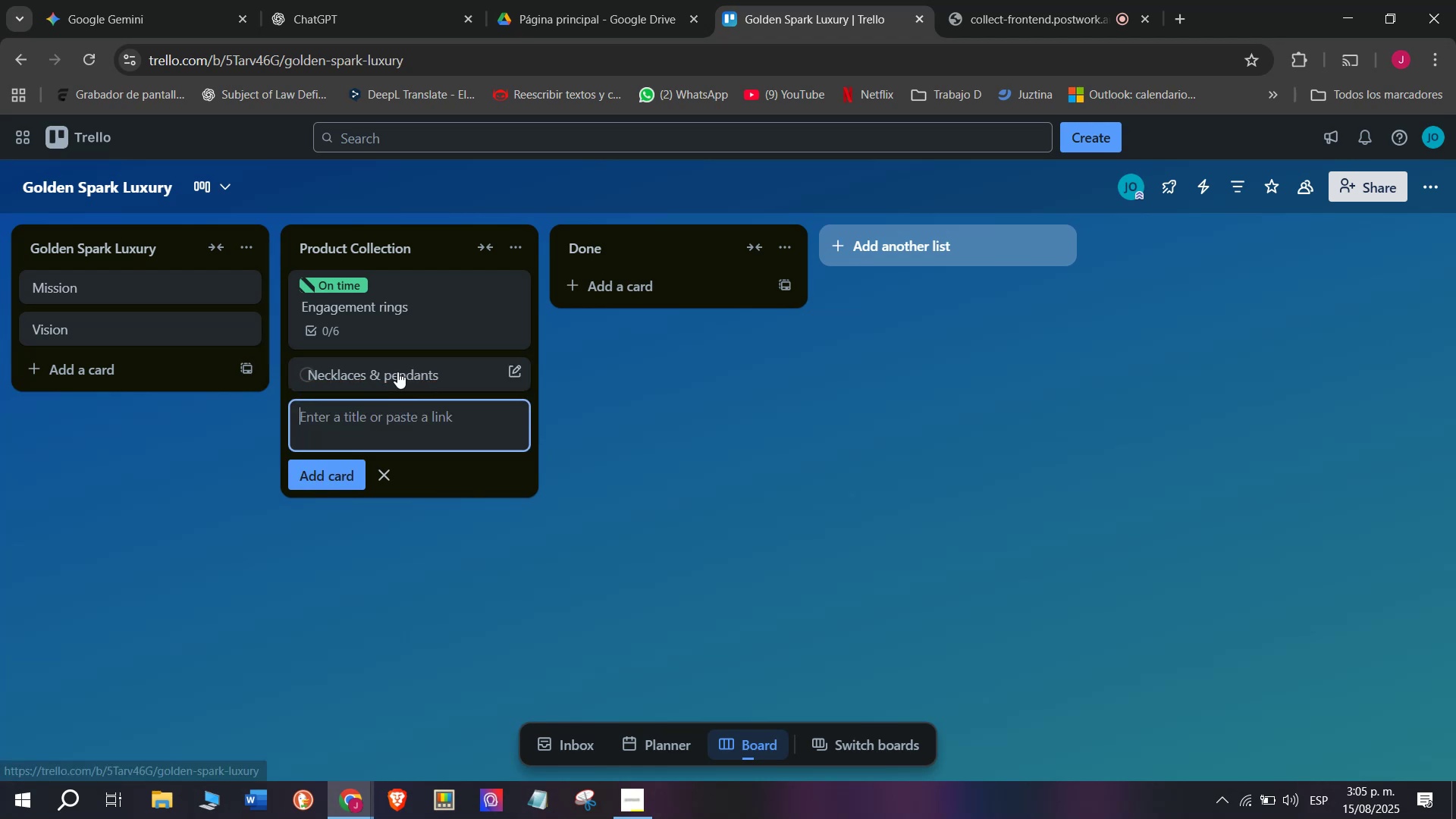 
left_click([397, 372])
 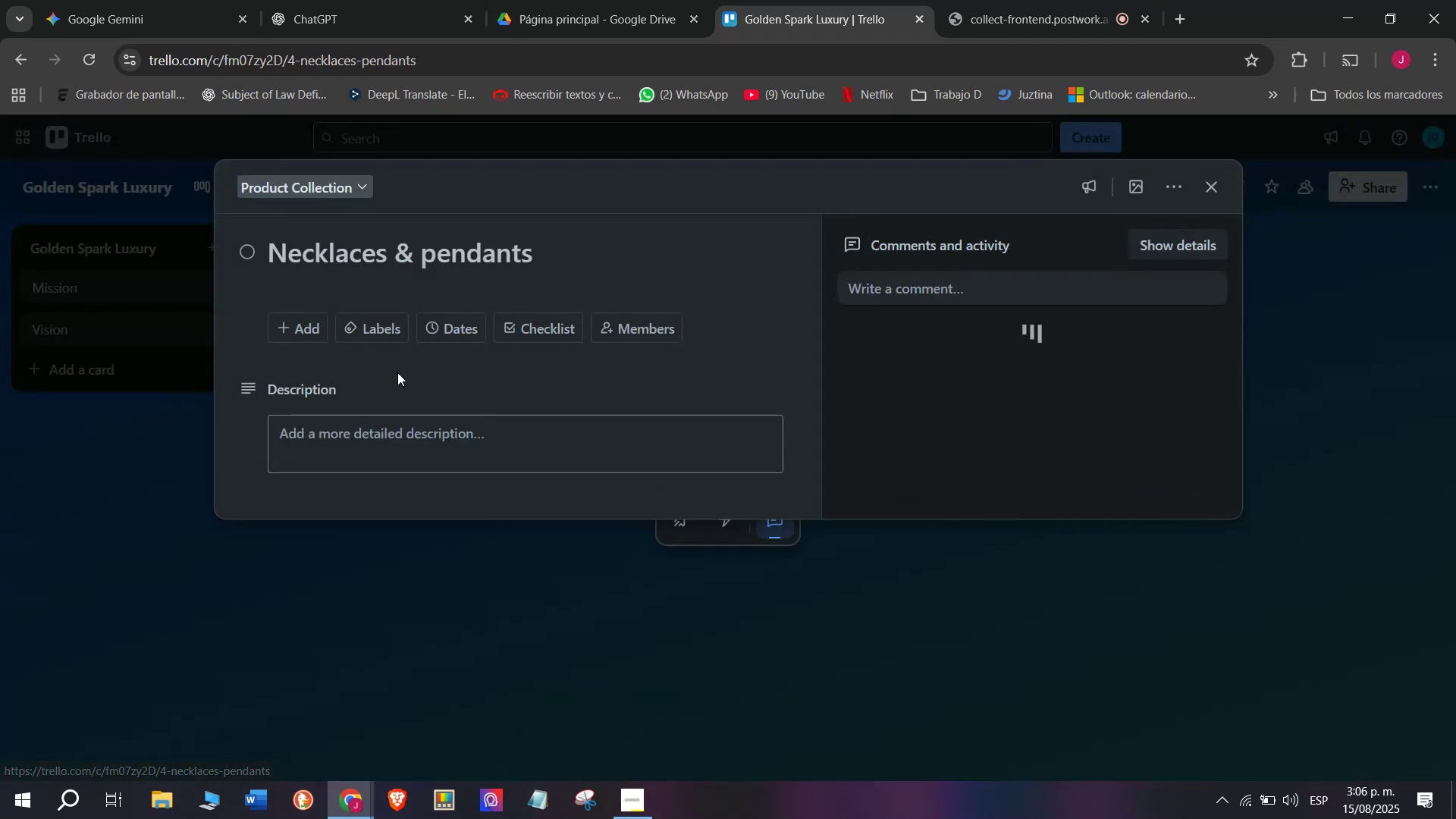 
left_click([525, 339])
 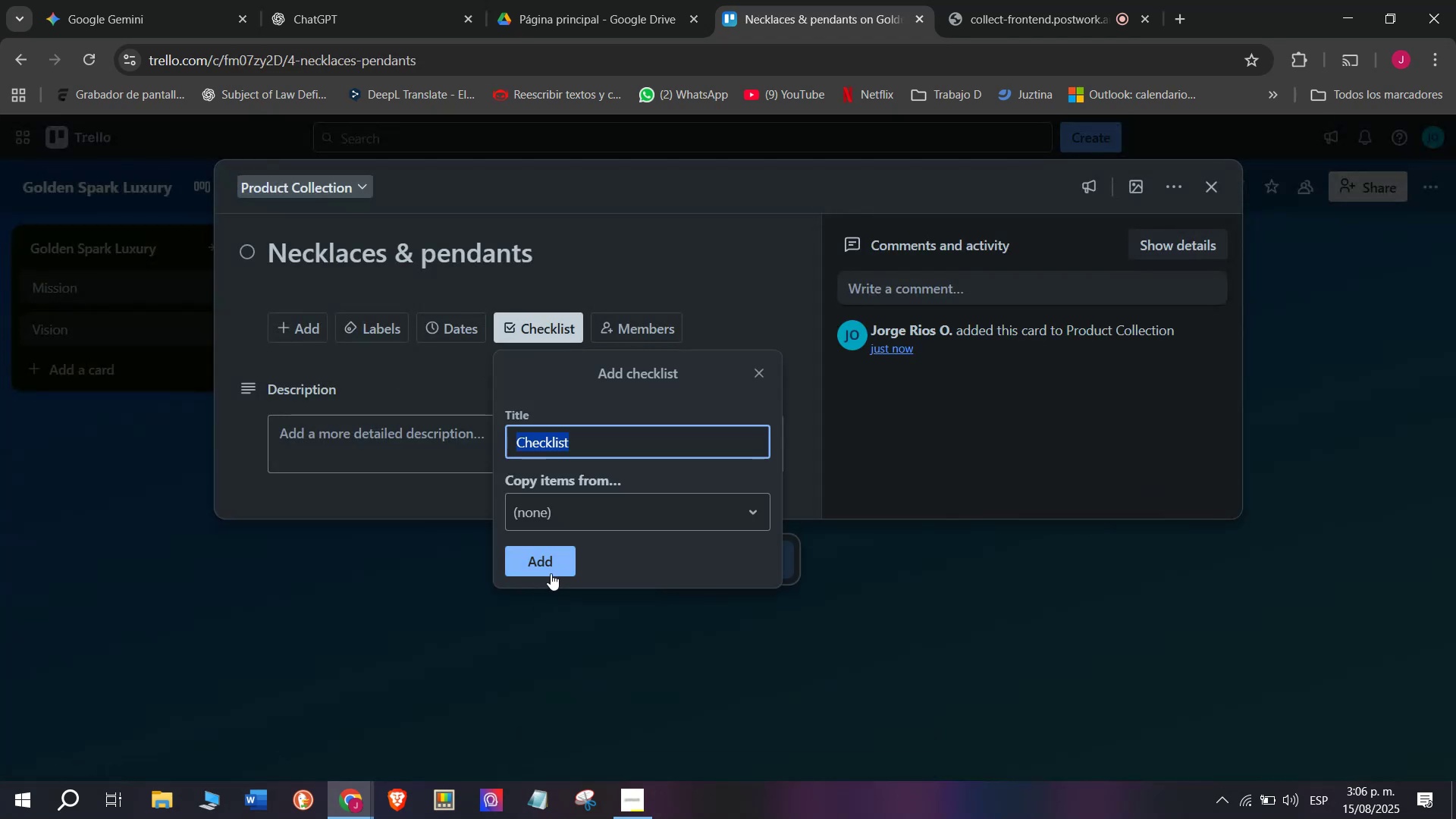 
left_click([551, 573])
 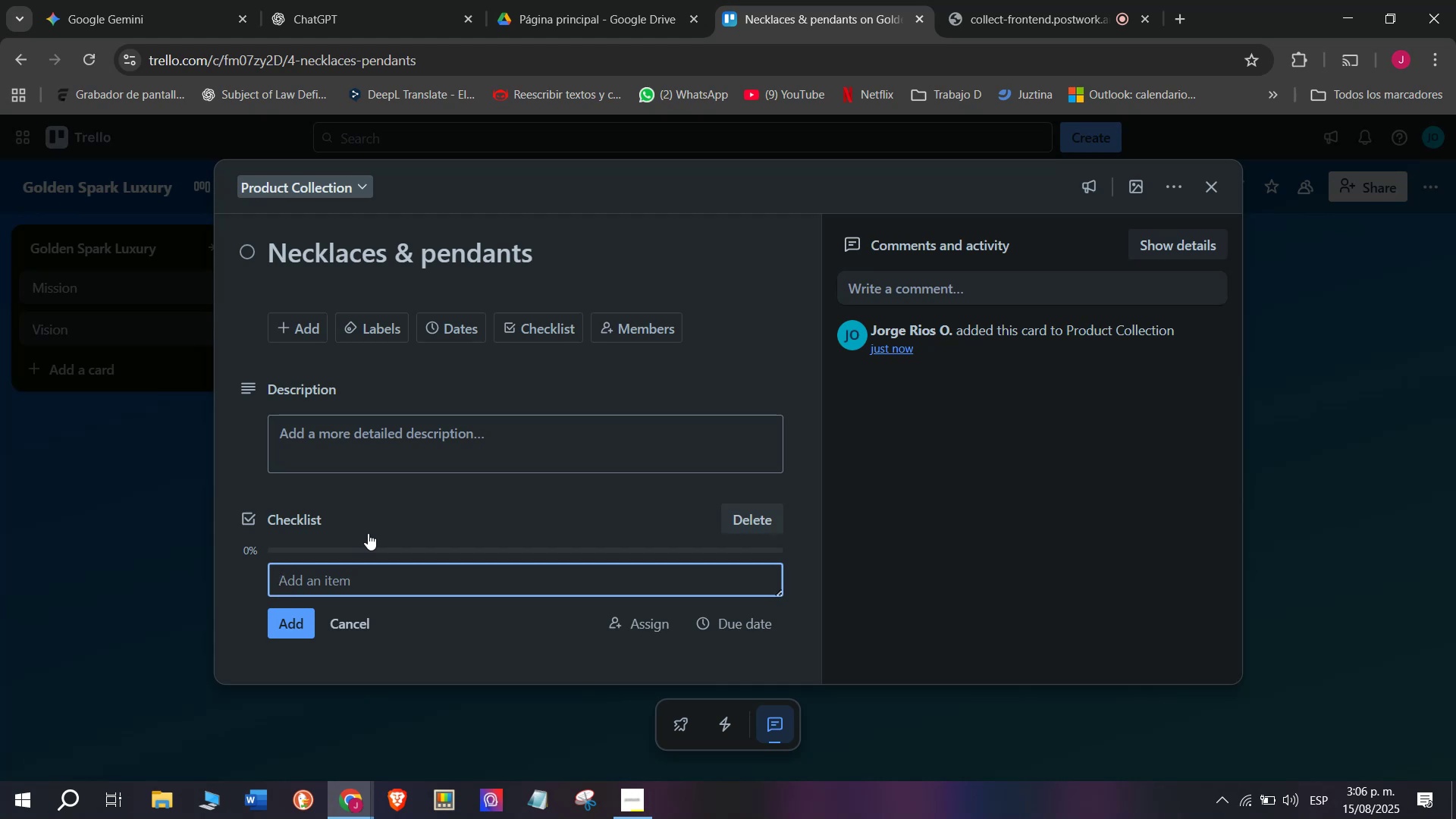 
wait(41.85)
 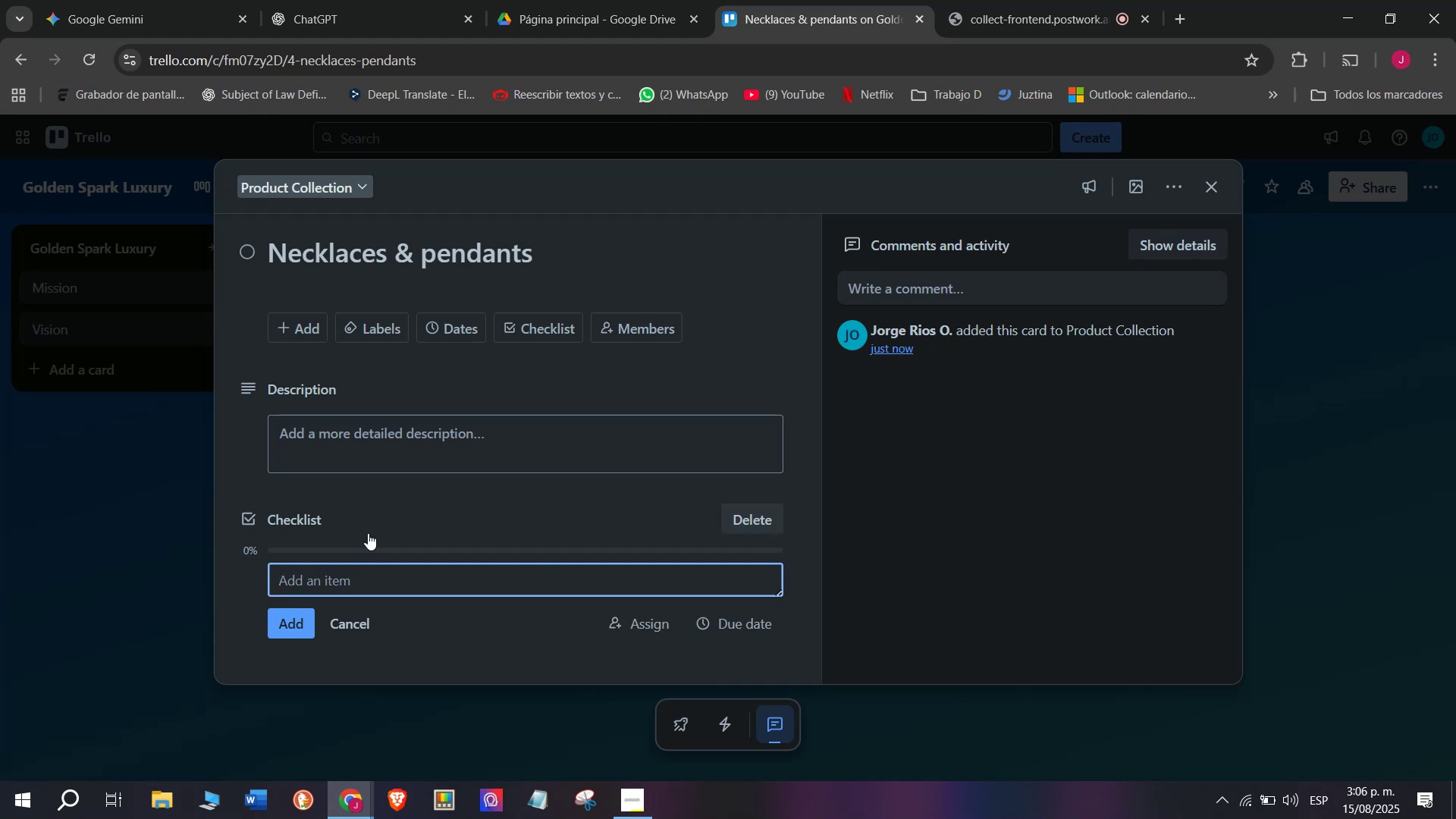 
type(Inventory count)
 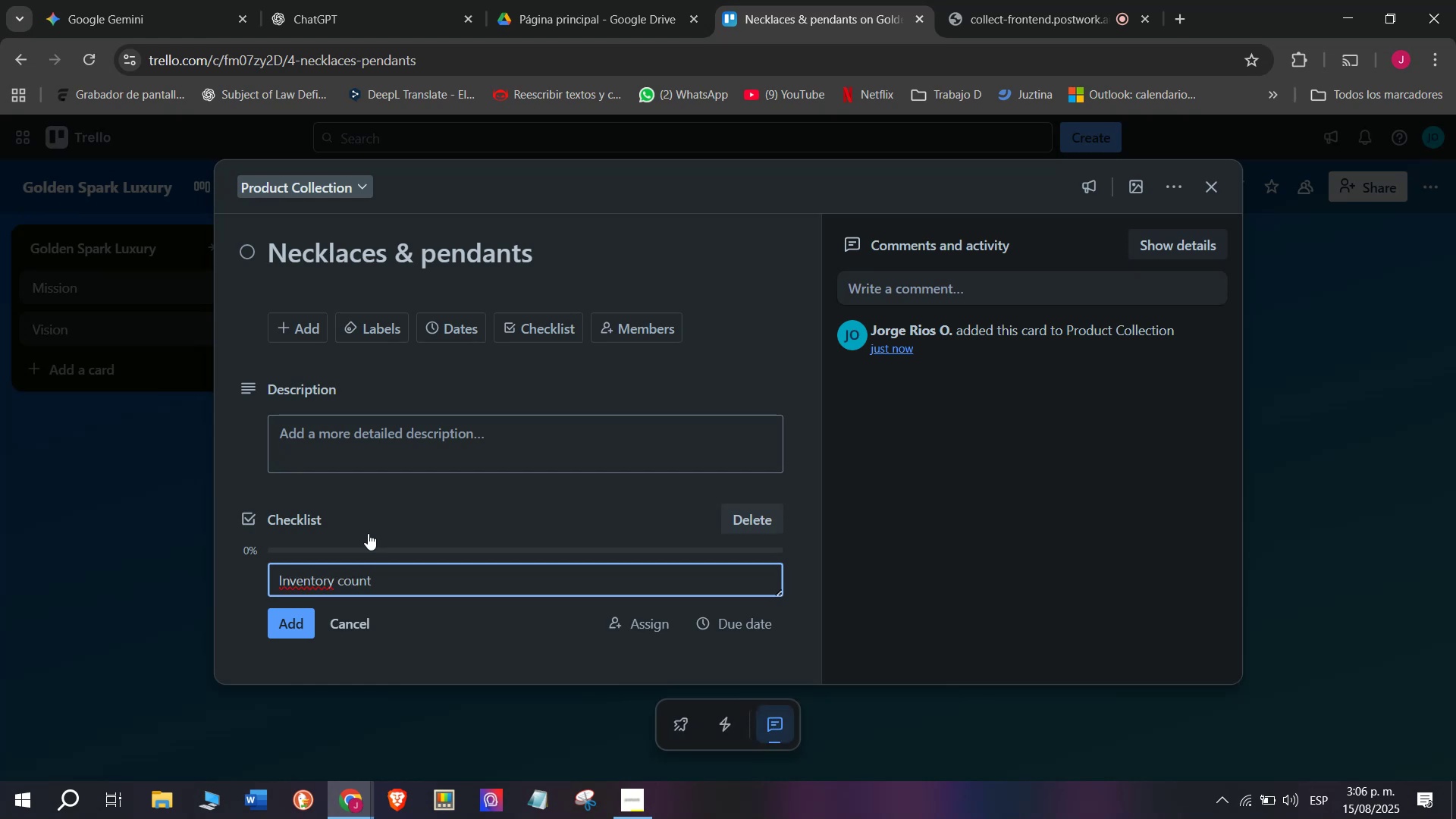 
key(Enter)
 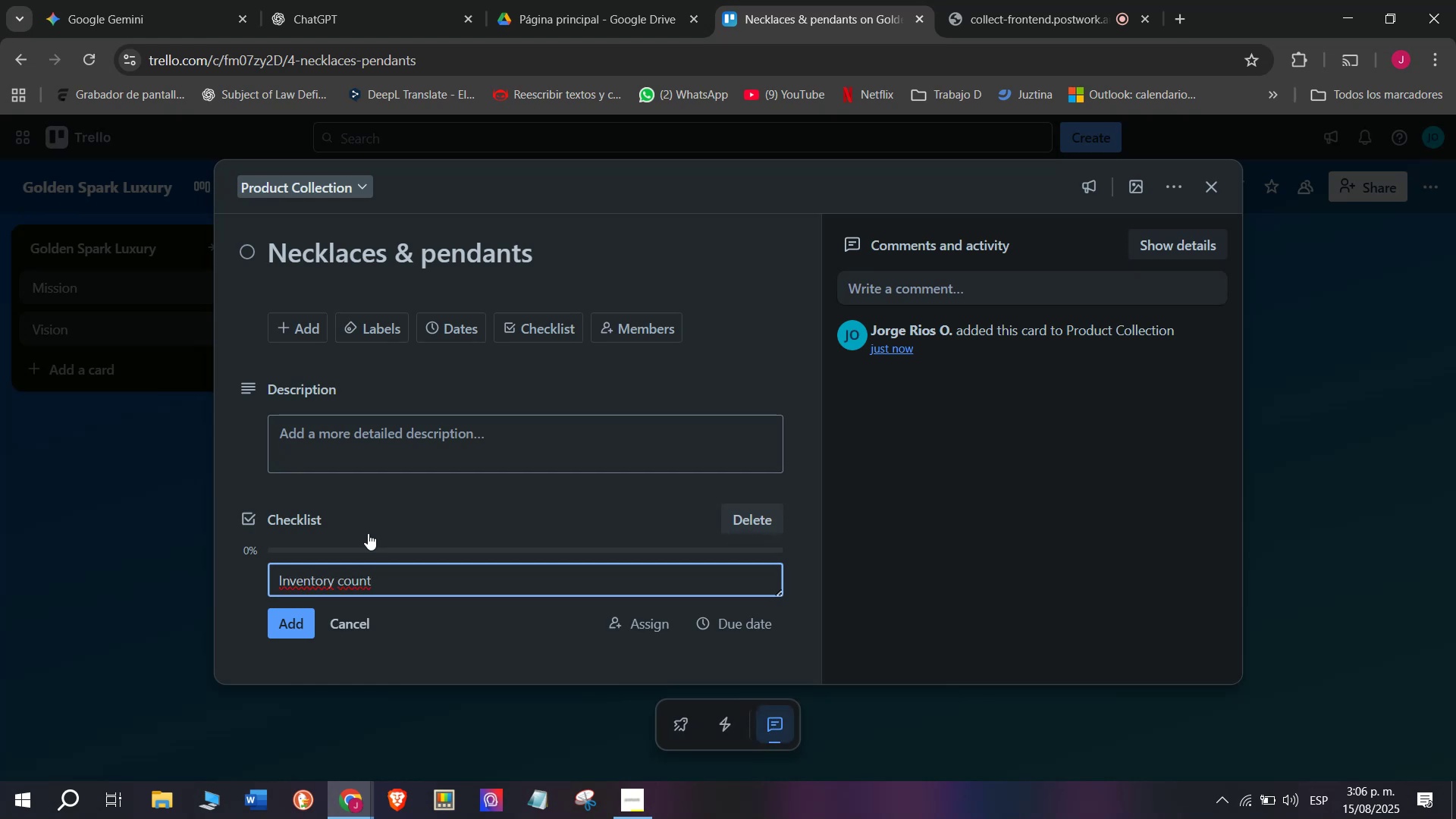 
type(Add product descripr)
key(Backspace)
type(tions)
 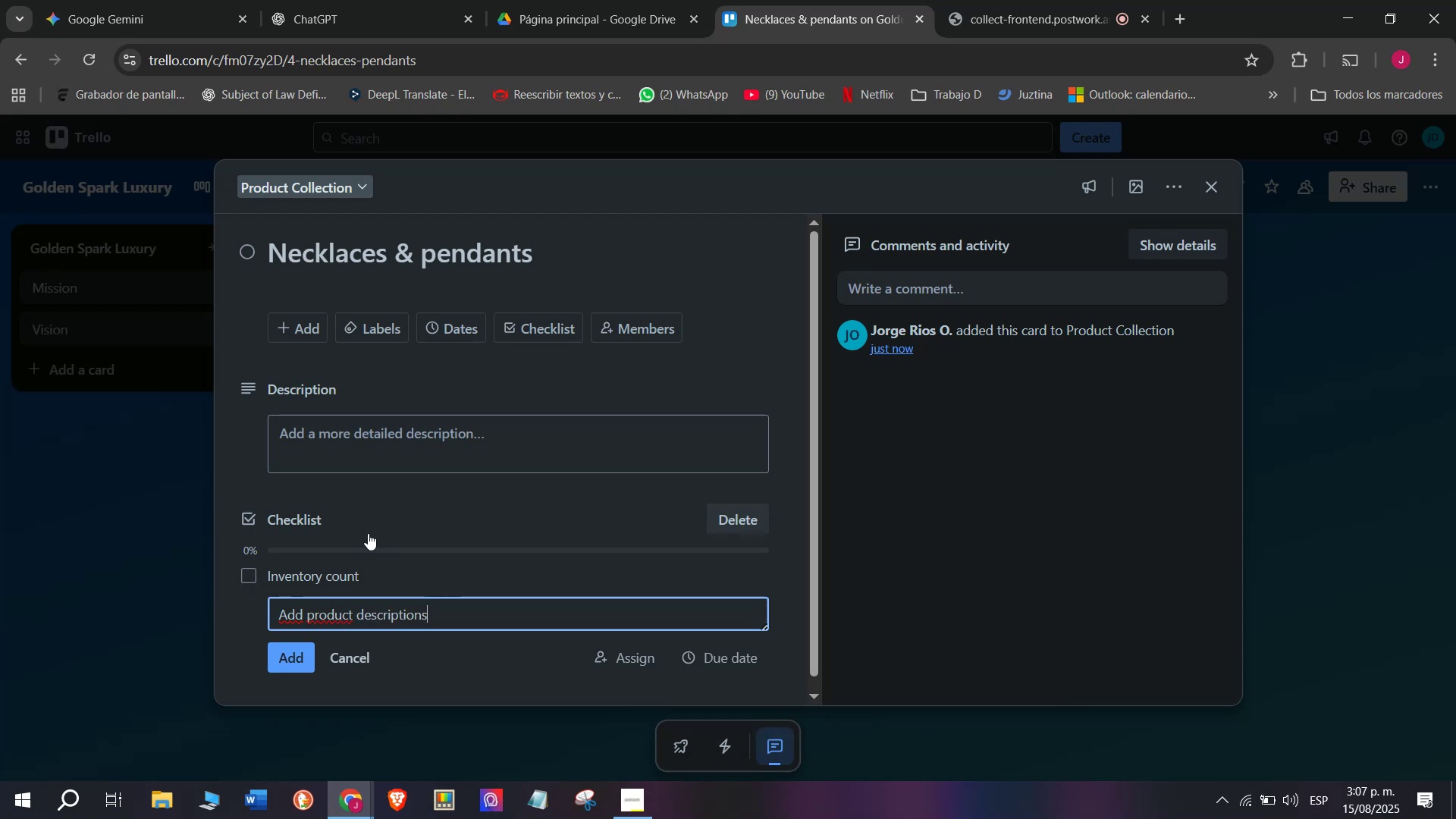 
key(Enter)
 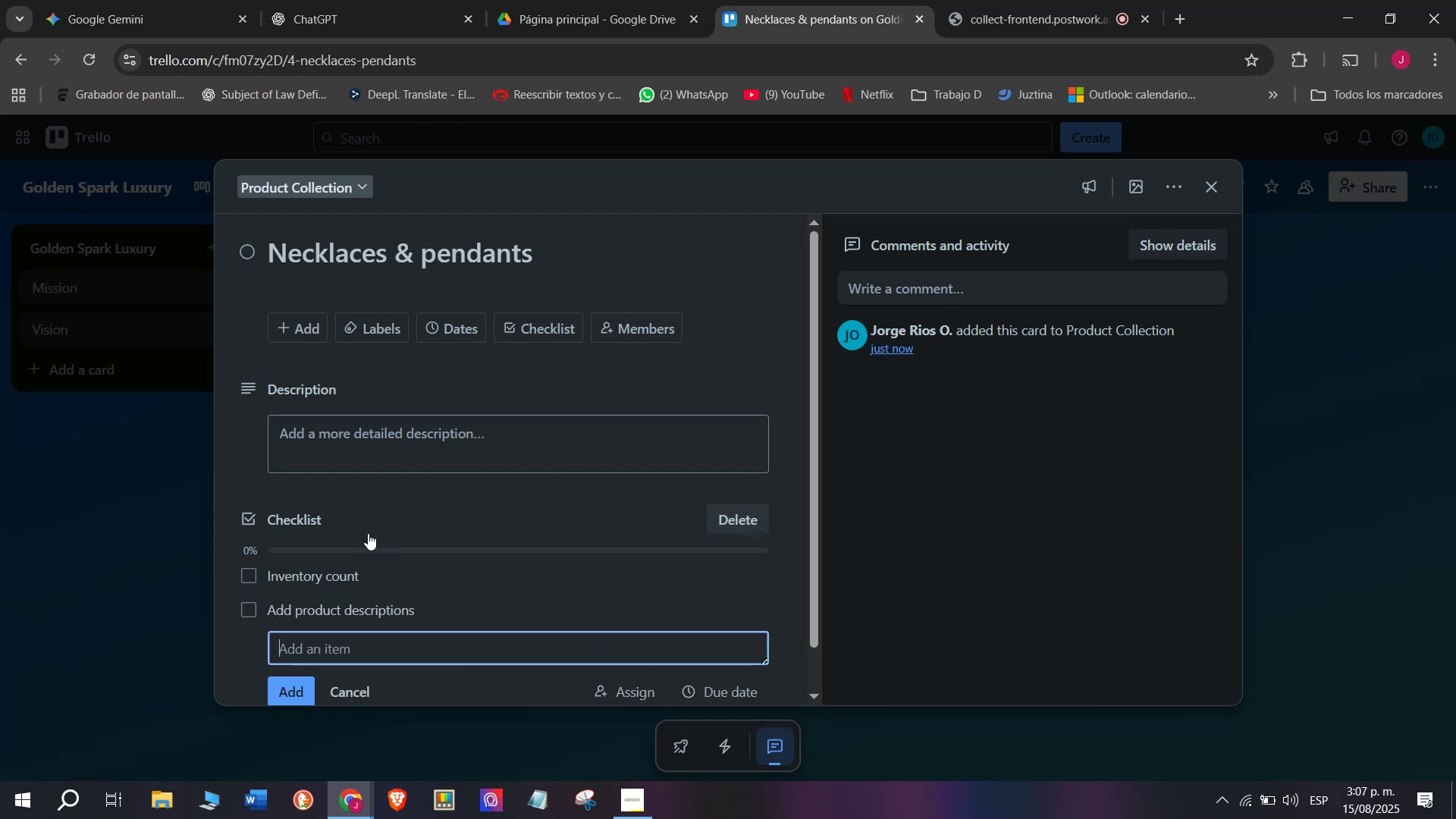 
type(Hoghlight gemstone details)
 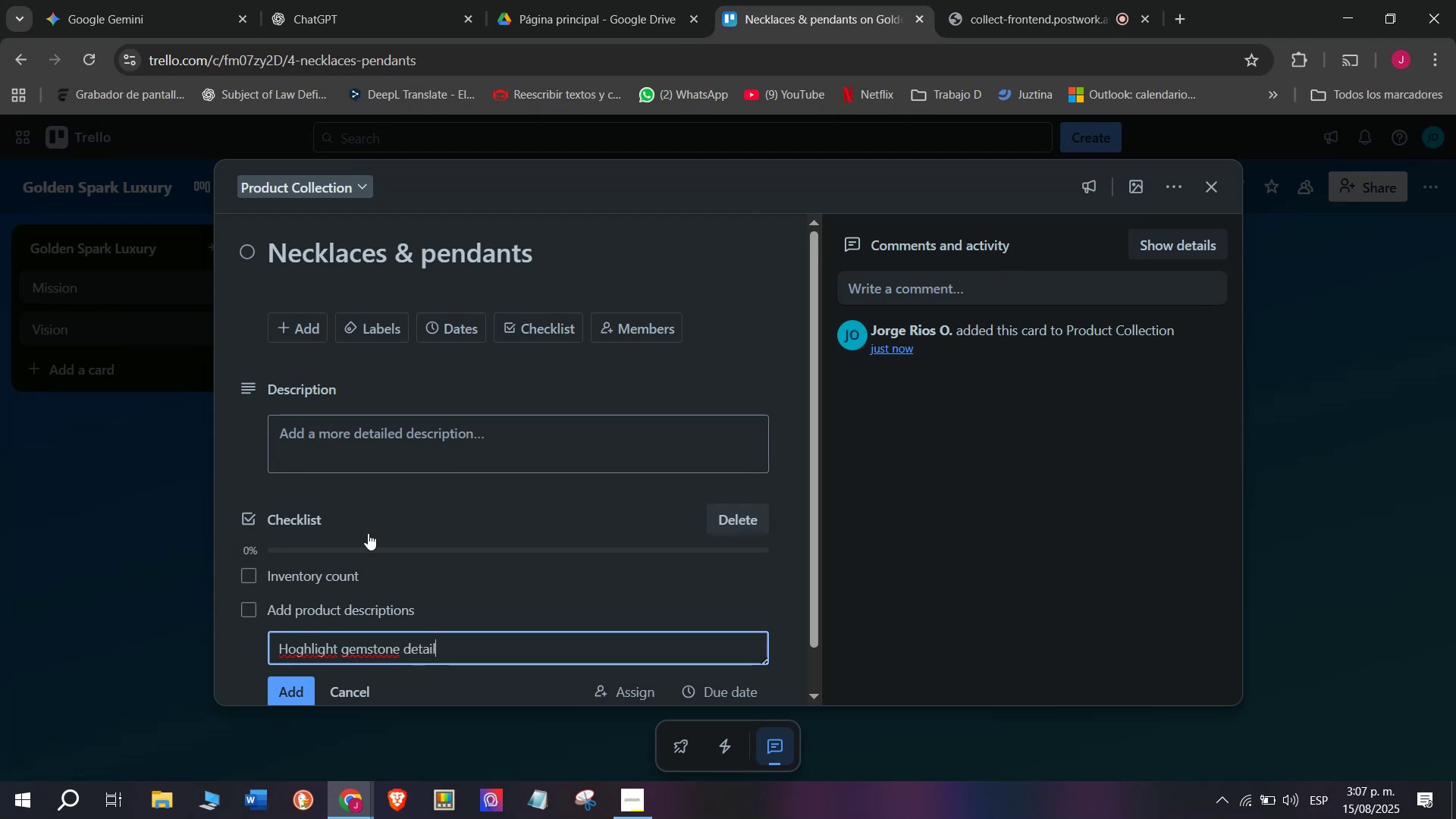 
key(Enter)
 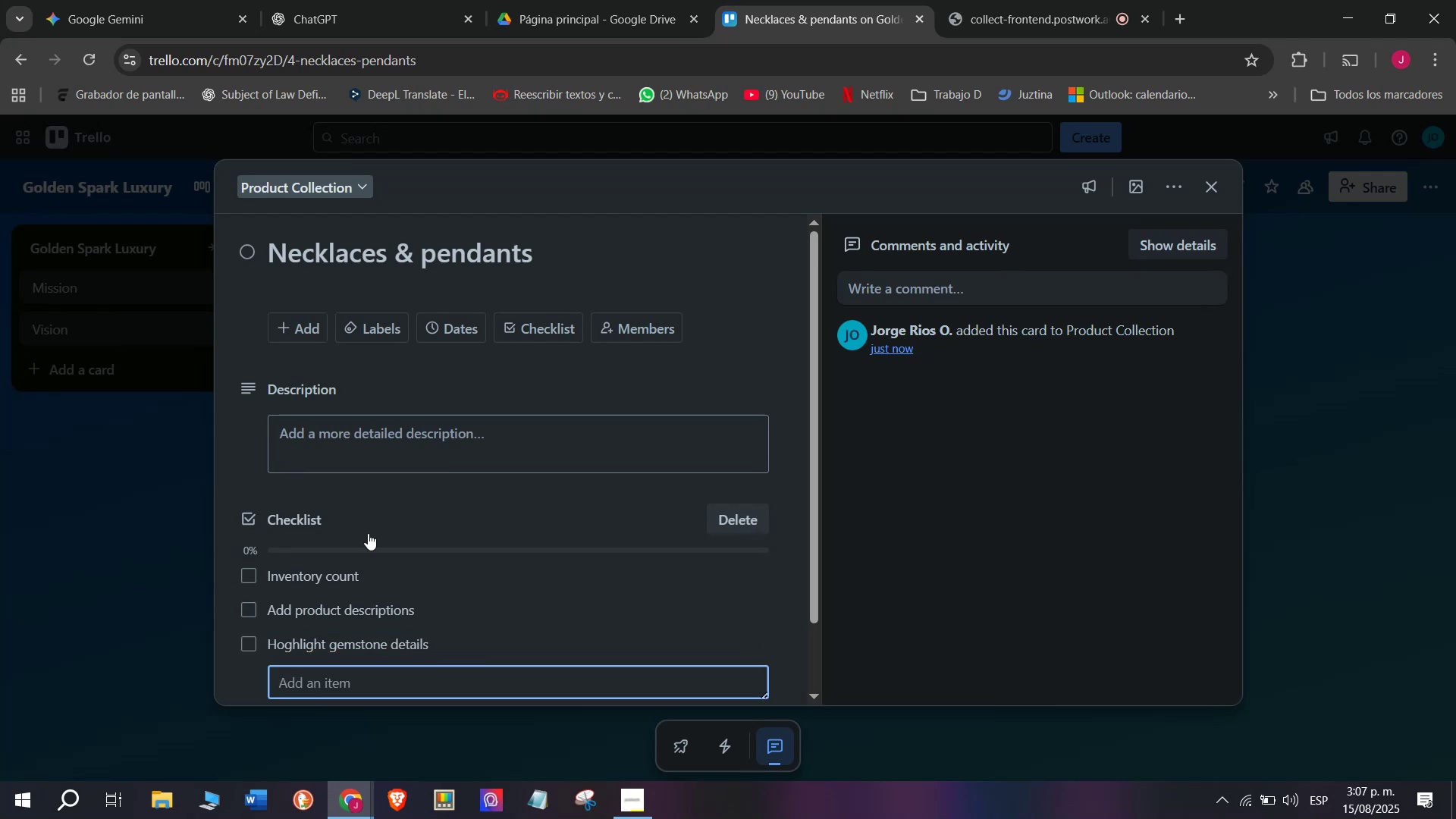 
type(Create matching sets)
 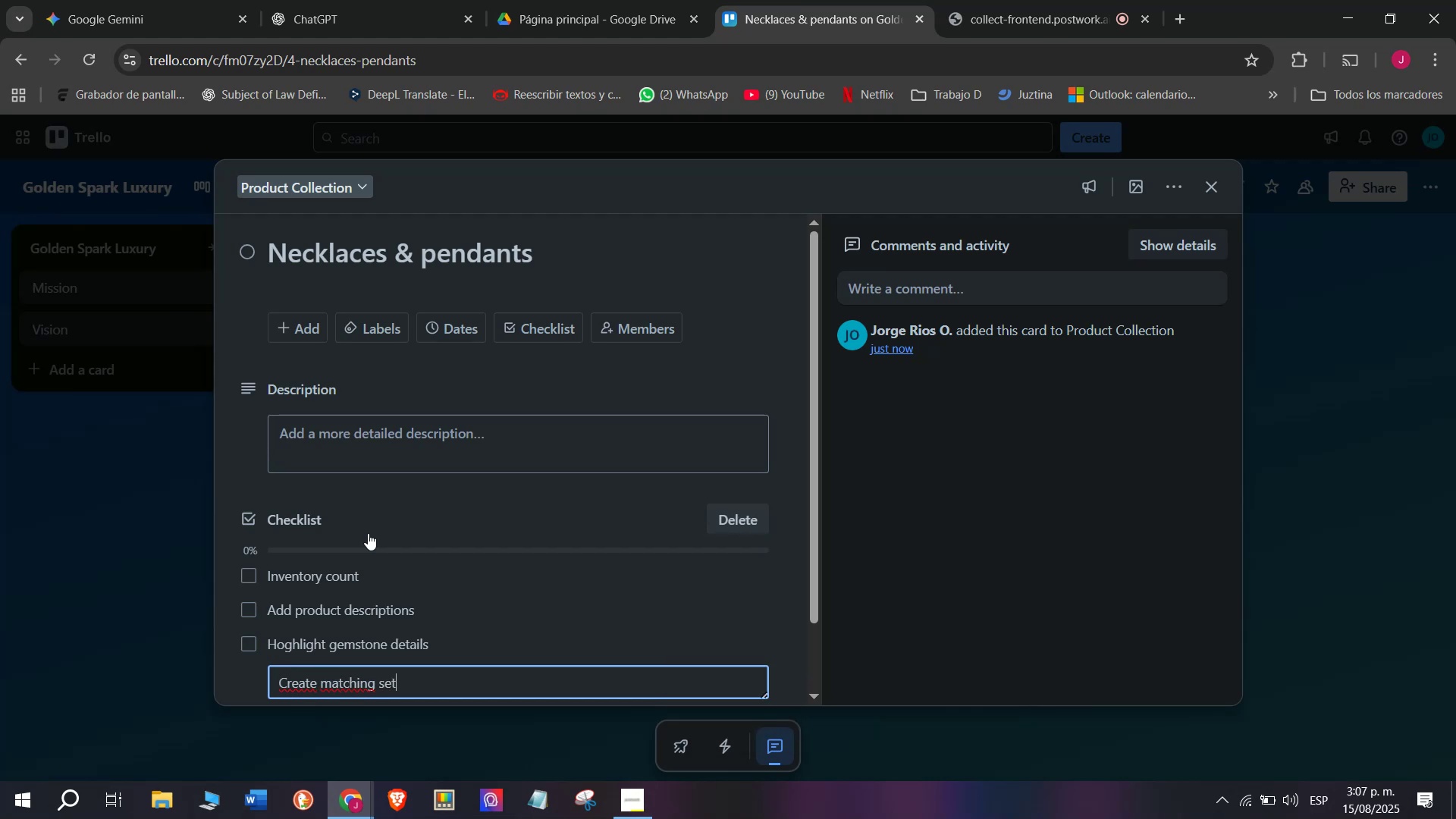 
key(Enter)
 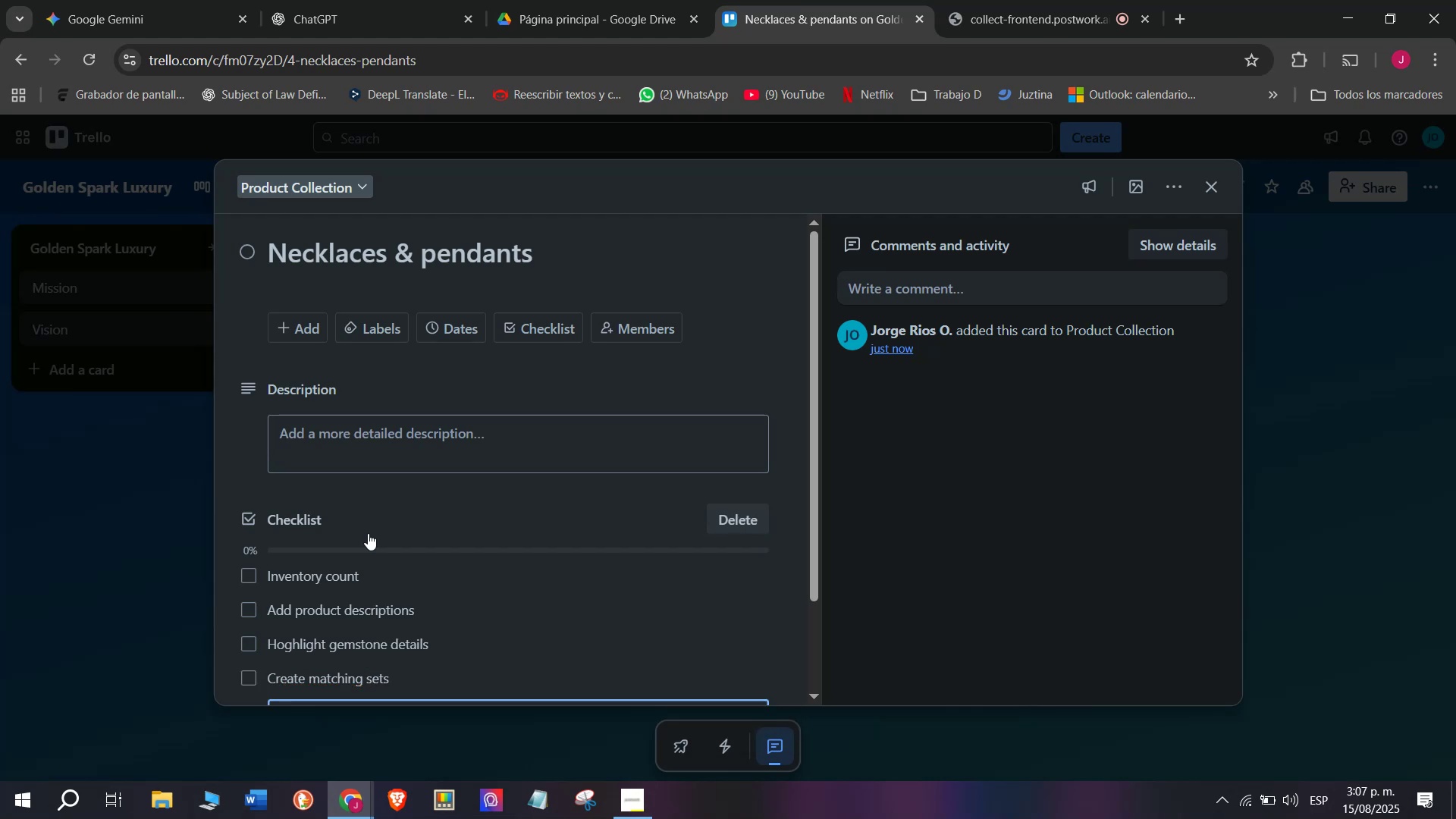 
type(Update online store)
 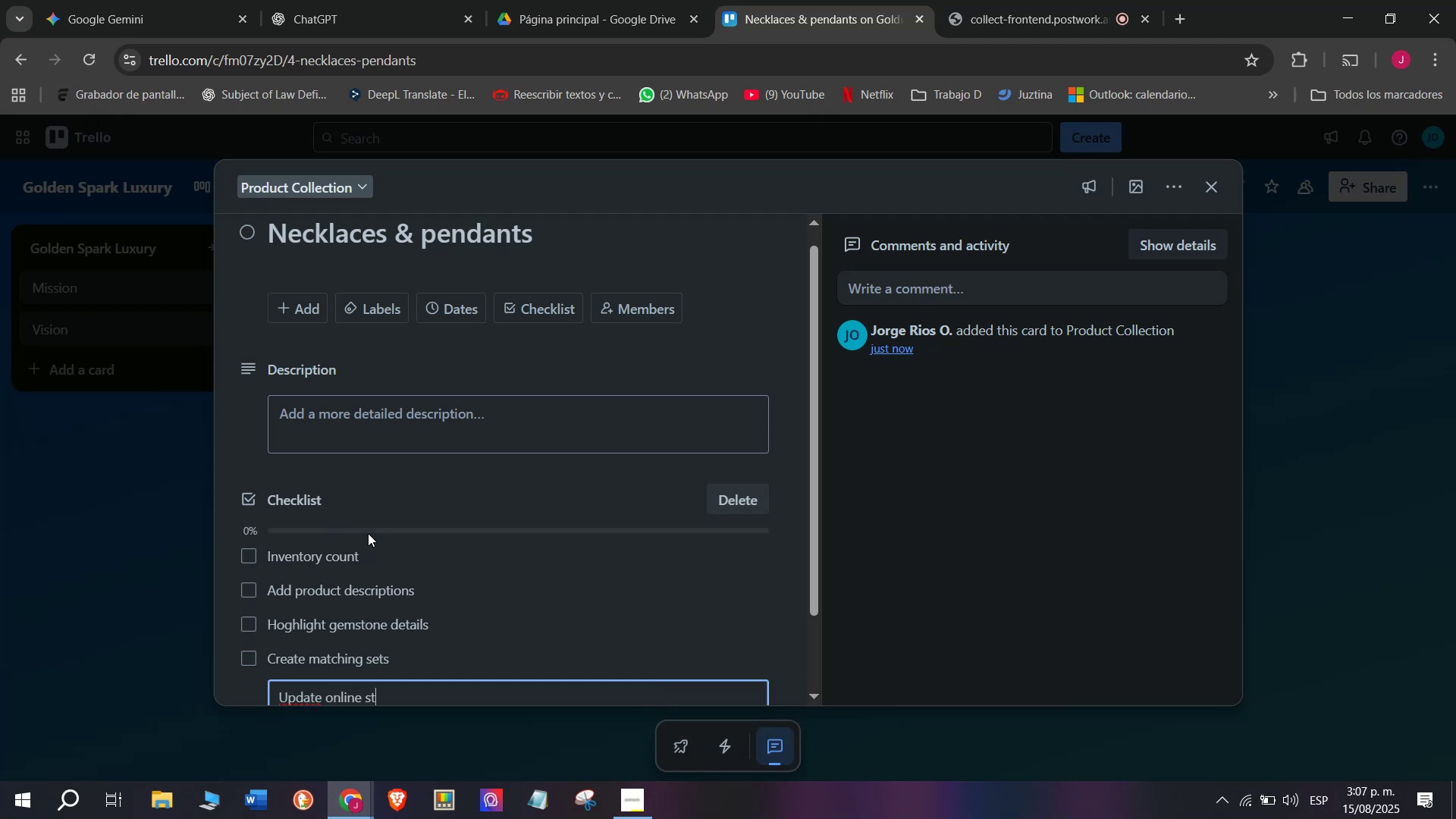 
key(Enter)
 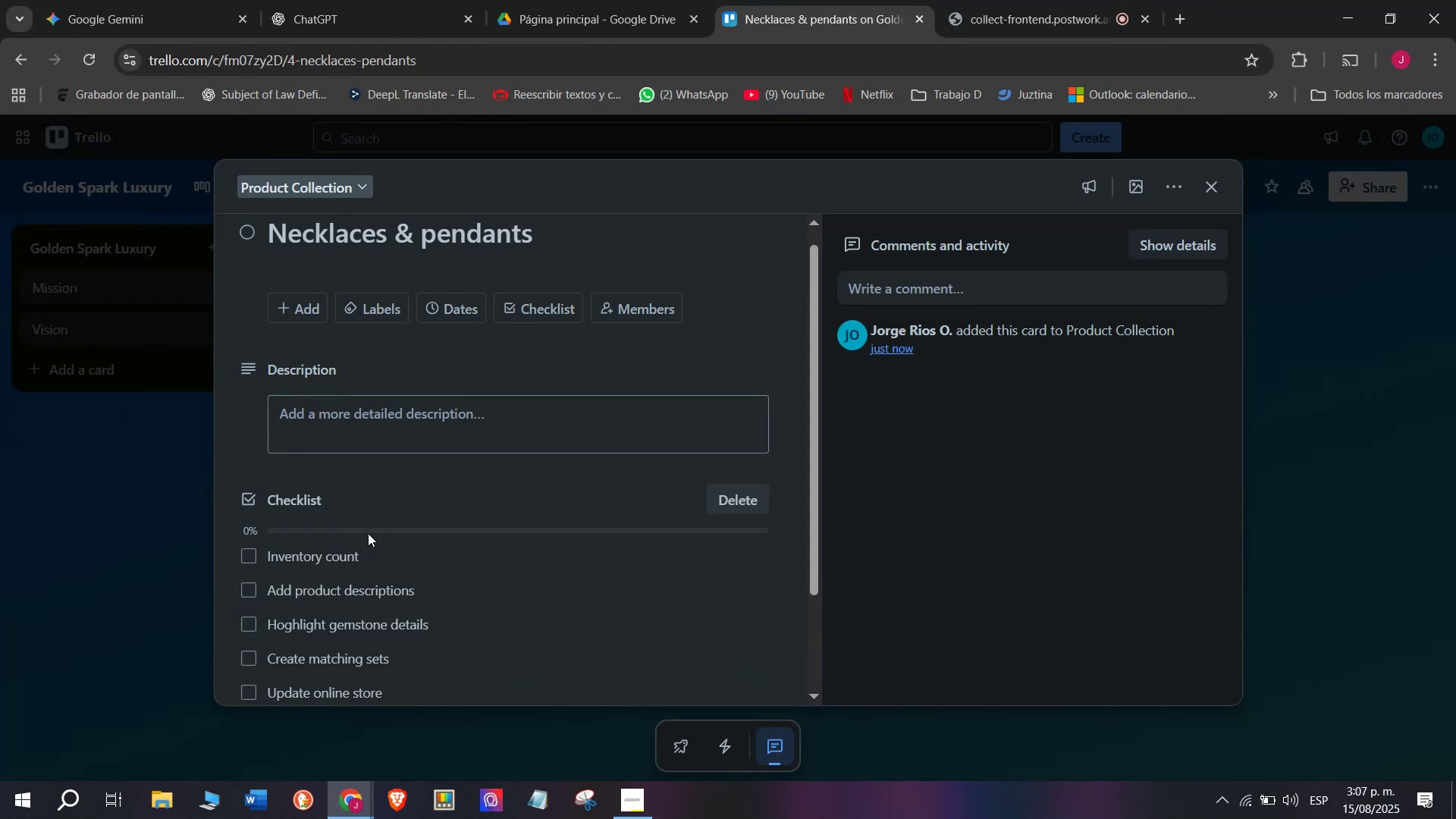 
wait(5.59)
 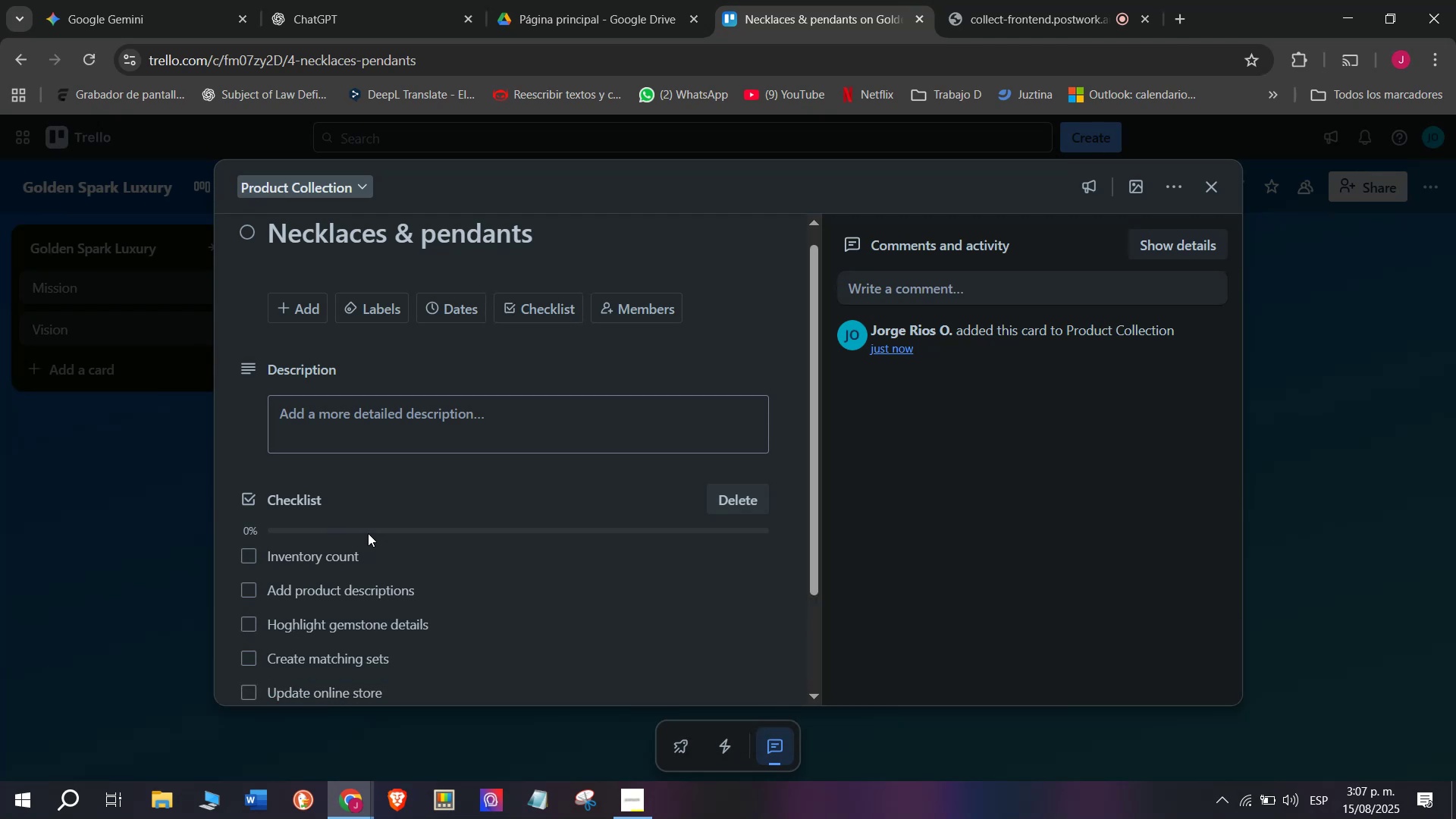 
type(Set promotional pricv)
key(Backspace)
type(ce)
key(Backspace)
key(Backspace)
type(es)
 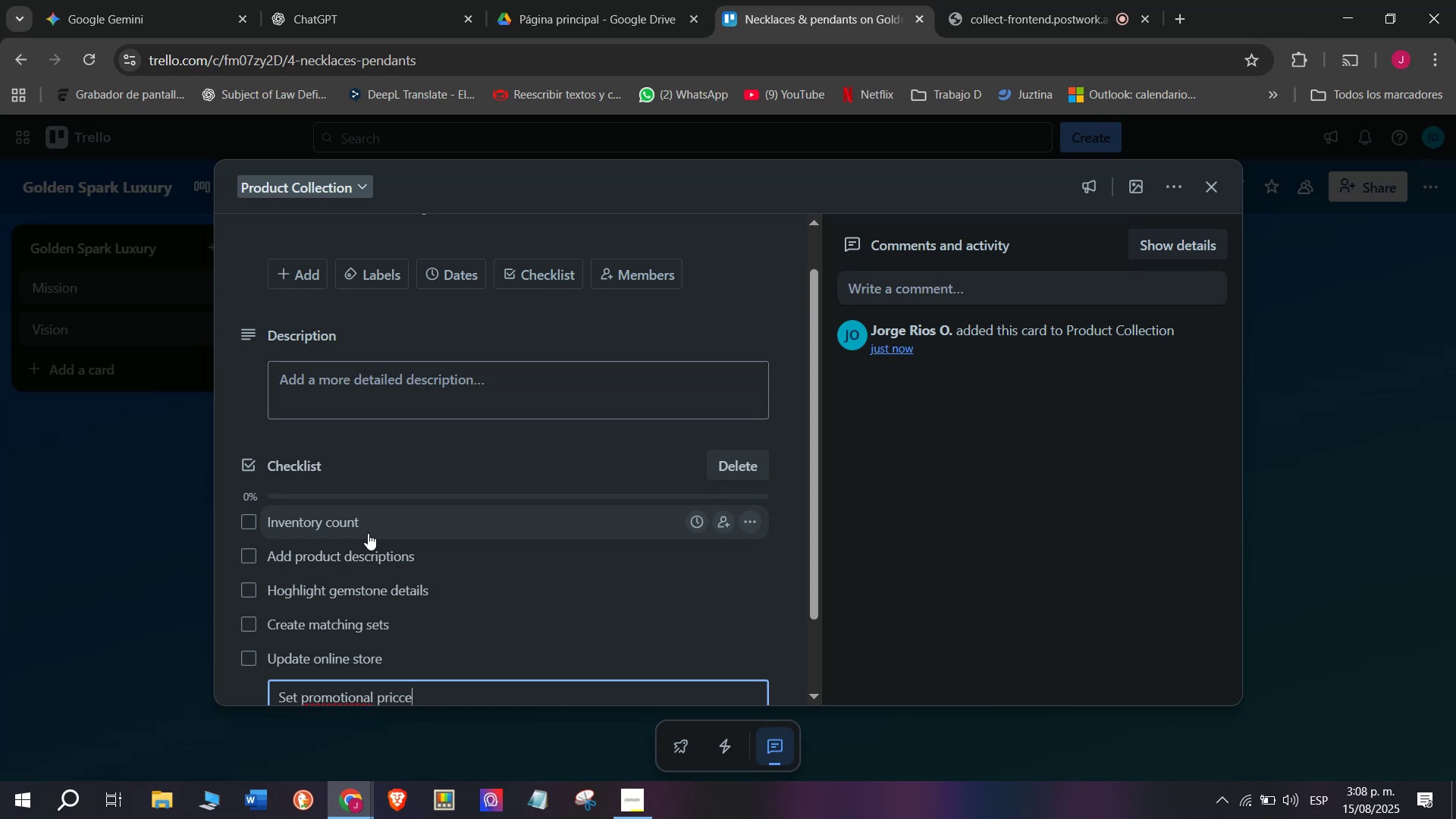 
key(Enter)
 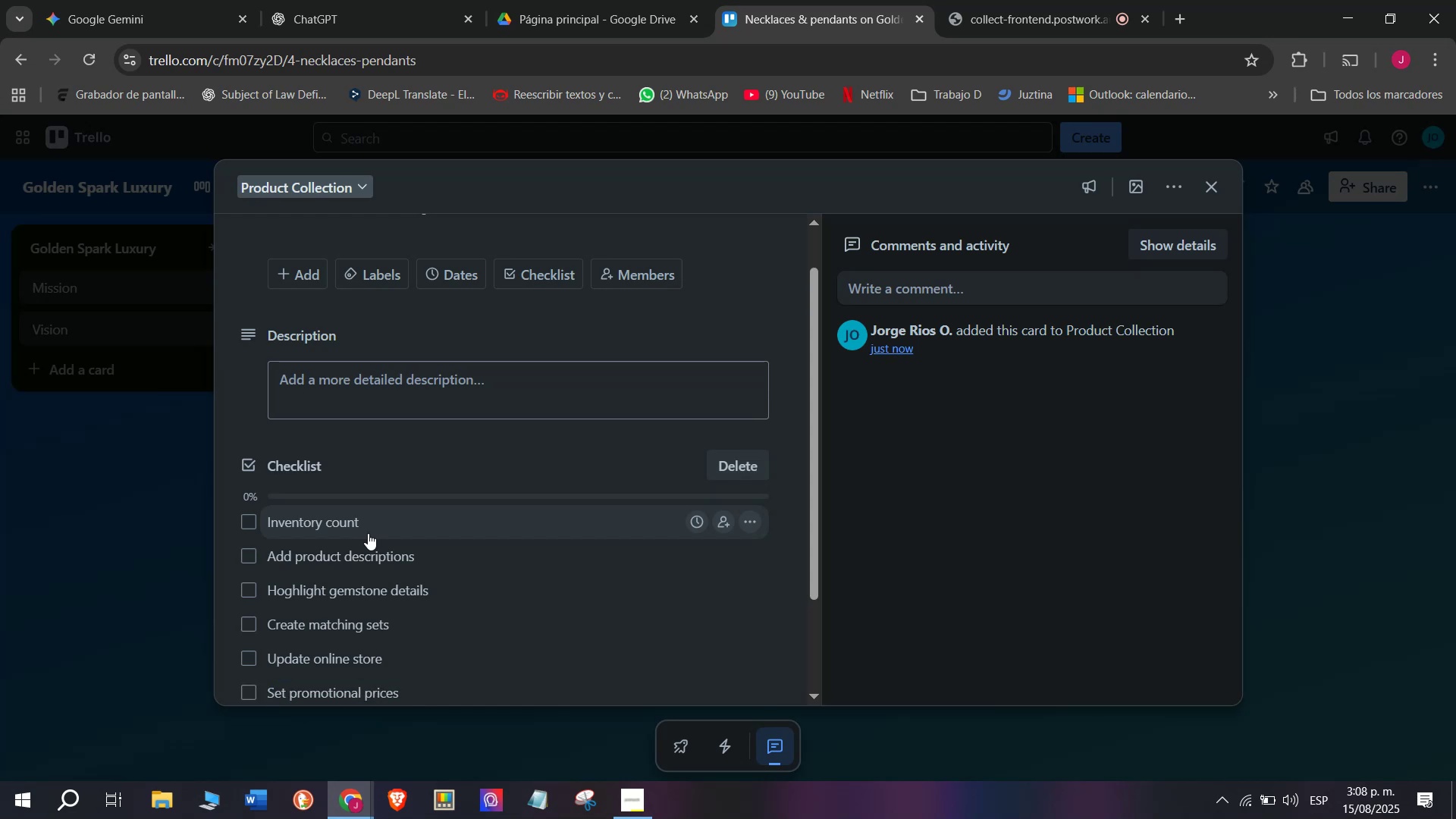 
scroll: coordinate [393, 602], scroll_direction: down, amount: 3.0
 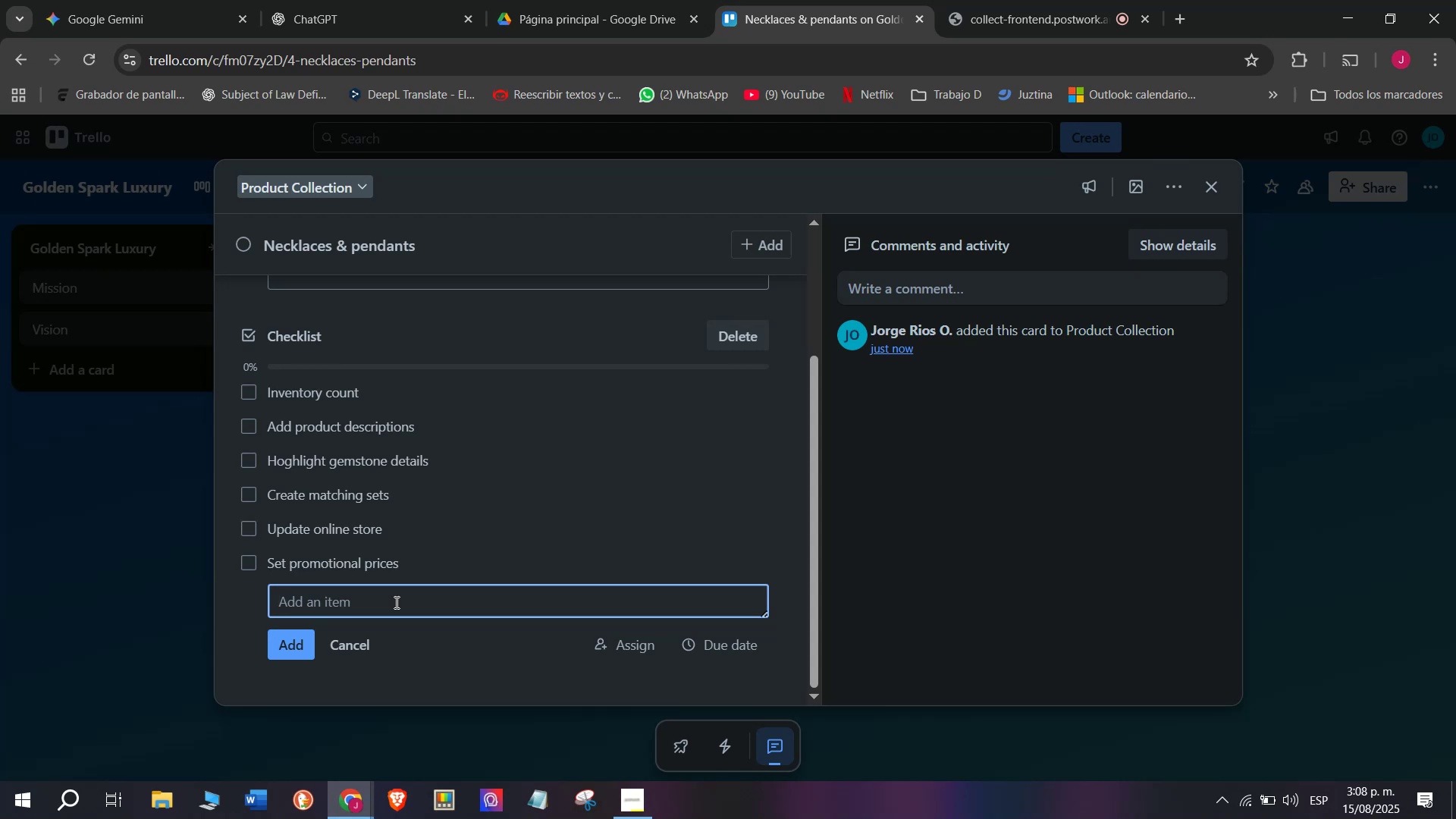 
wait(27.64)
 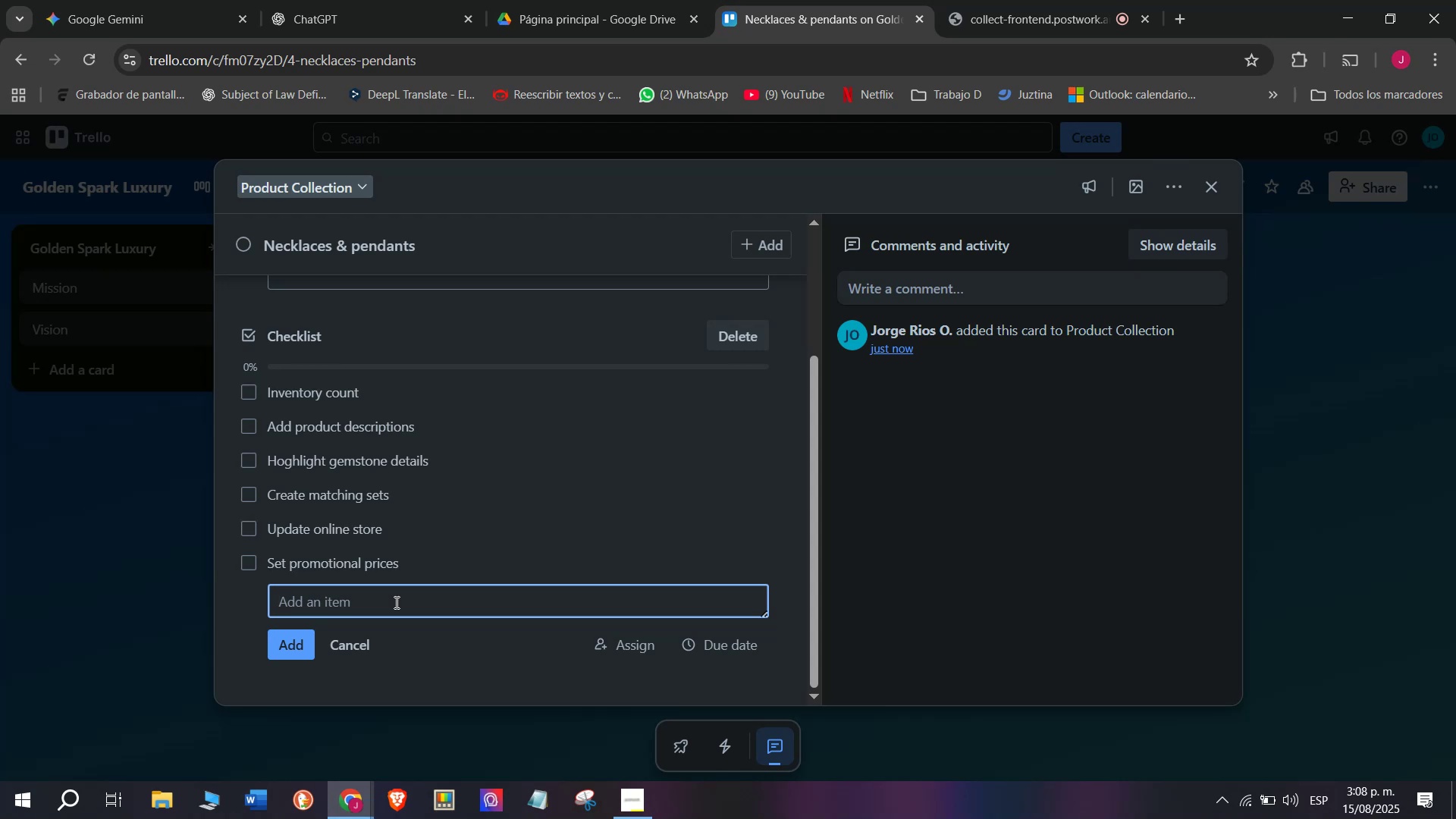 
scroll: coordinate [340, 453], scroll_direction: up, amount: 5.0
 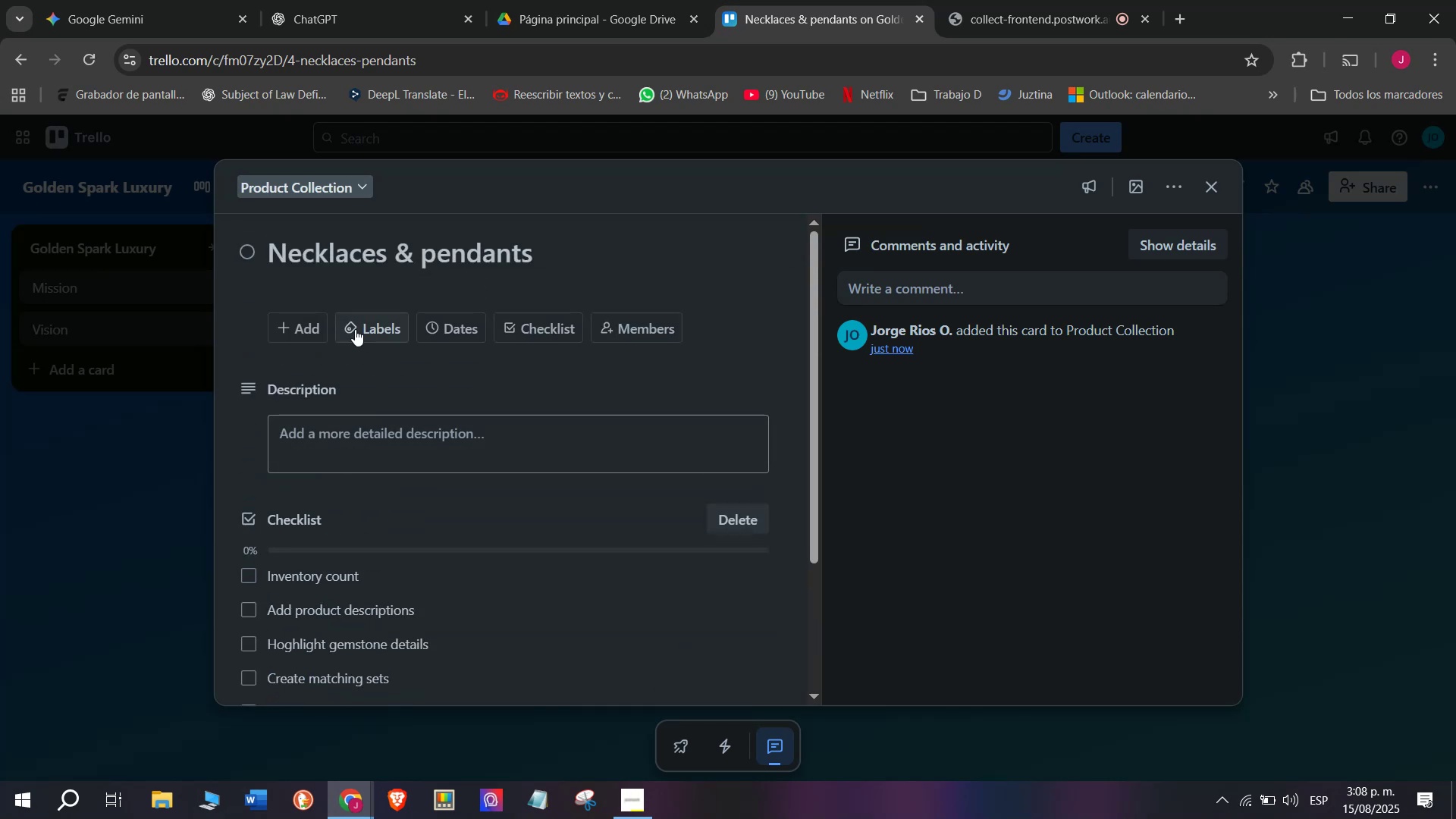 
left_click([353, 323])
 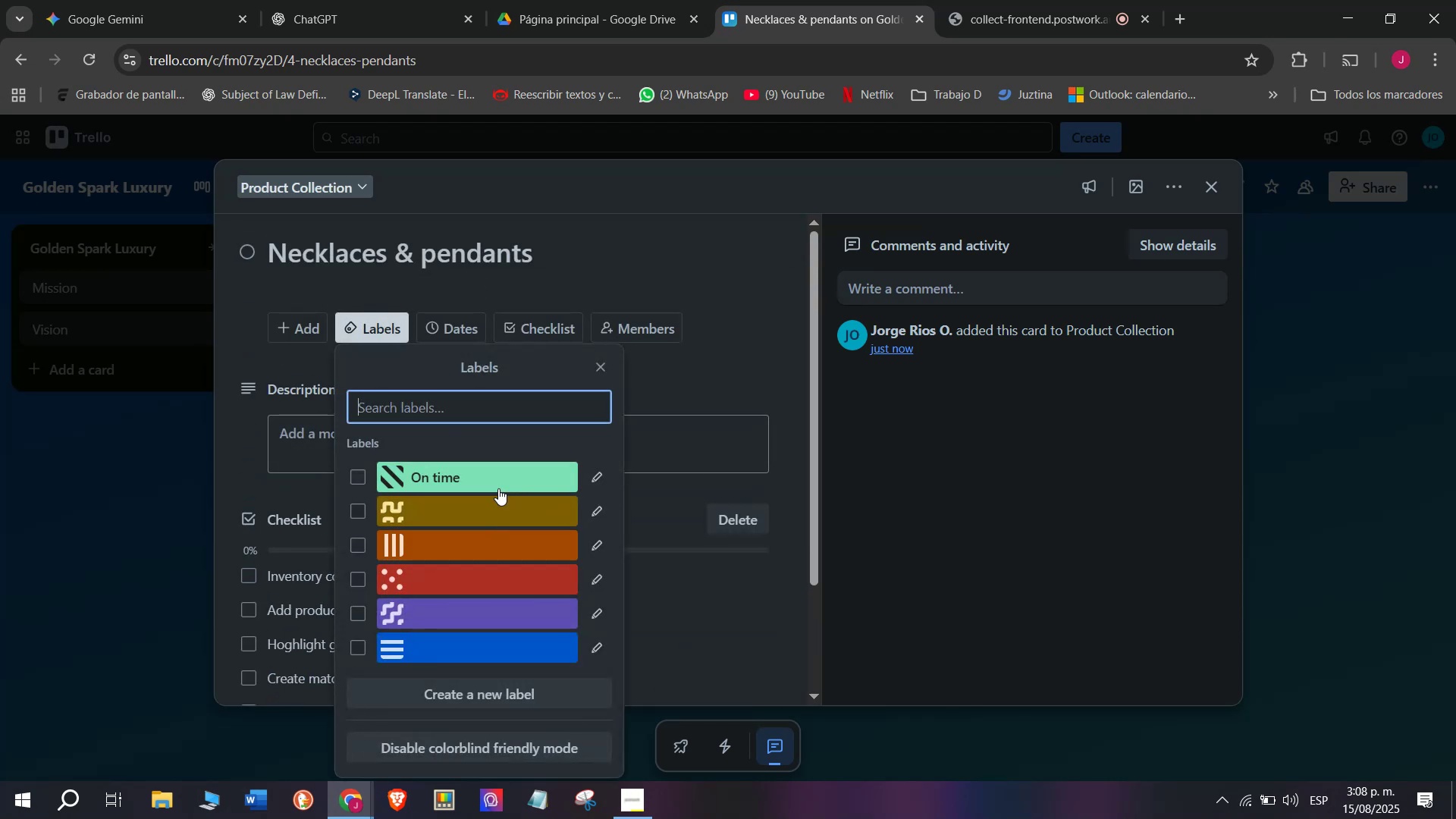 
left_click([598, 515])
 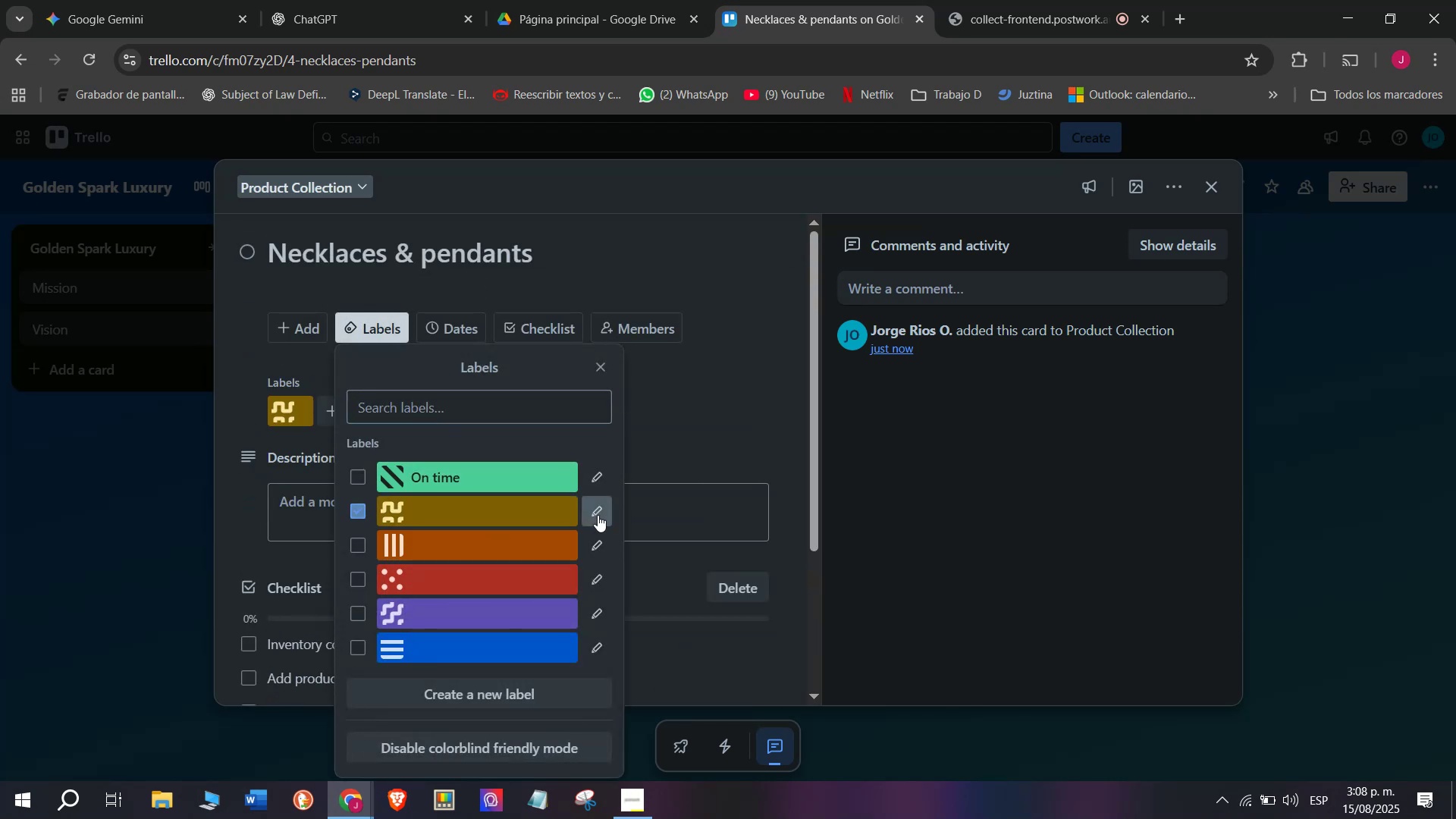 
left_click([421, 525])
 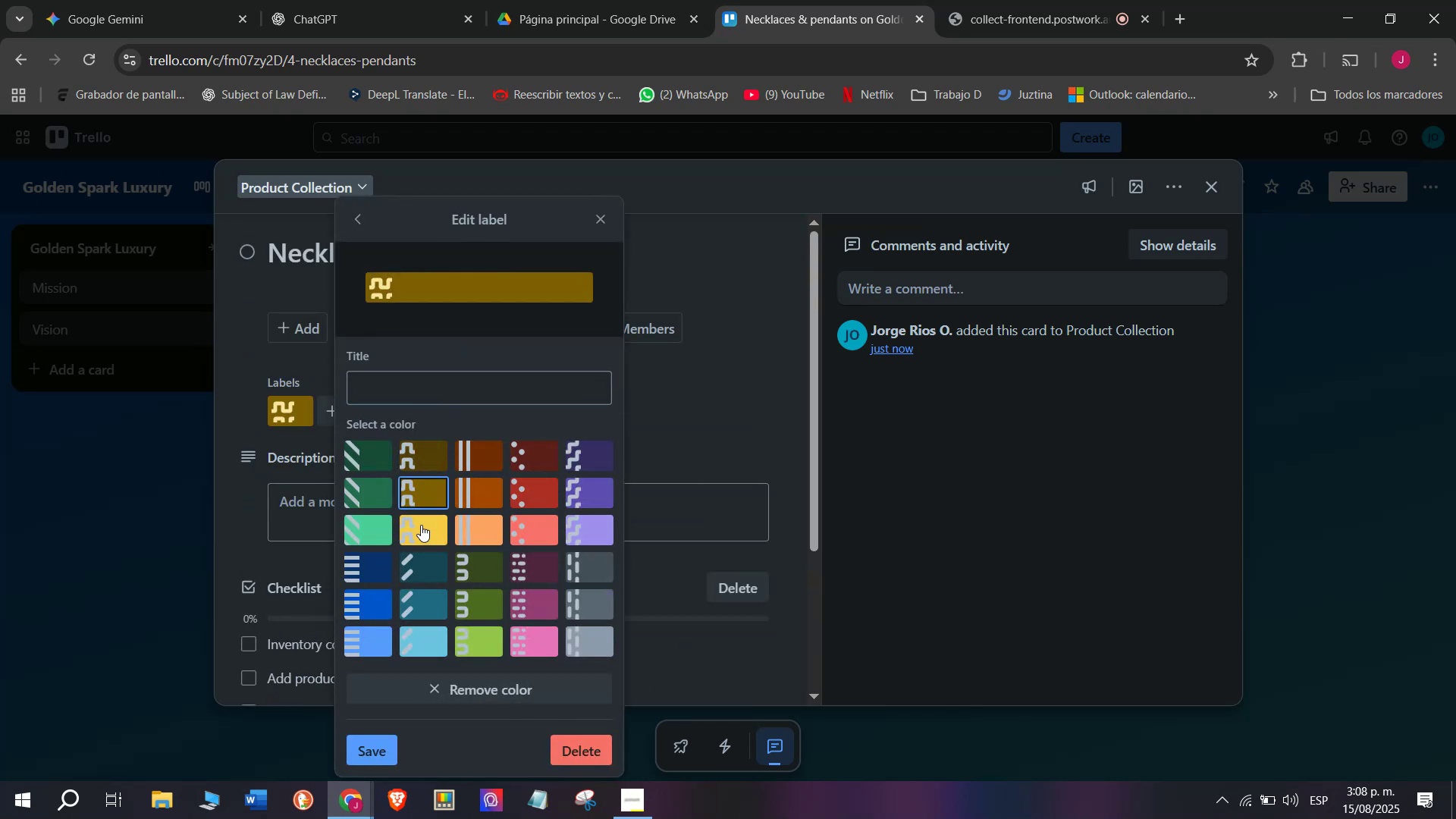 
left_click([449, 391])
 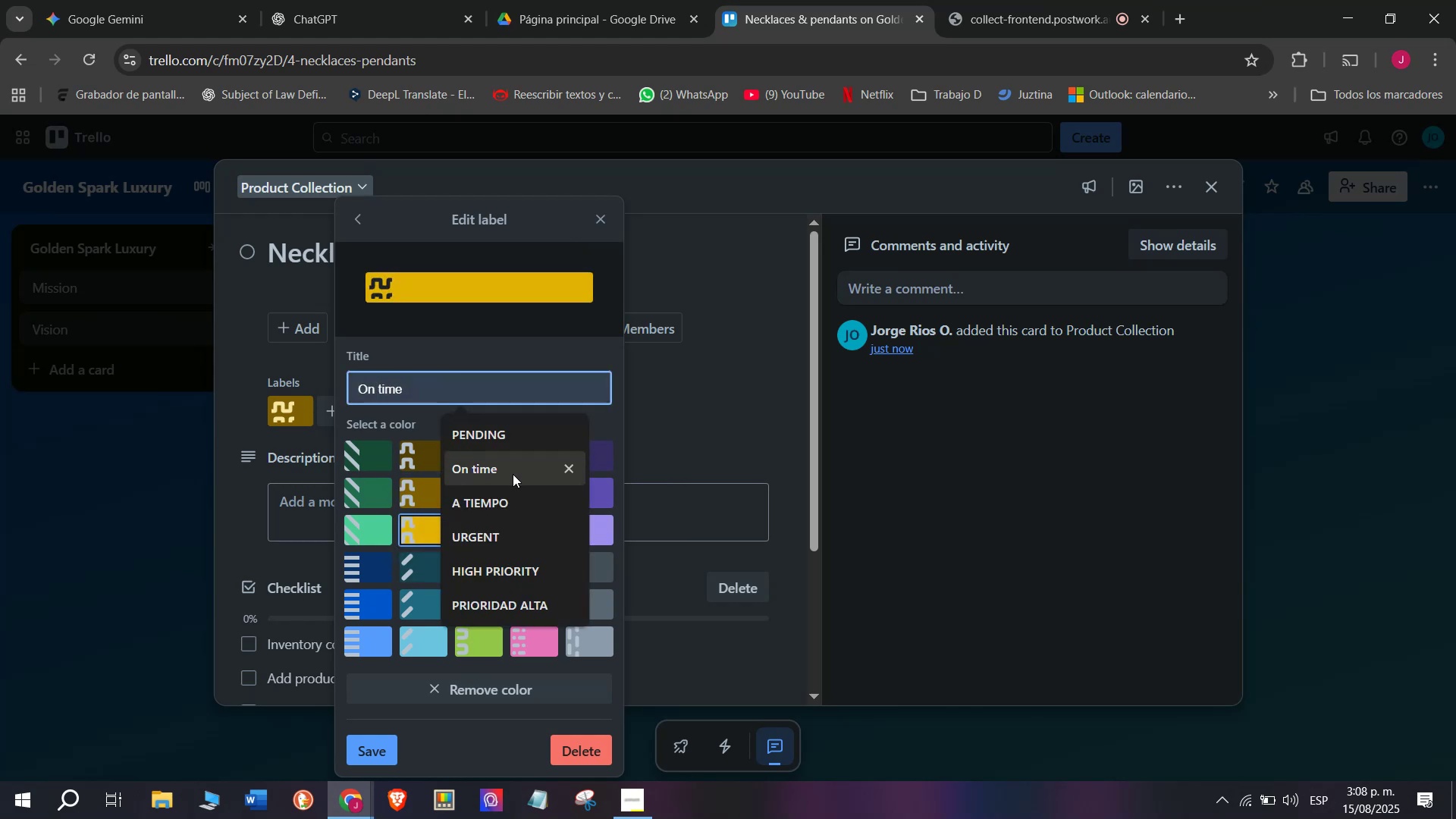 
left_click([513, 428])
 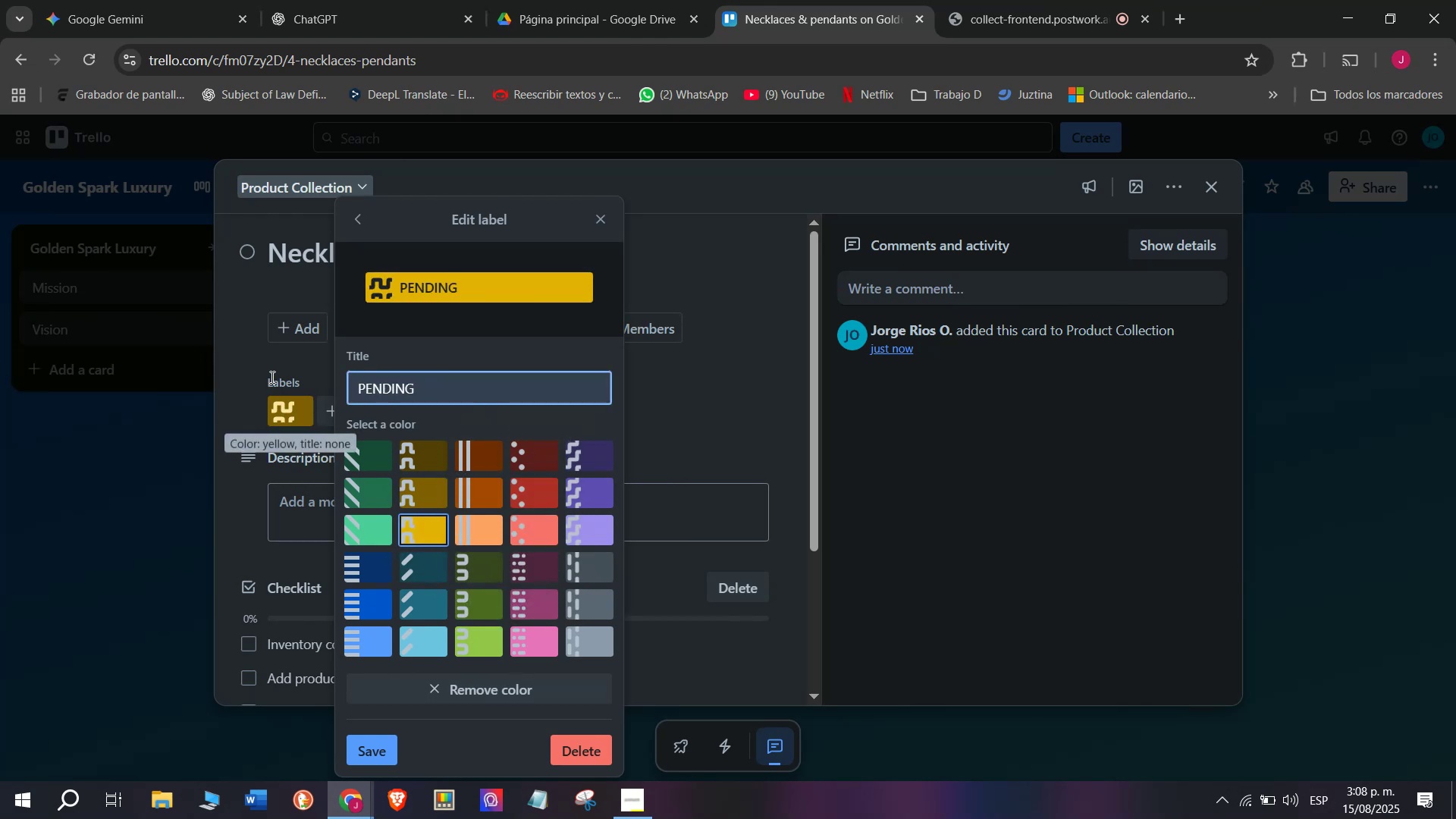 
left_click([380, 755])
 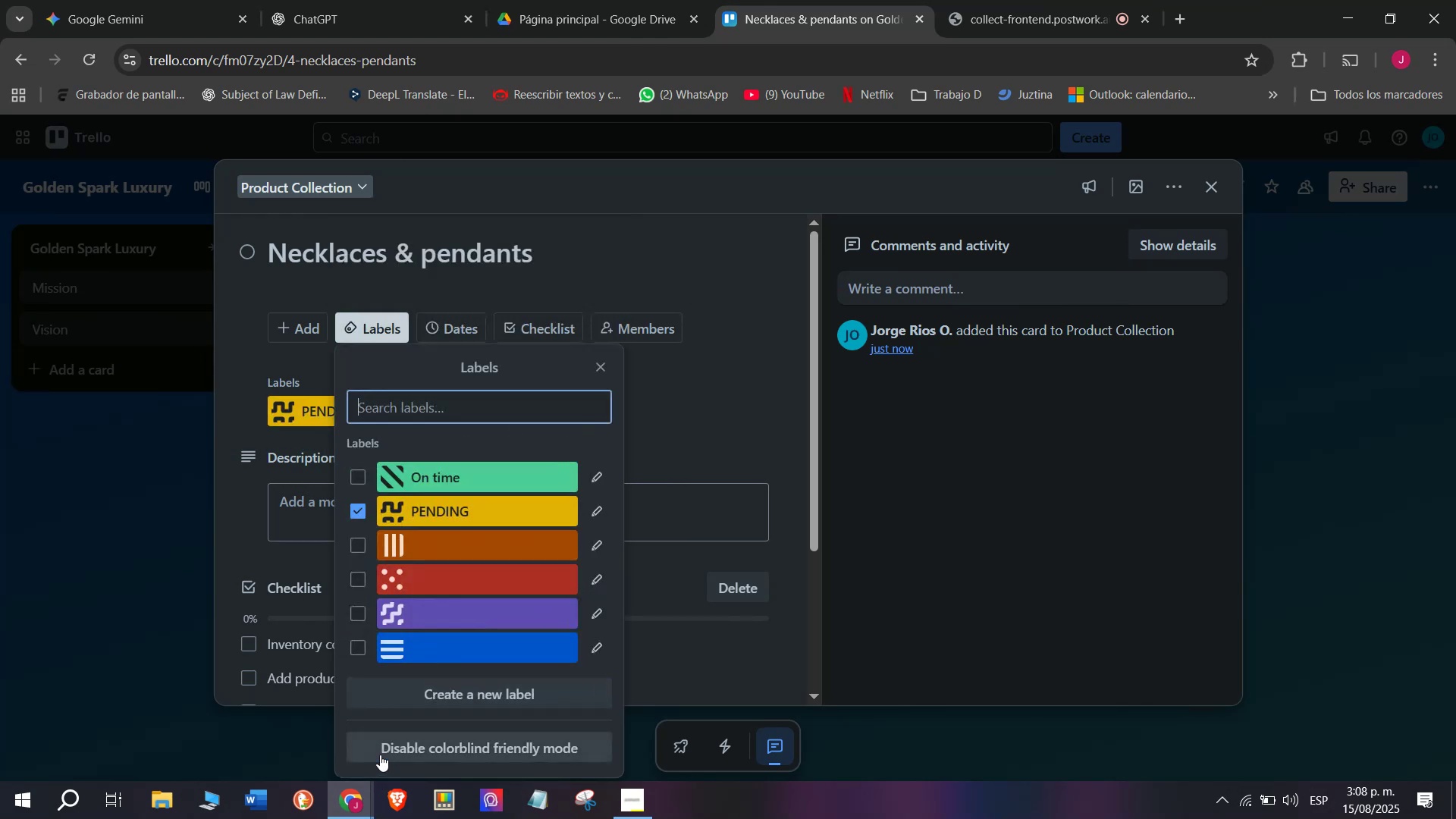 
double_click([130, 535])
 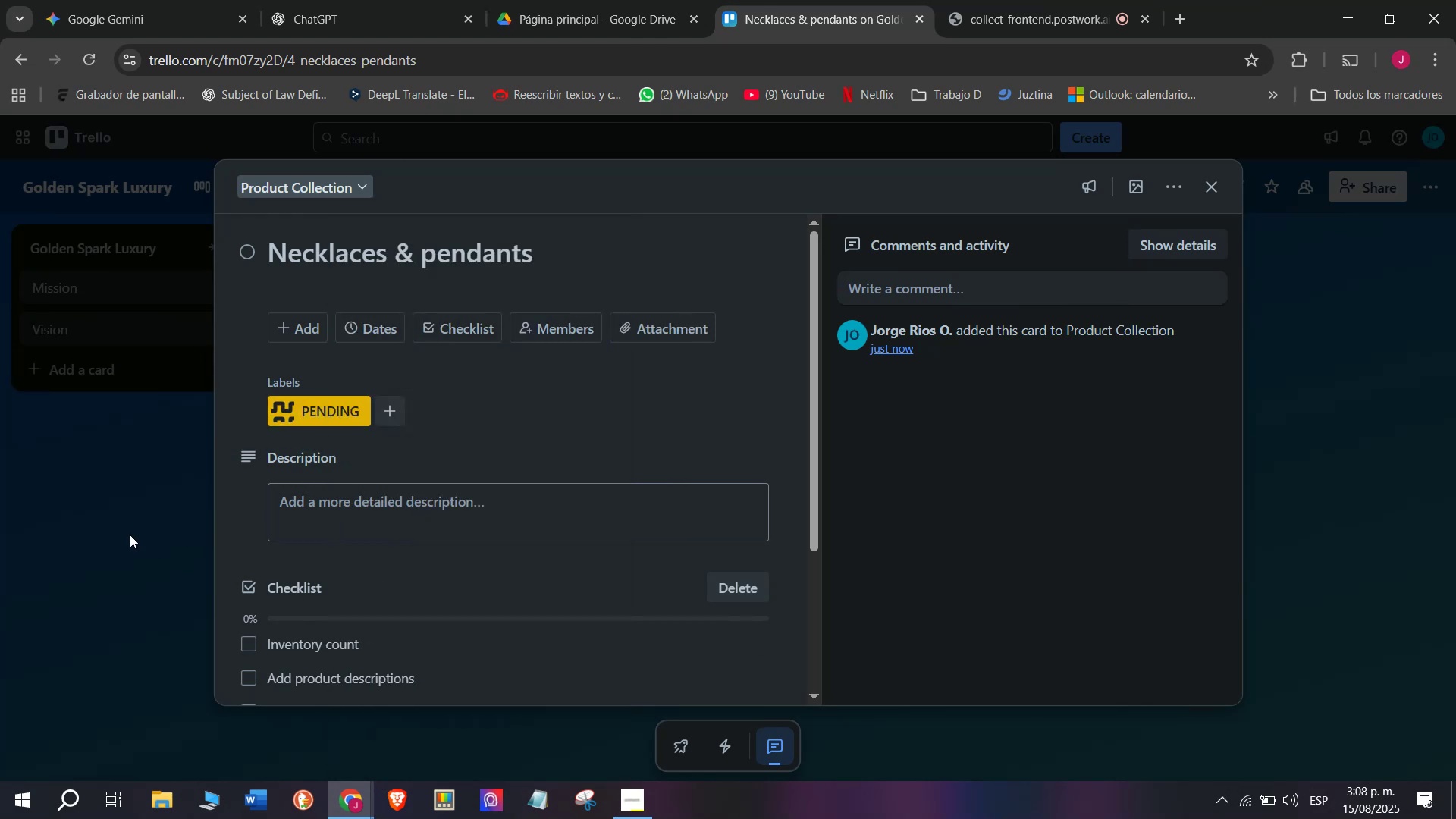 
mouse_move([359, 440])
 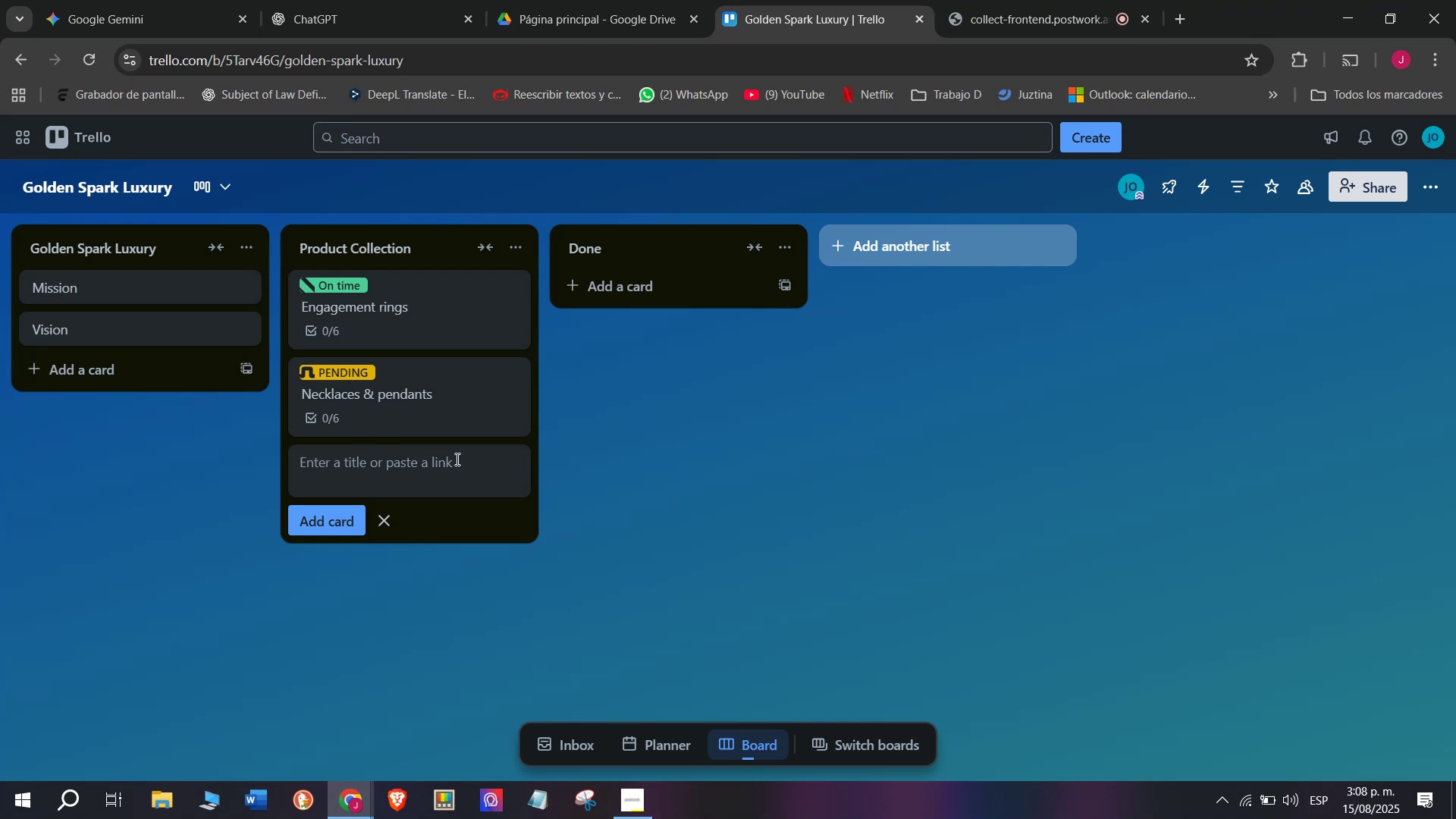 
wait(10.24)
 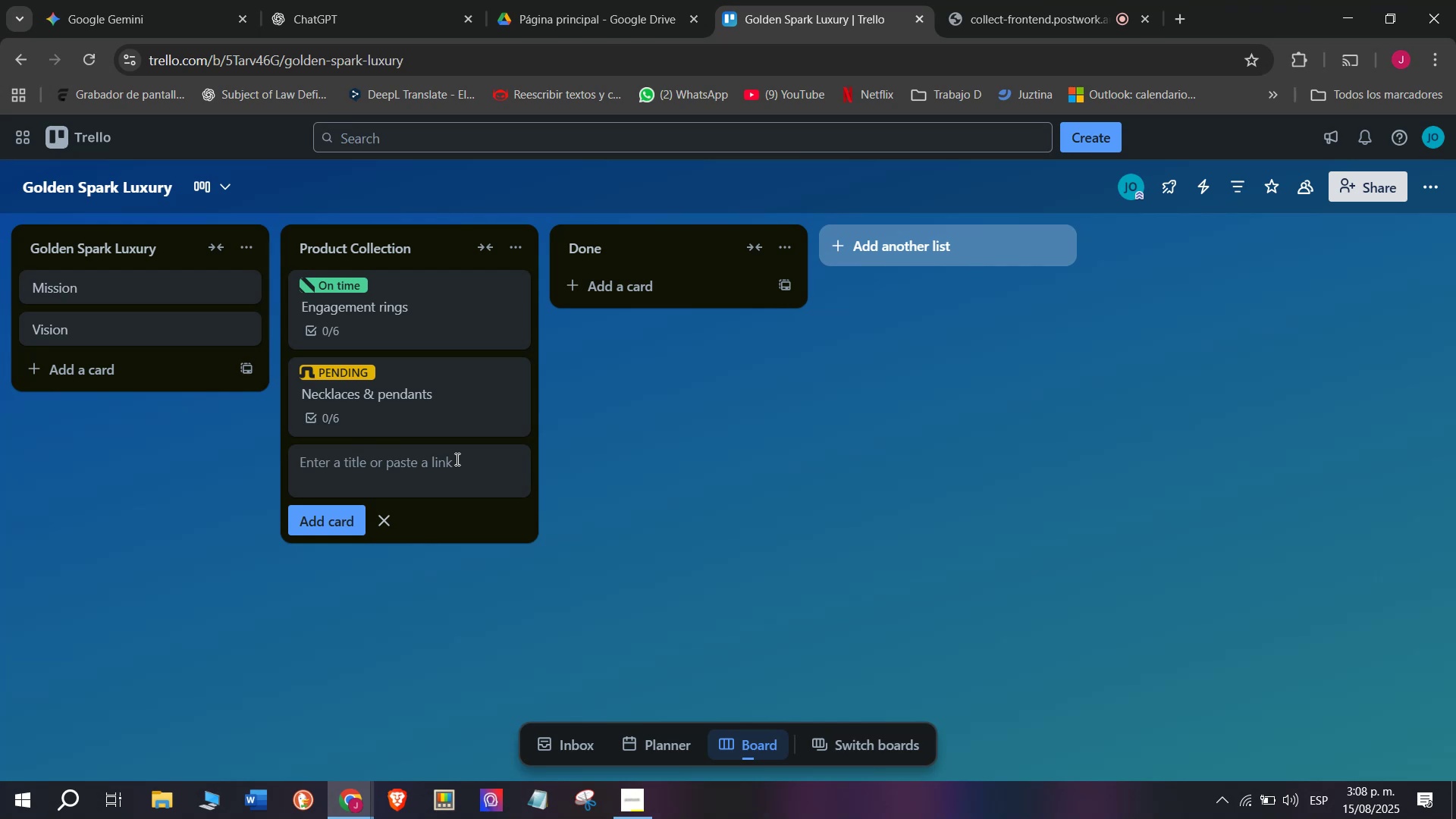 
type(Bre)
key(Backspace)
type(acelets ^ earrr)
key(Backspace)
type(ings)
 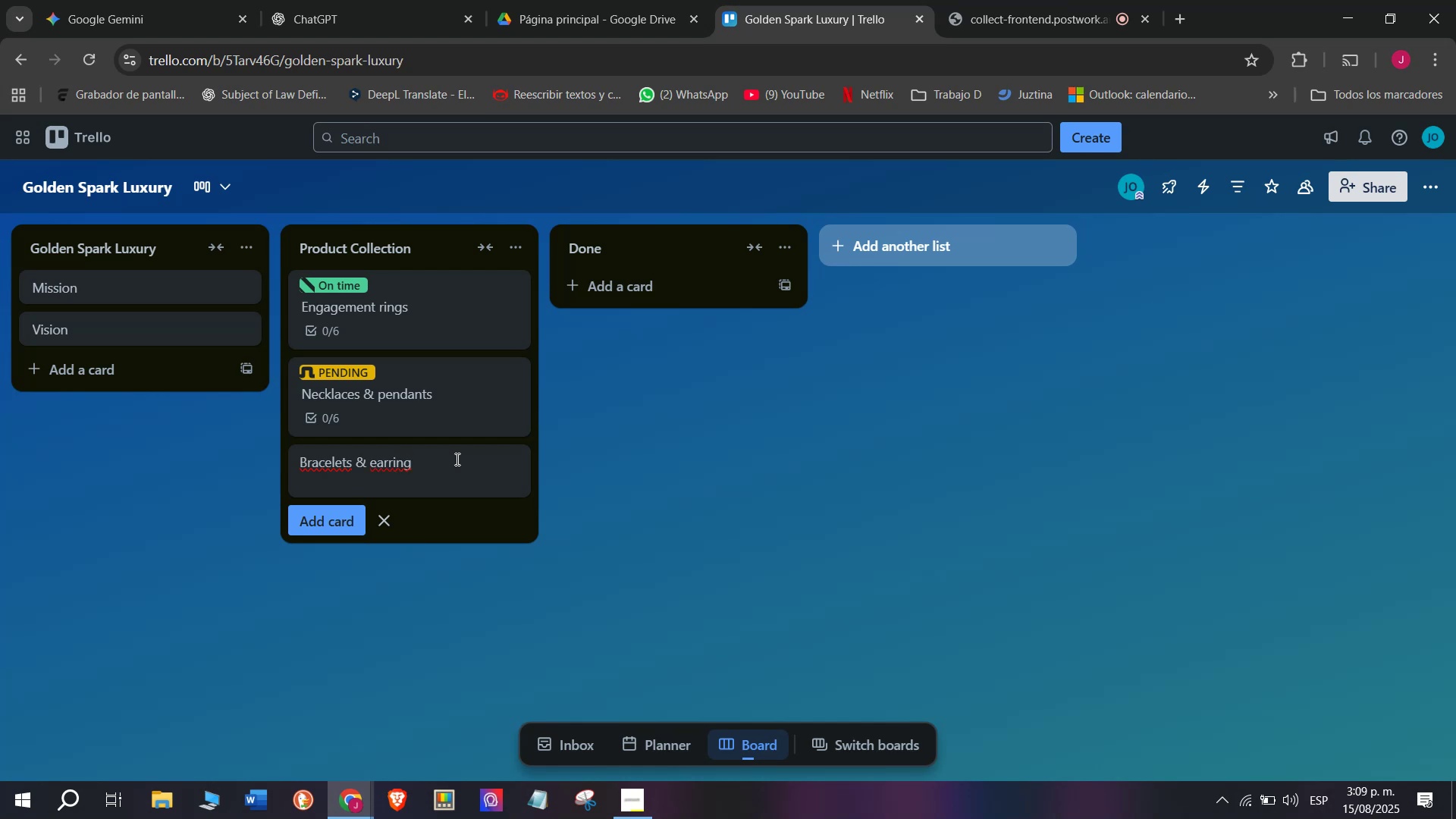 
key(Enter)
 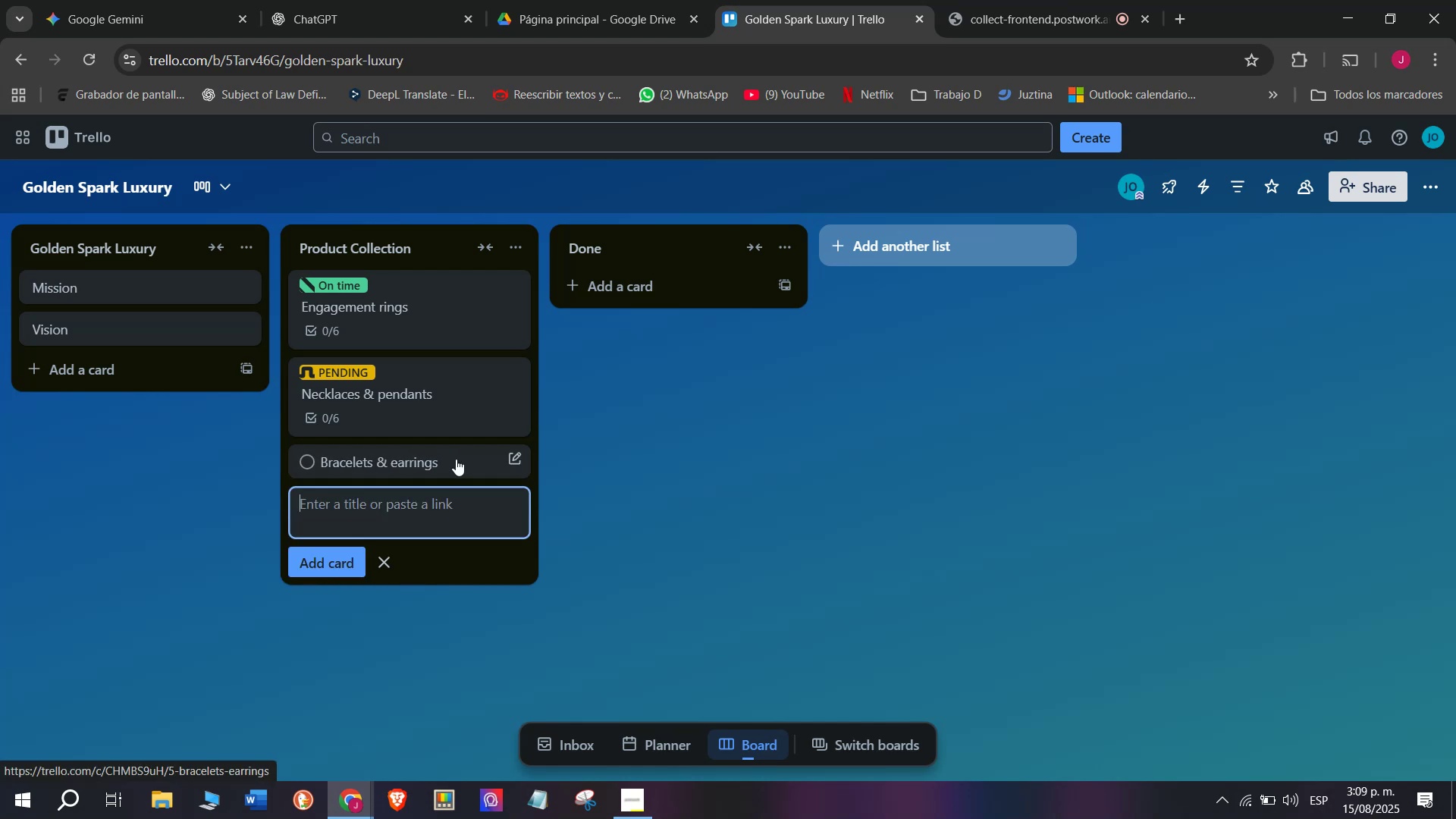 
left_click([456, 459])
 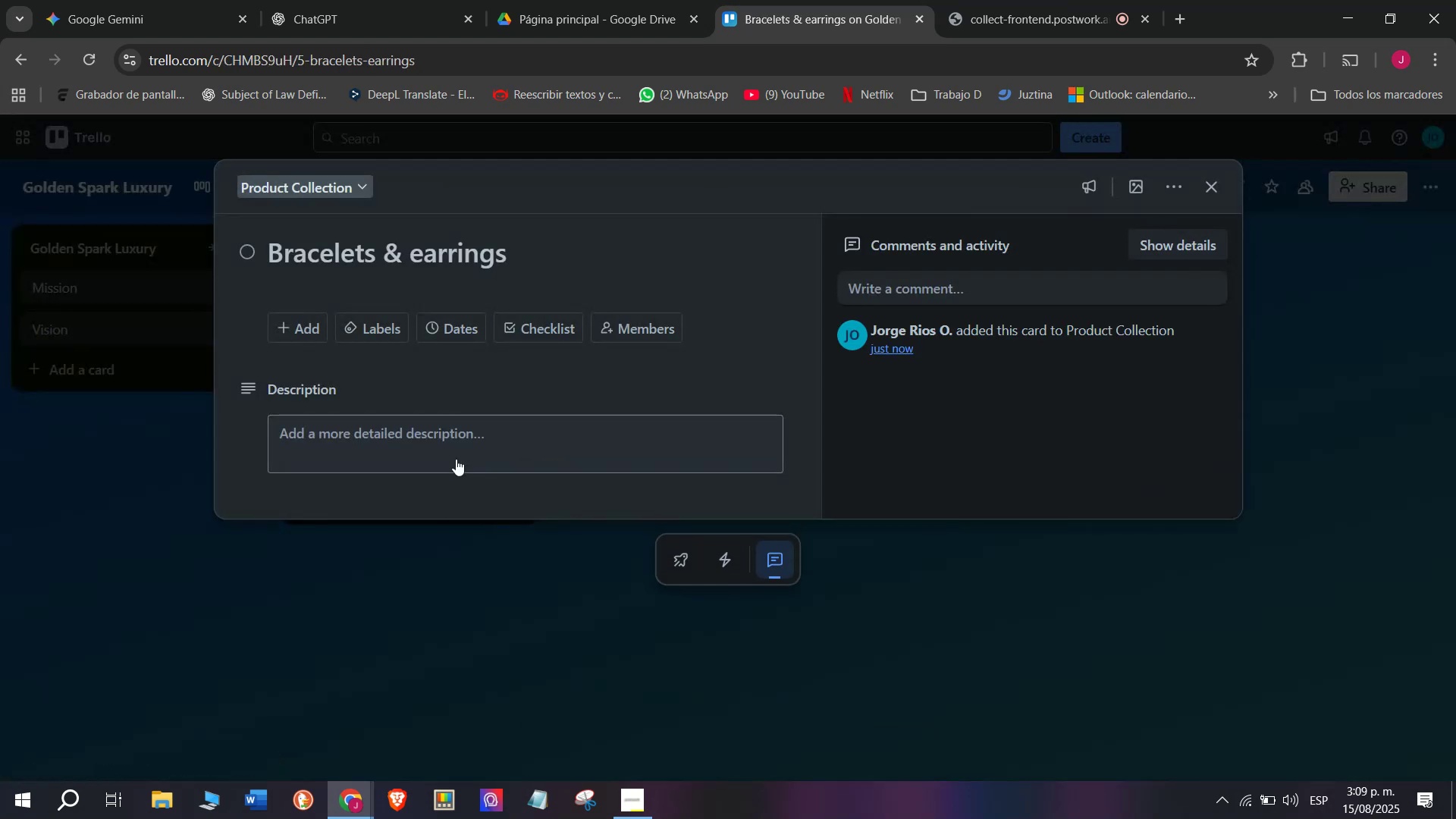 
left_click([536, 321])
 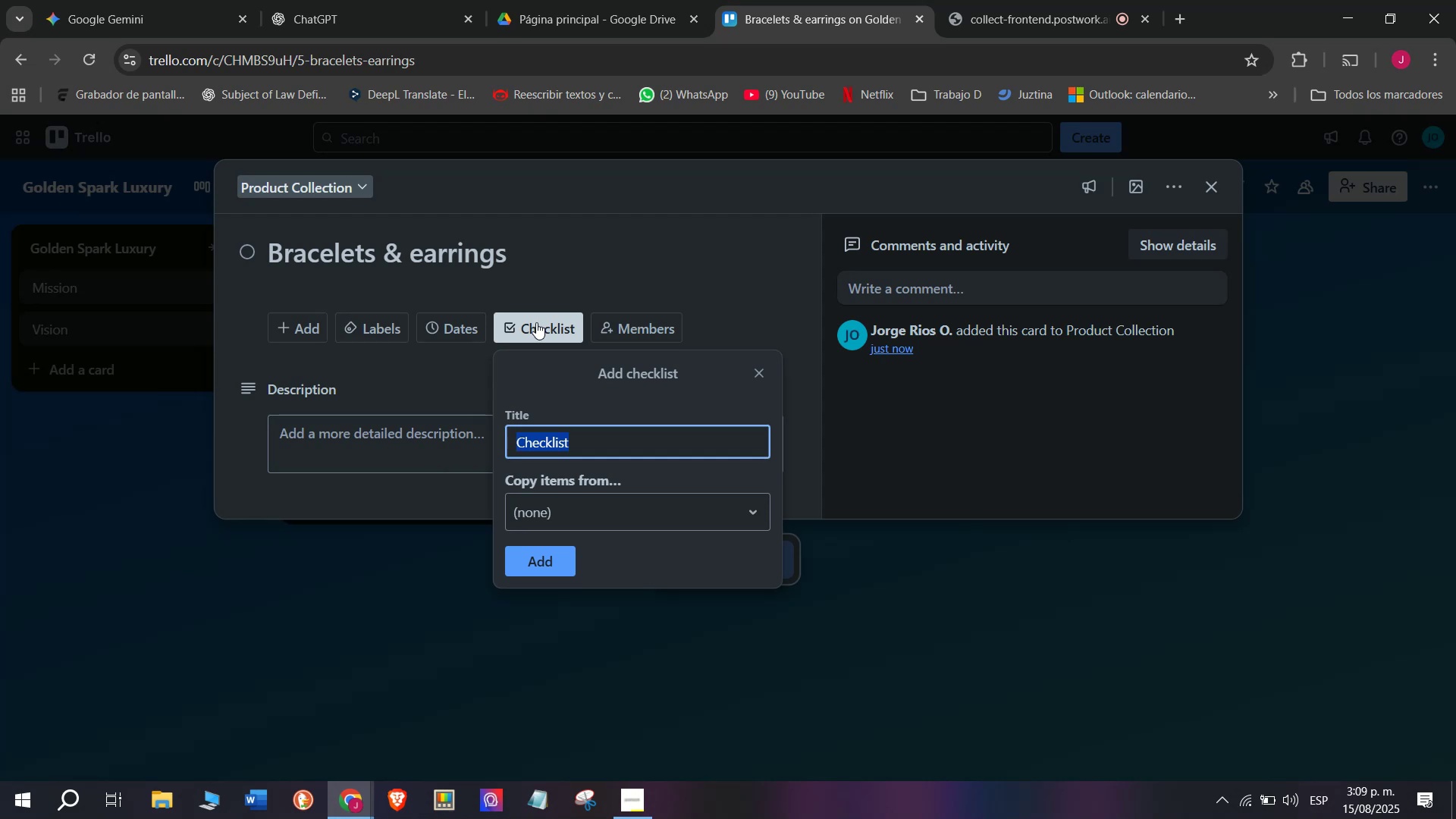 
left_click([537, 564])
 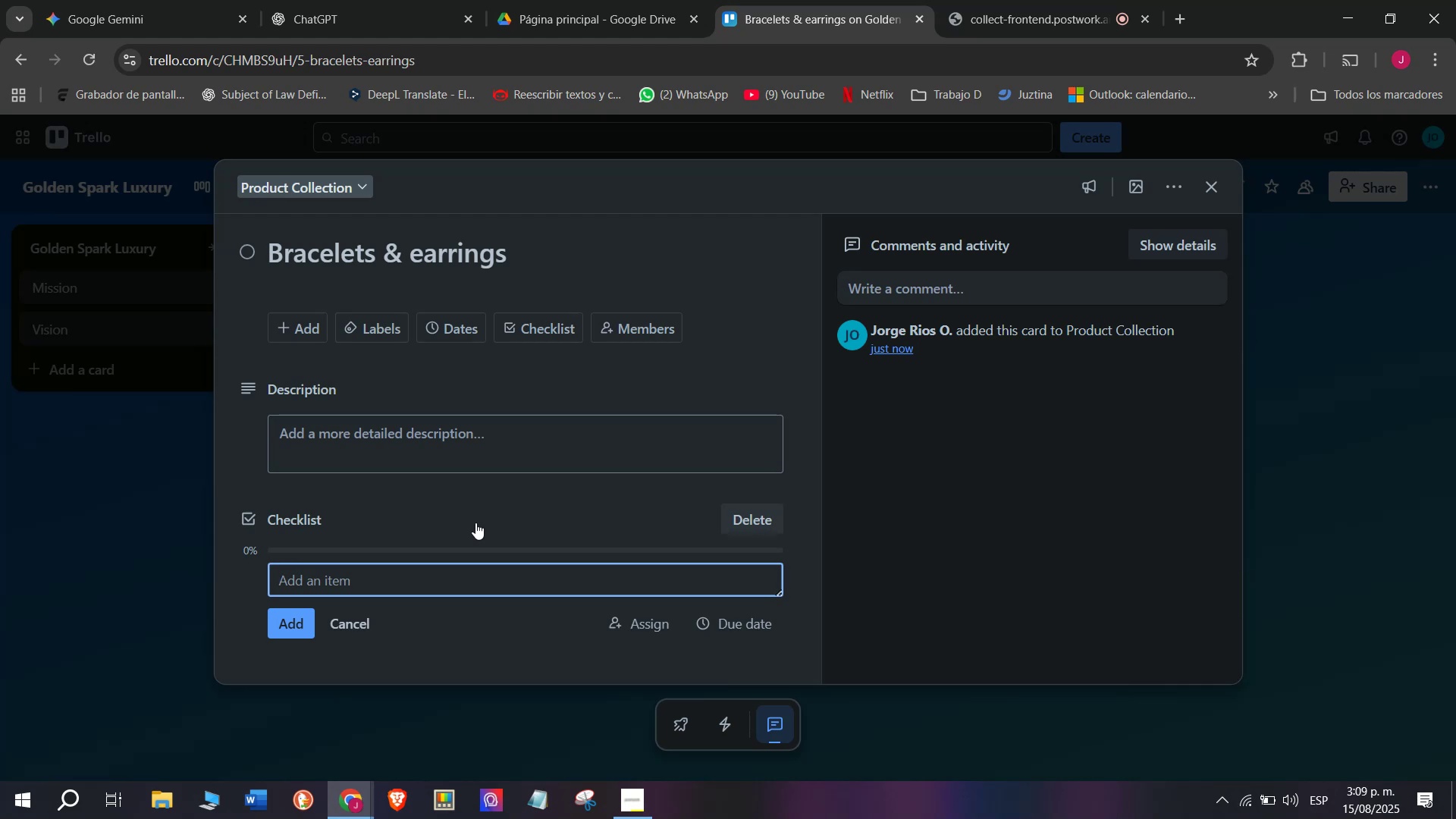 
wait(31.17)
 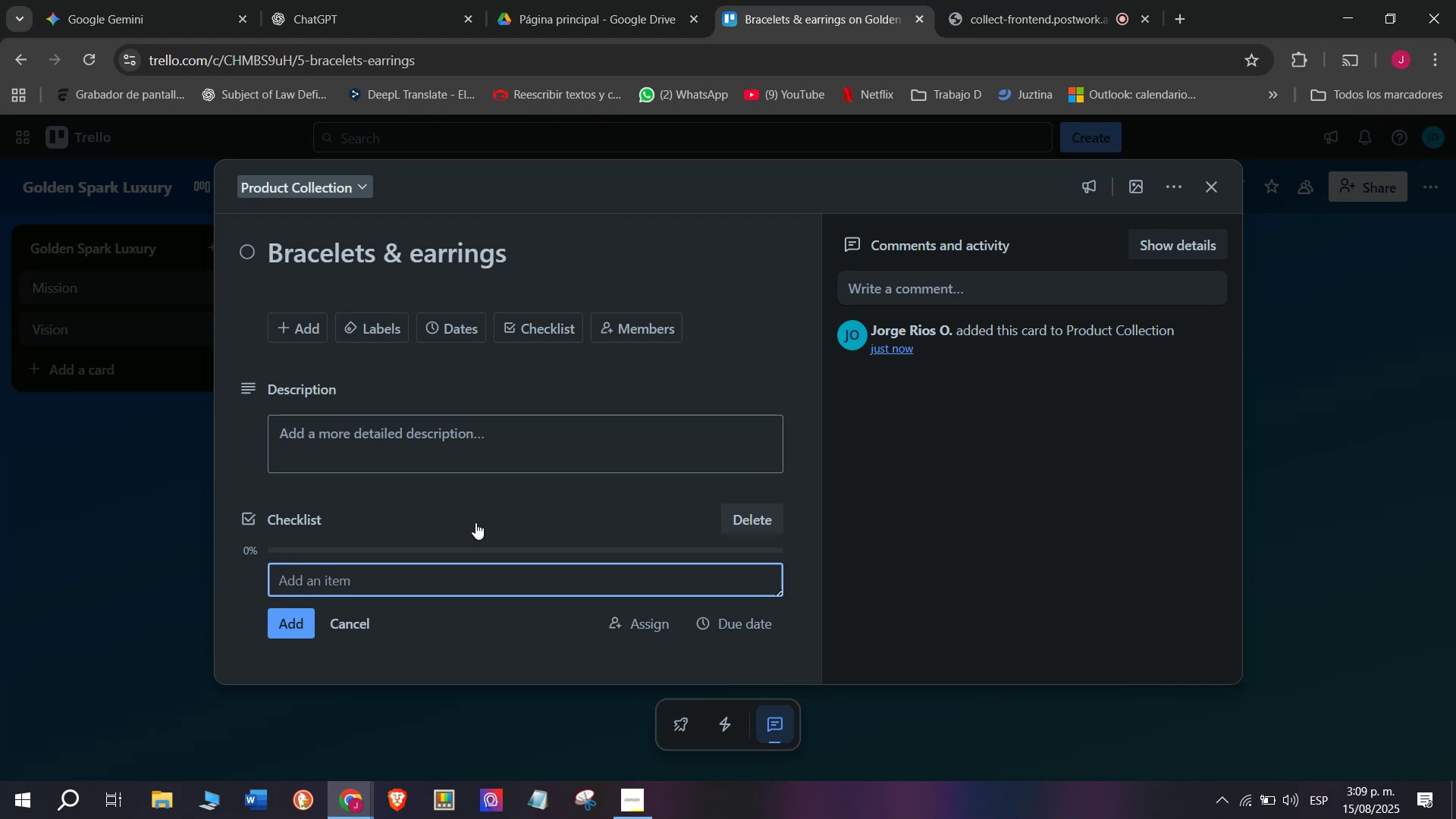 
type(Inspect quality)
 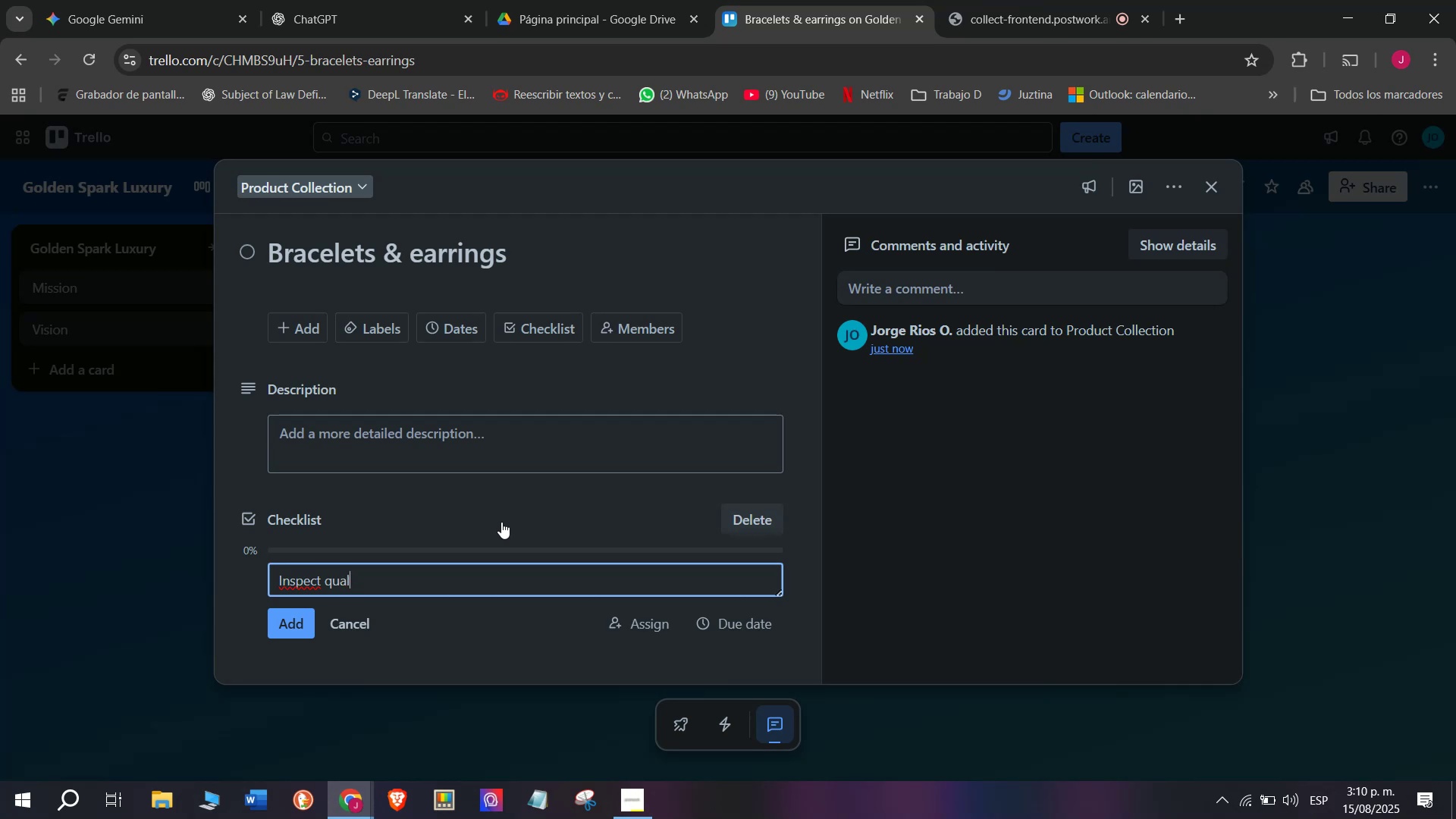 
key(Enter)
 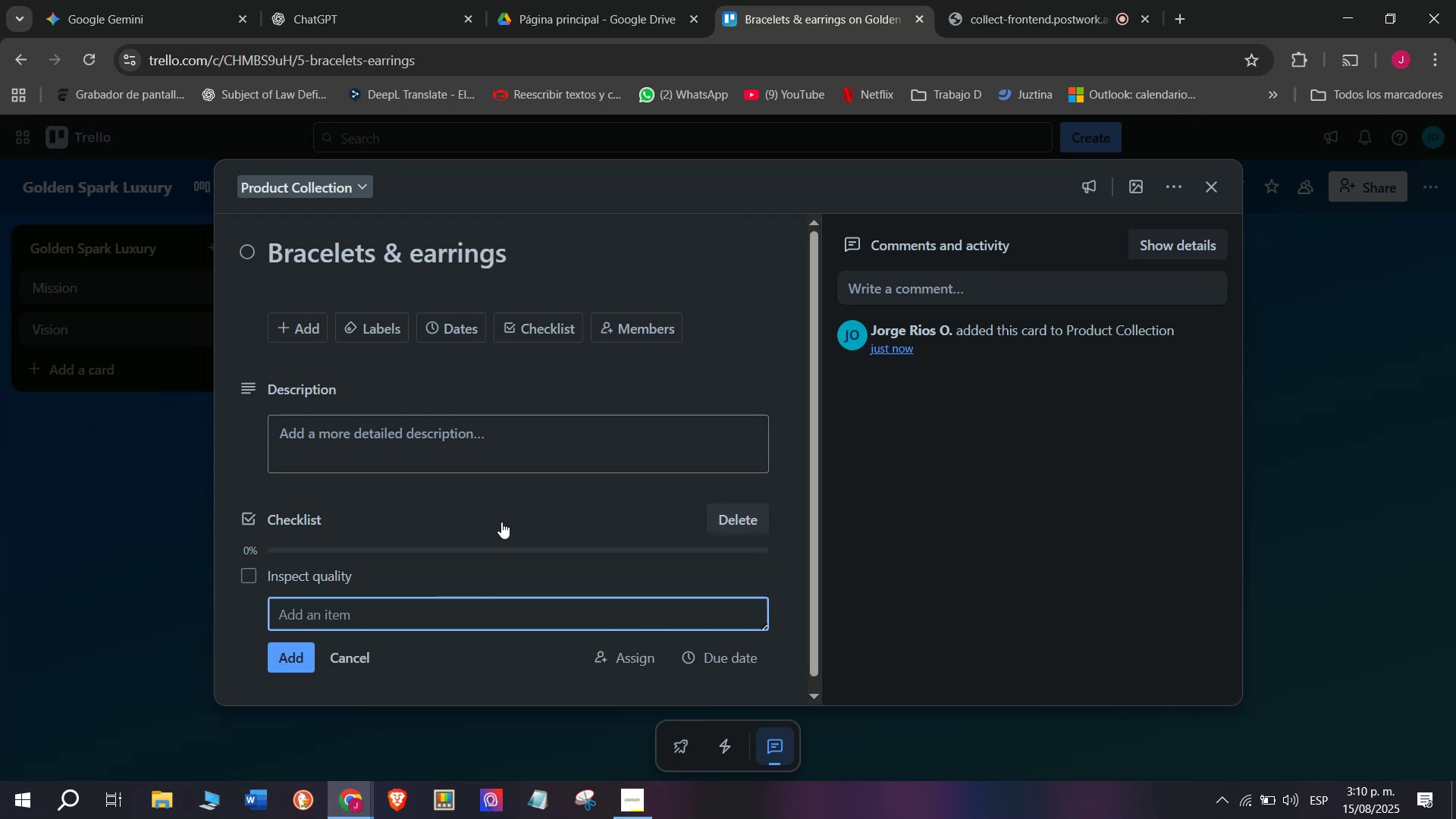 
type(Adjud)
key(Backspace)
type(st clasps)
 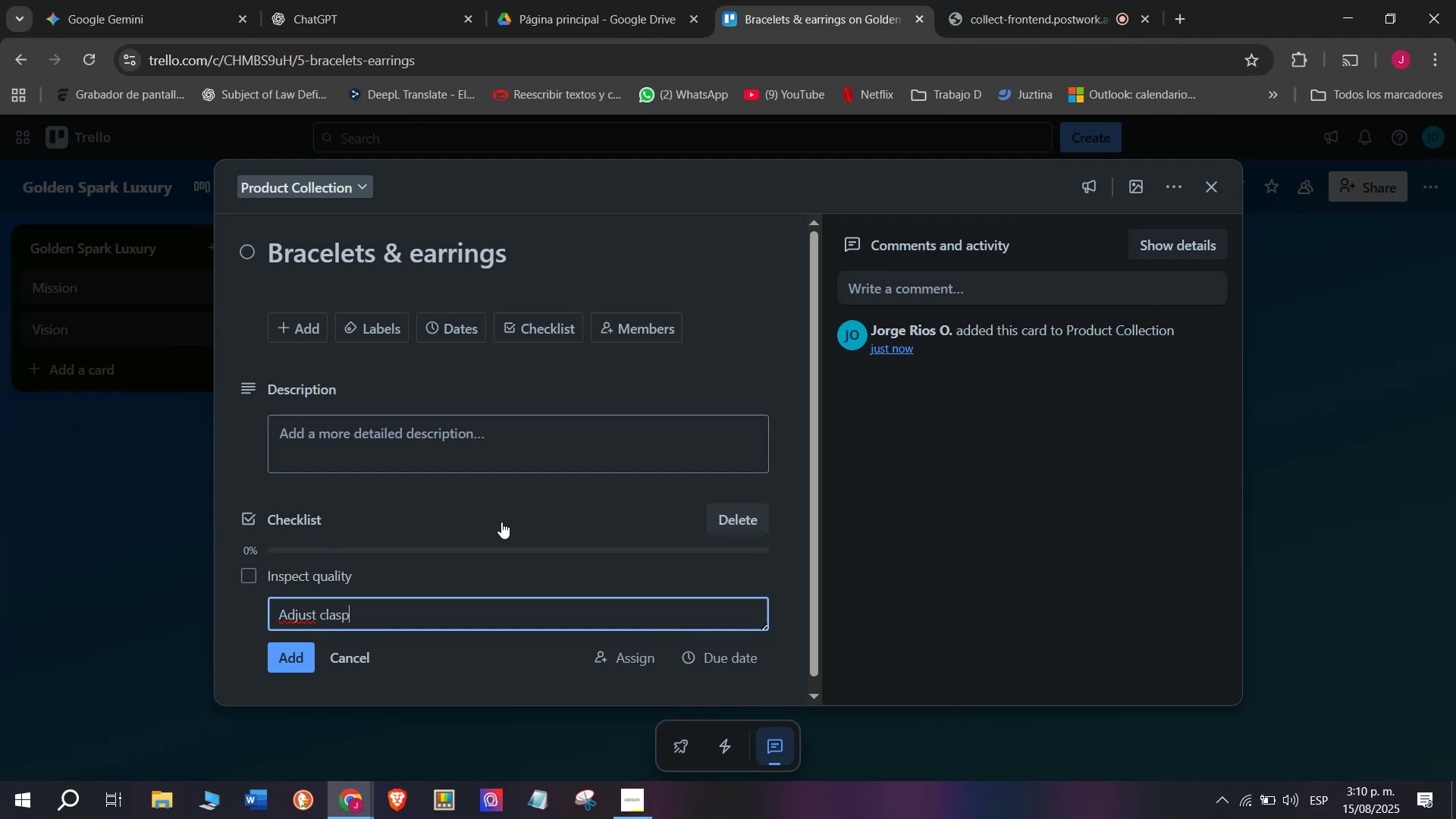 
key(Enter)
 